 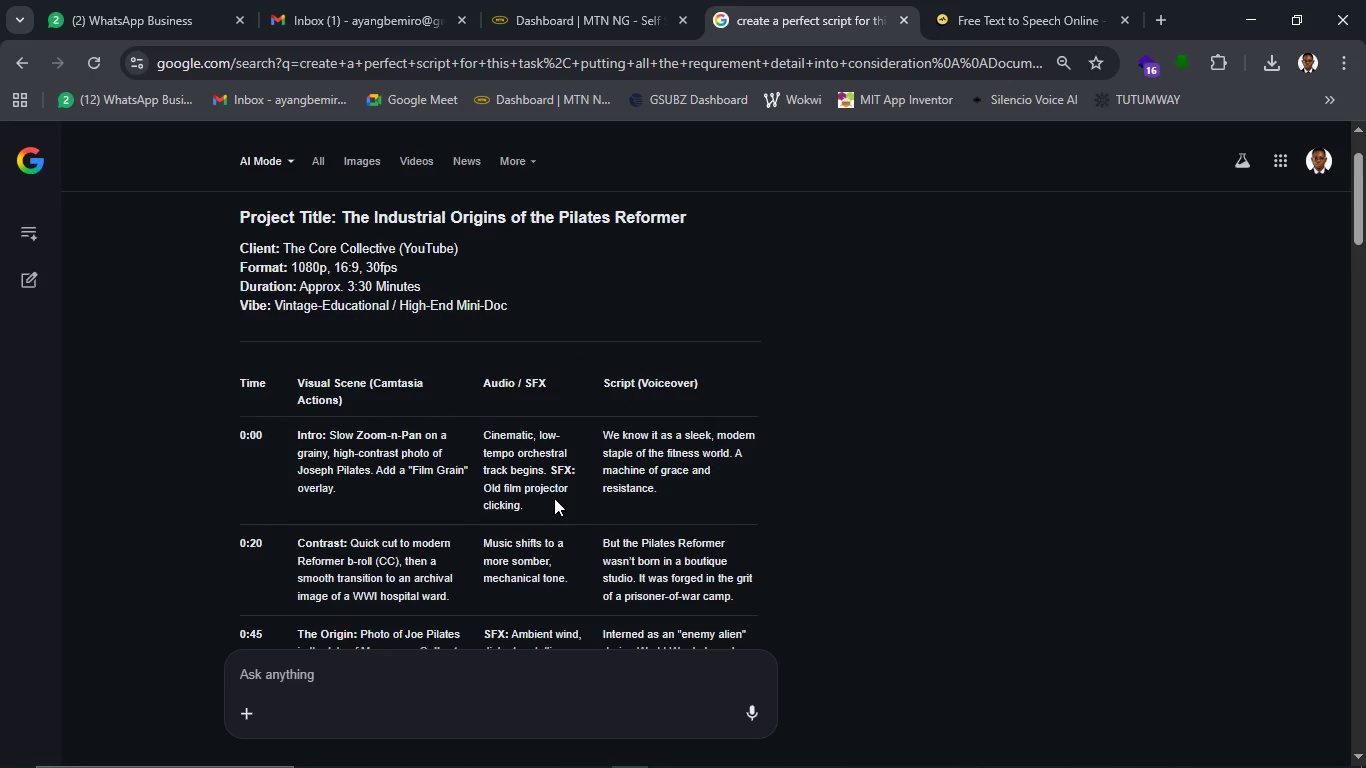 
left_click([1229, 28])
 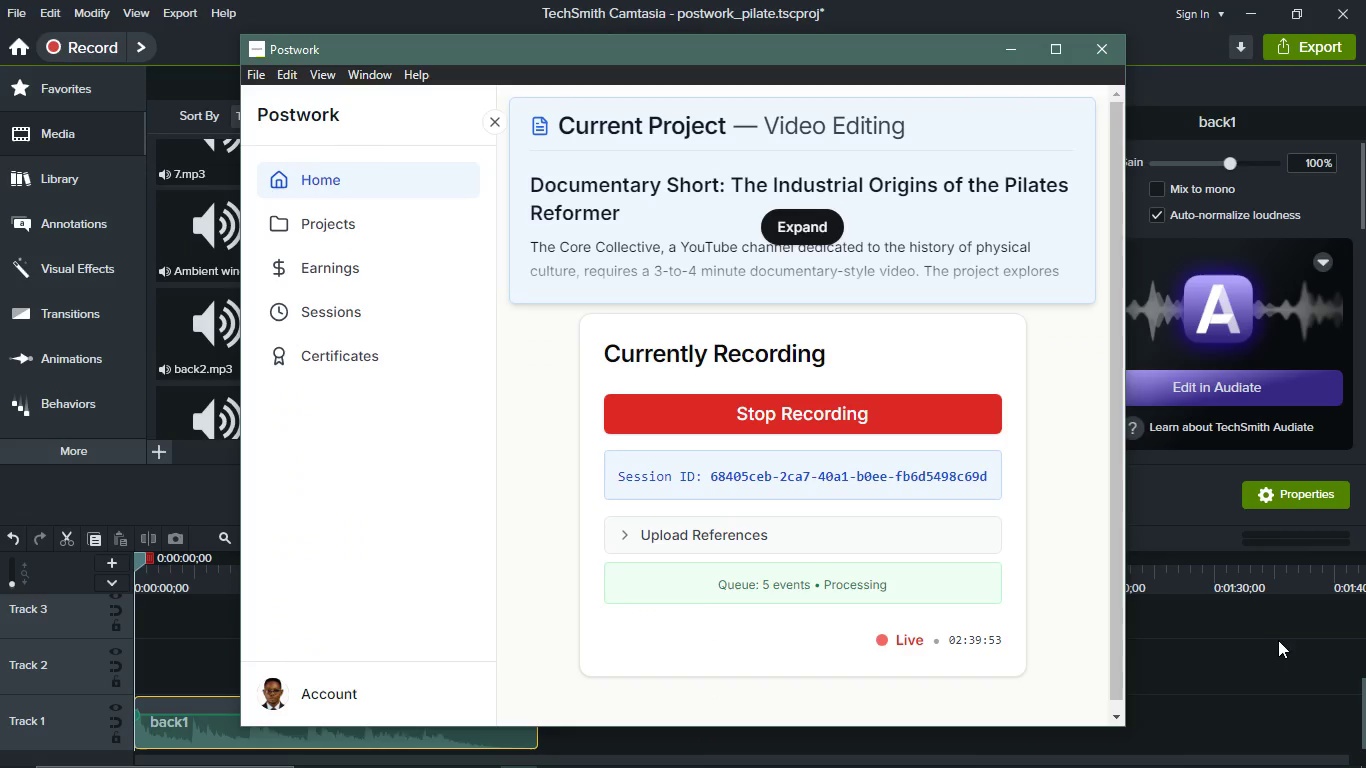 
left_click([1277, 647])
 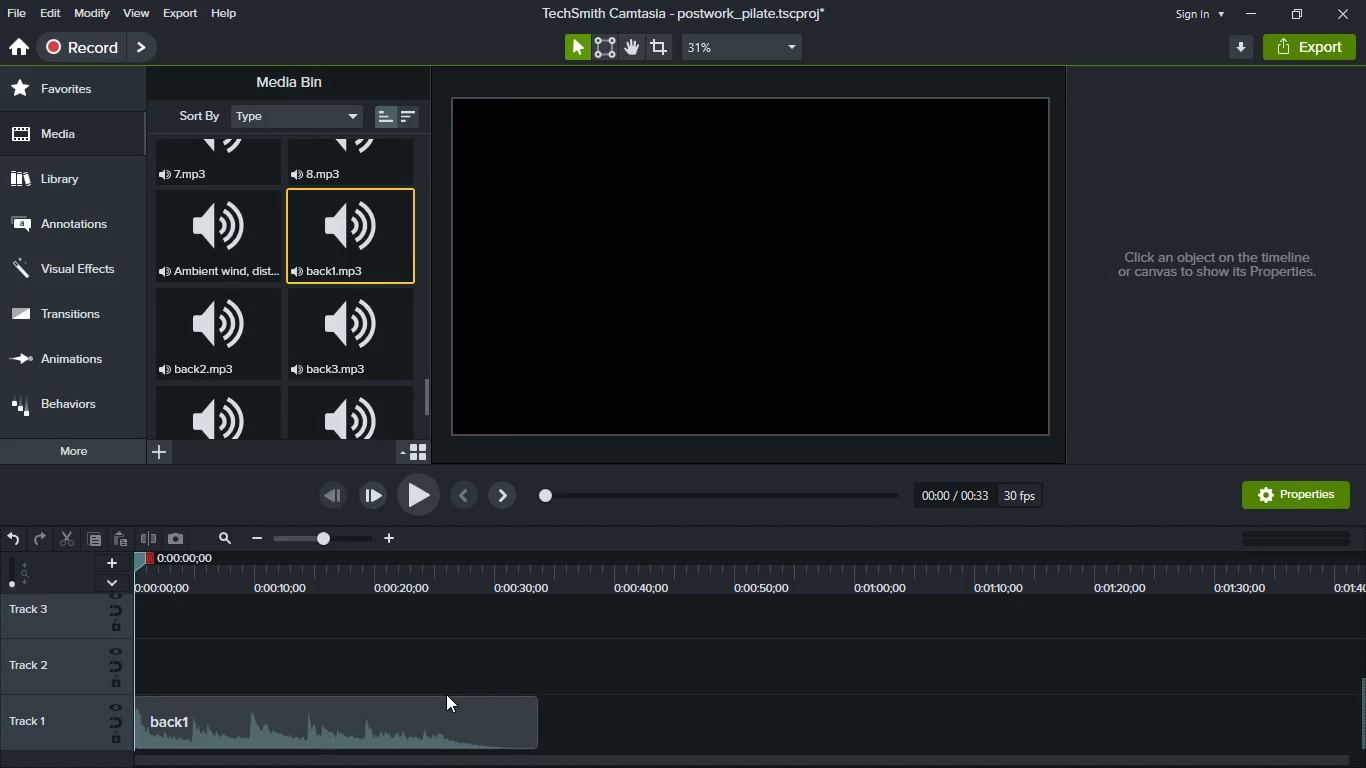 
mouse_move([350, 425])
 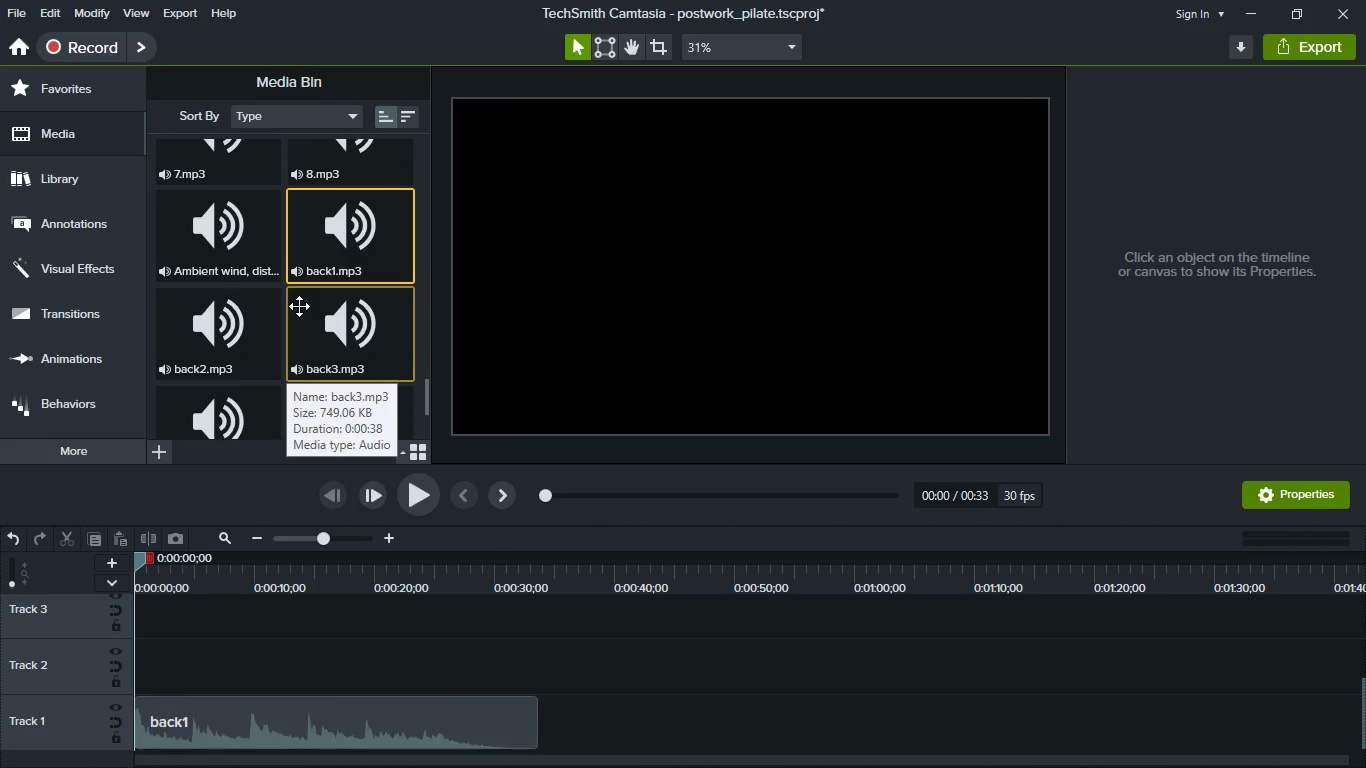 
scroll: coordinate [299, 306], scroll_direction: up, amount: 18.0
 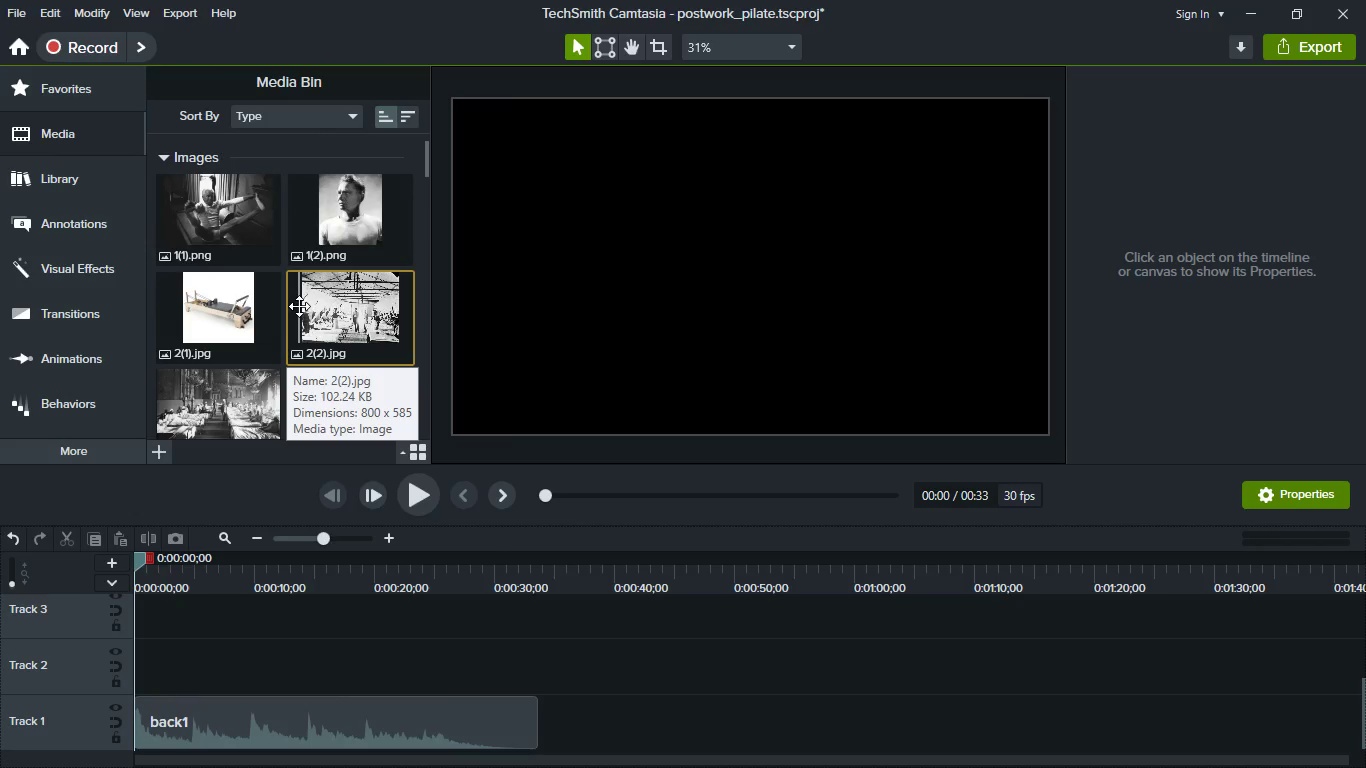 
left_click_drag(start_coordinate=[232, 245], to_coordinate=[213, 660])
 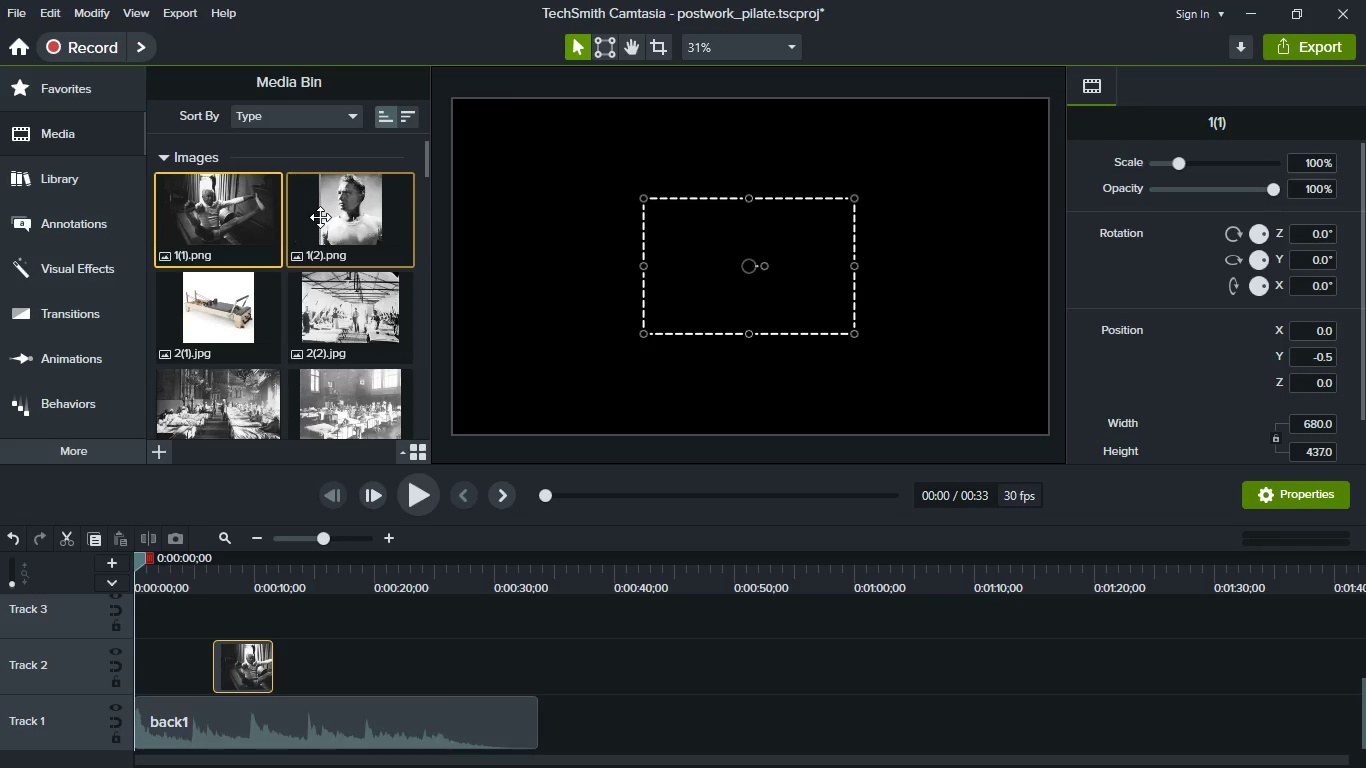 
left_click_drag(start_coordinate=[320, 217], to_coordinate=[362, 660])
 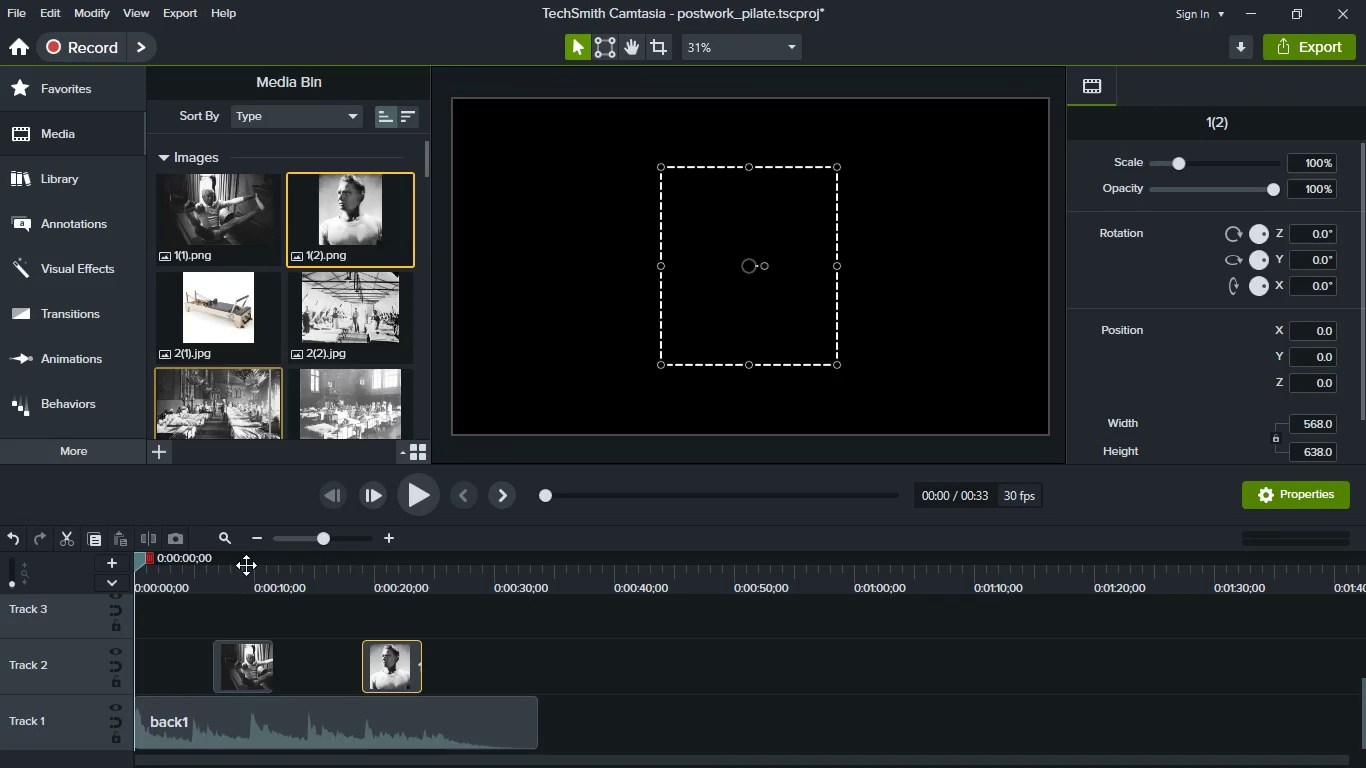 
left_click_drag(start_coordinate=[240, 673], to_coordinate=[151, 669])
 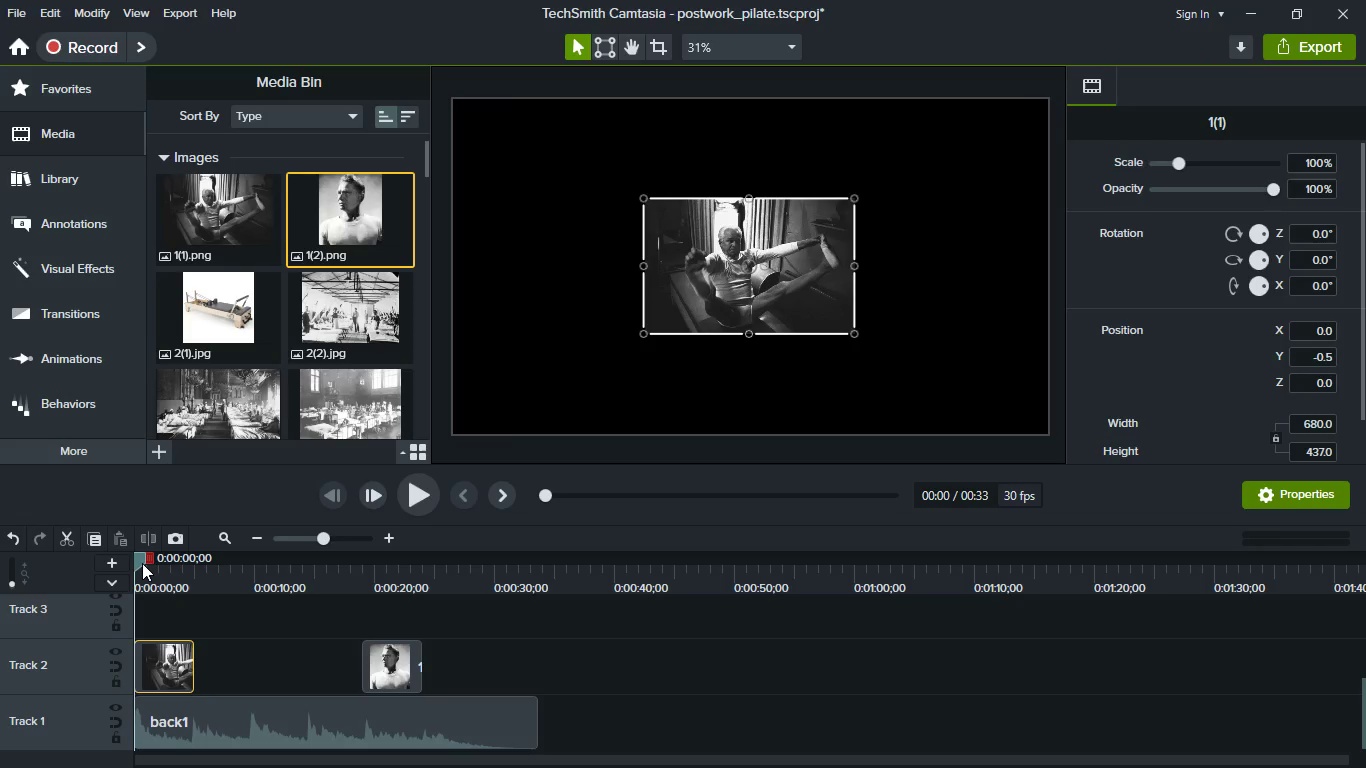 
left_click_drag(start_coordinate=[142, 563], to_coordinate=[273, 586])
 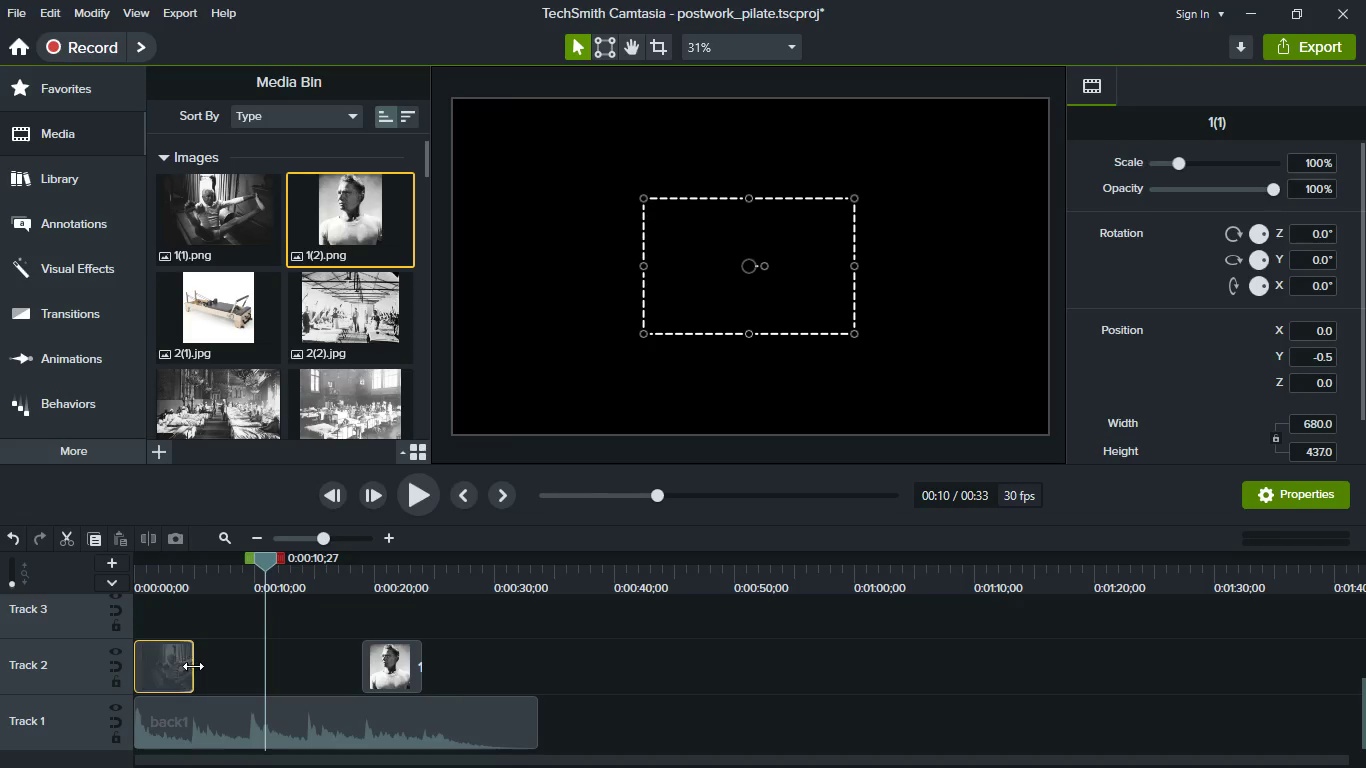 
left_click_drag(start_coordinate=[193, 666], to_coordinate=[270, 670])
 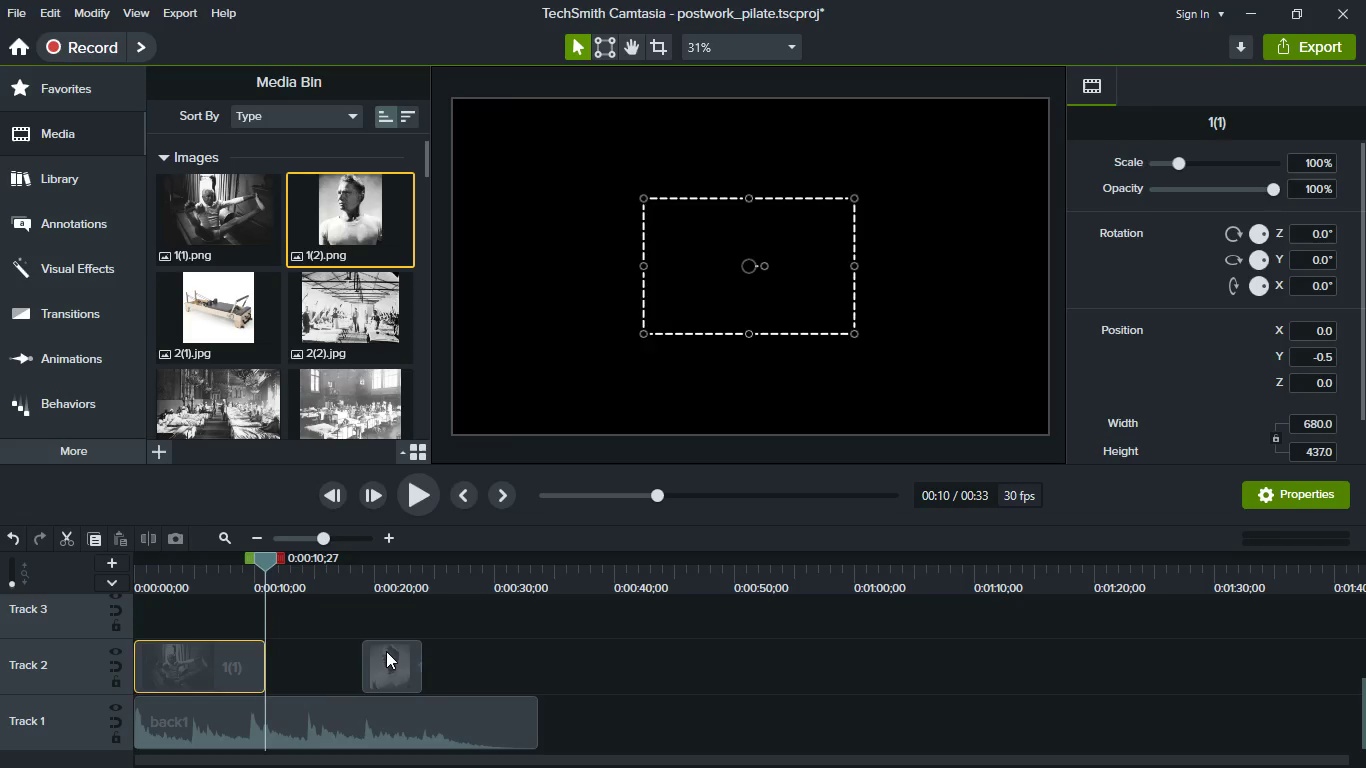 
left_click([386, 651])
 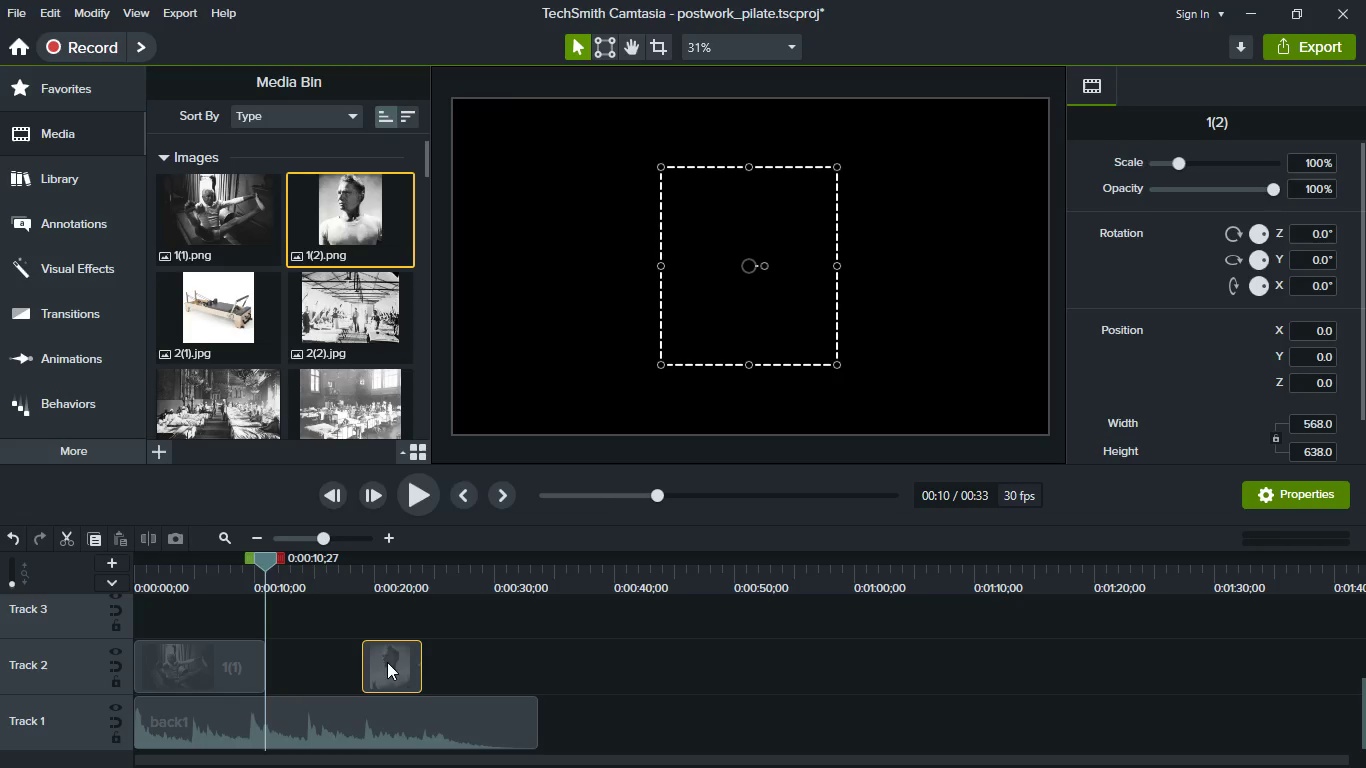 
left_click_drag(start_coordinate=[387, 662], to_coordinate=[283, 657])
 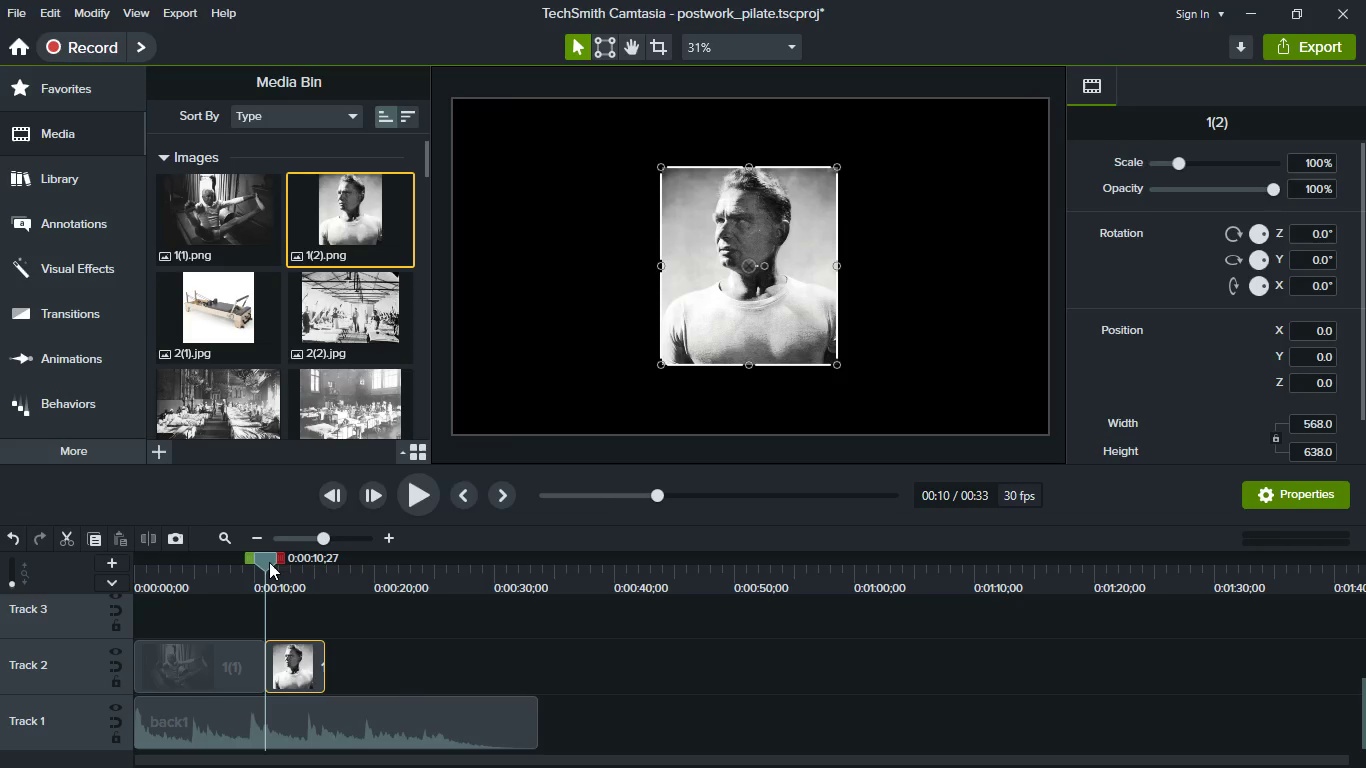 
left_click_drag(start_coordinate=[269, 562], to_coordinate=[390, 590])
 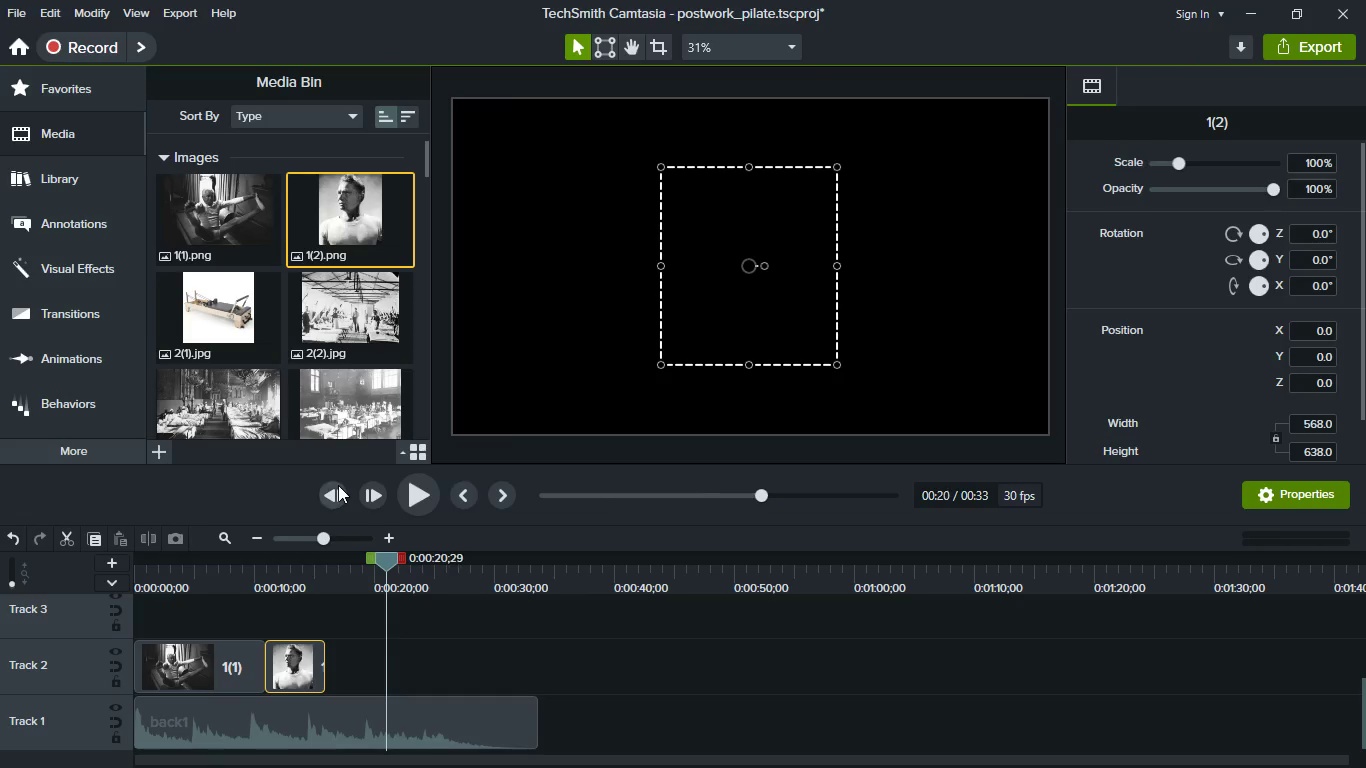 
left_click([338, 485])
 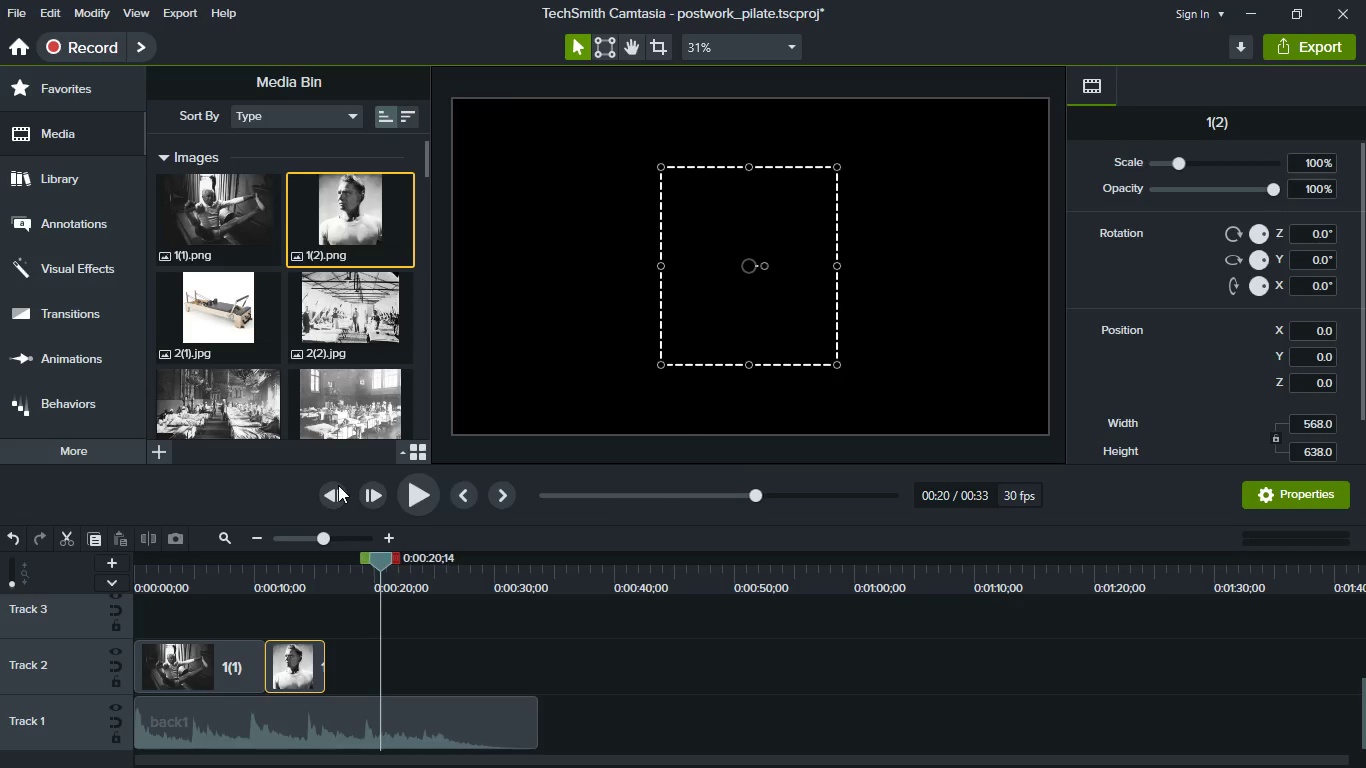 
double_click([338, 485])
 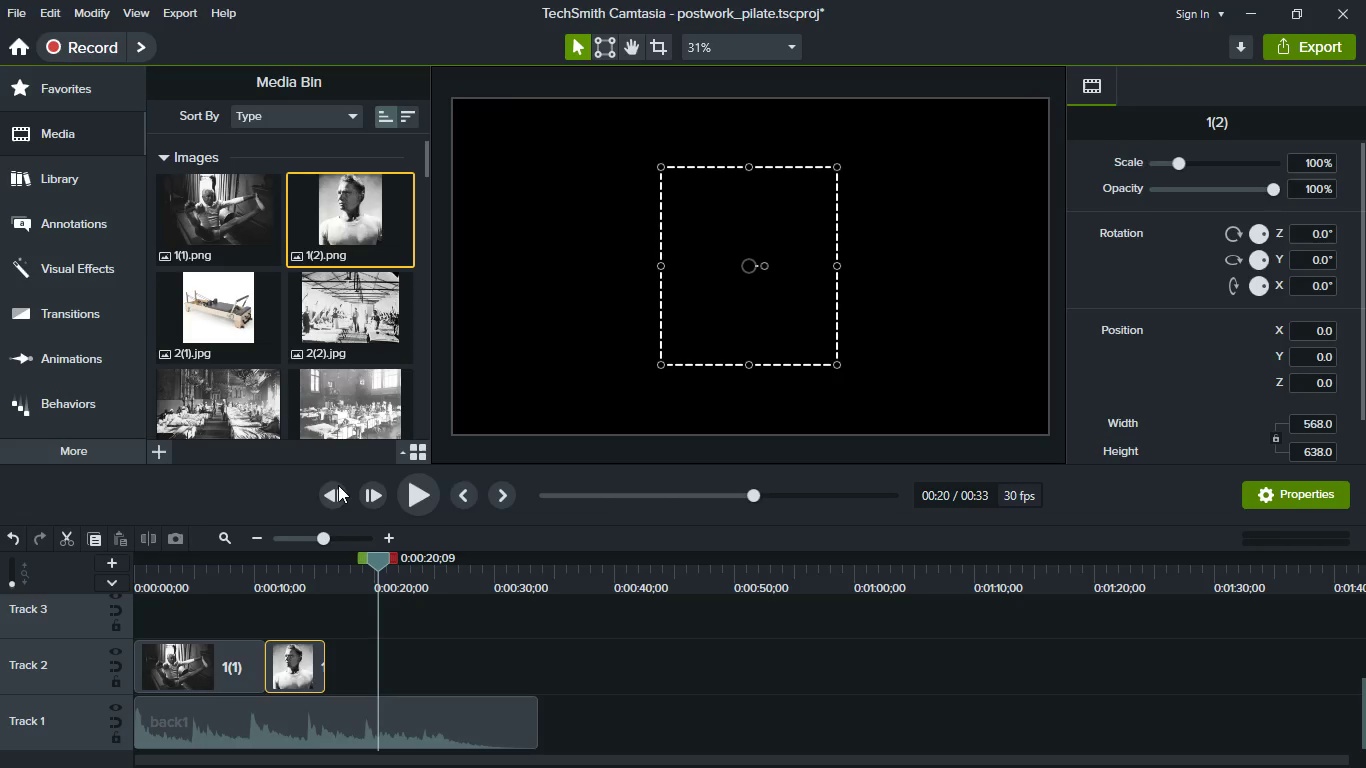 
left_click([338, 485])
 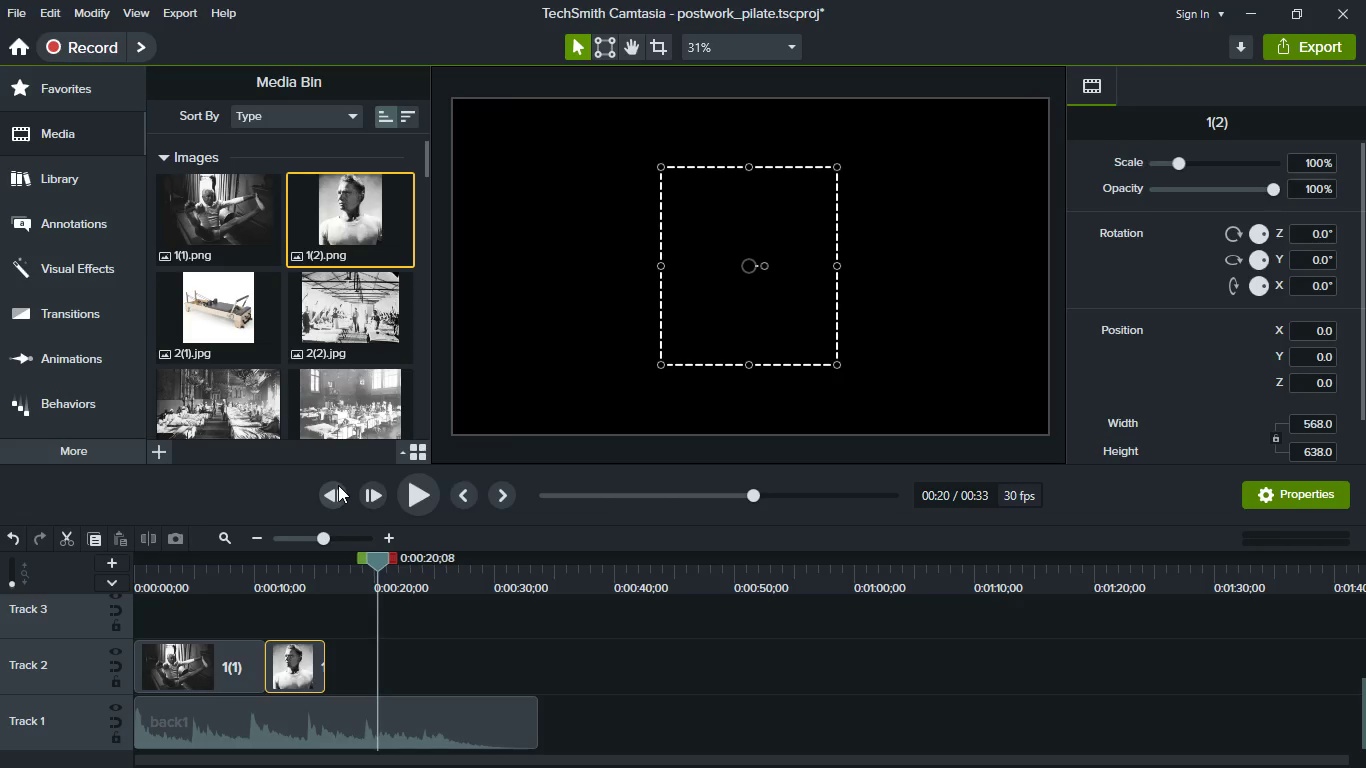 
double_click([338, 485])
 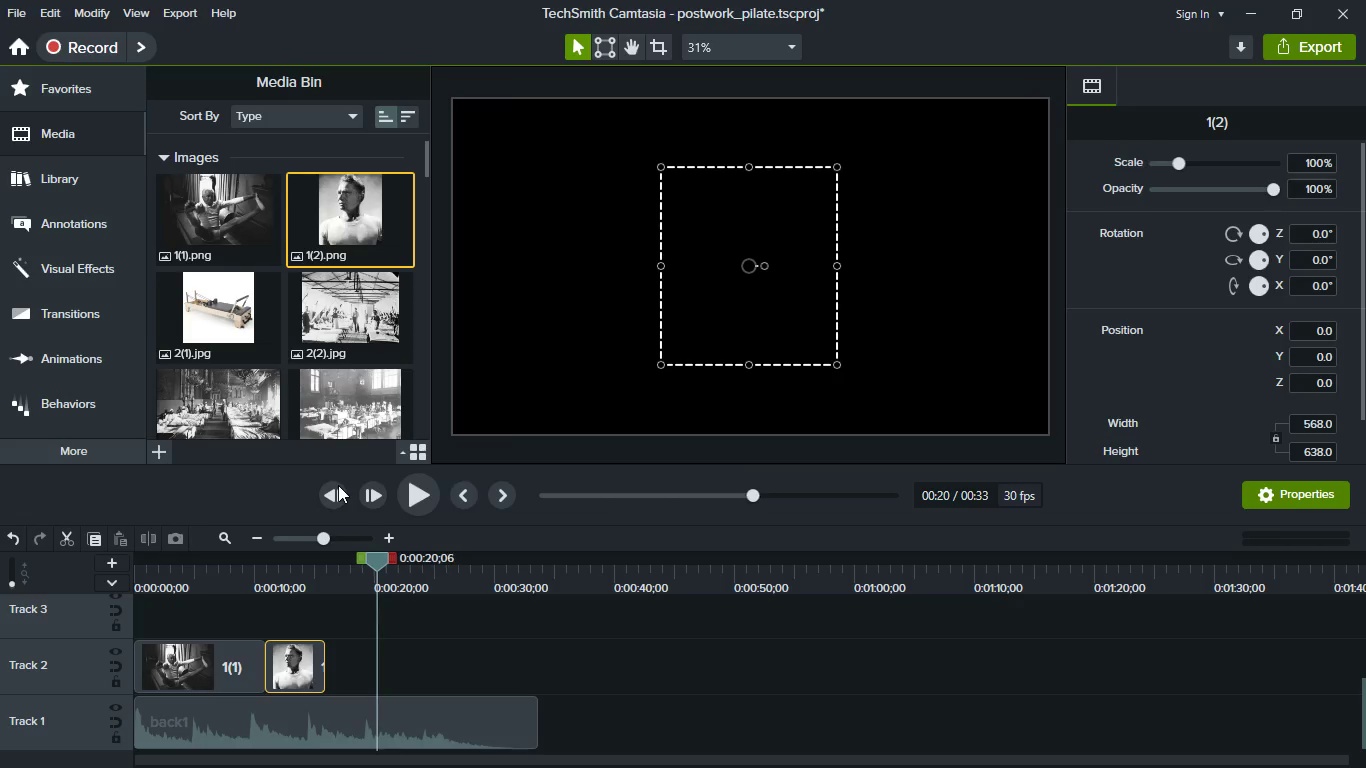 
triple_click([338, 485])
 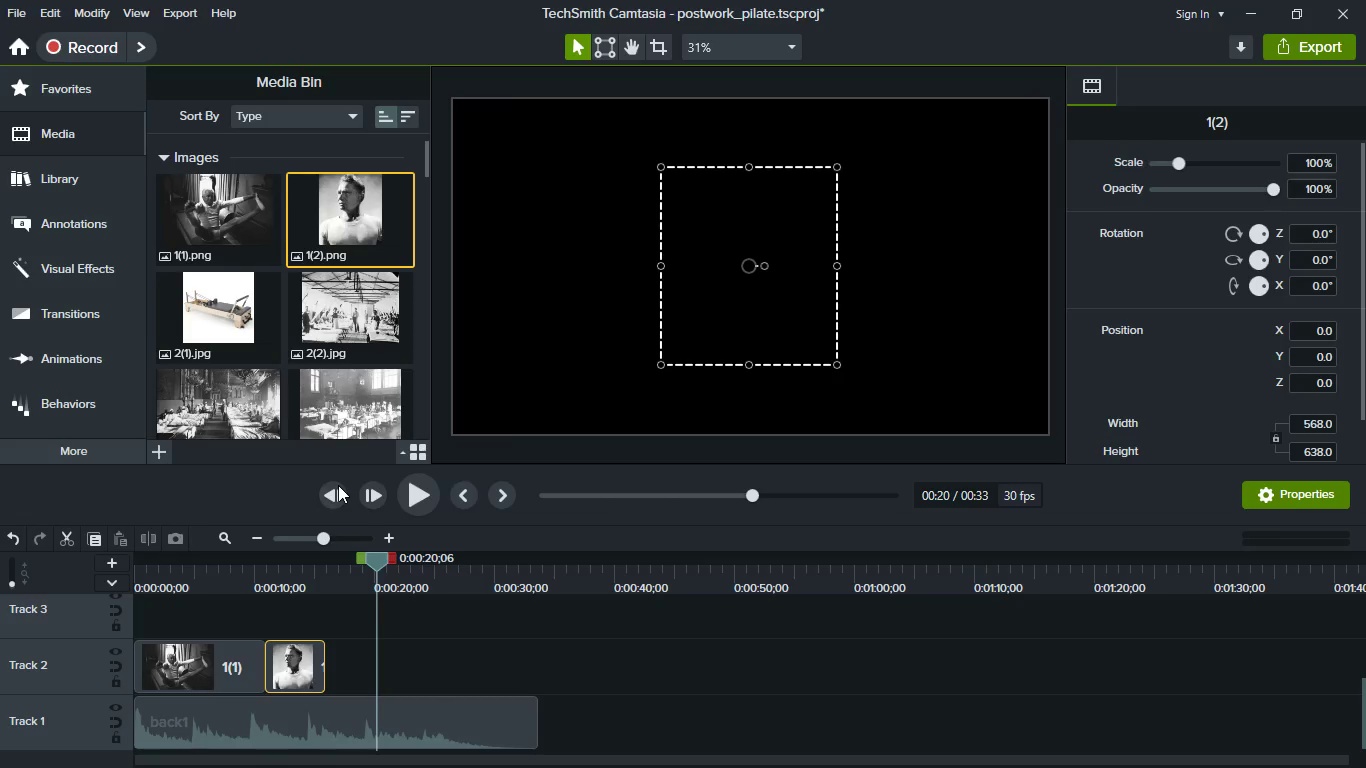 
triple_click([338, 485])
 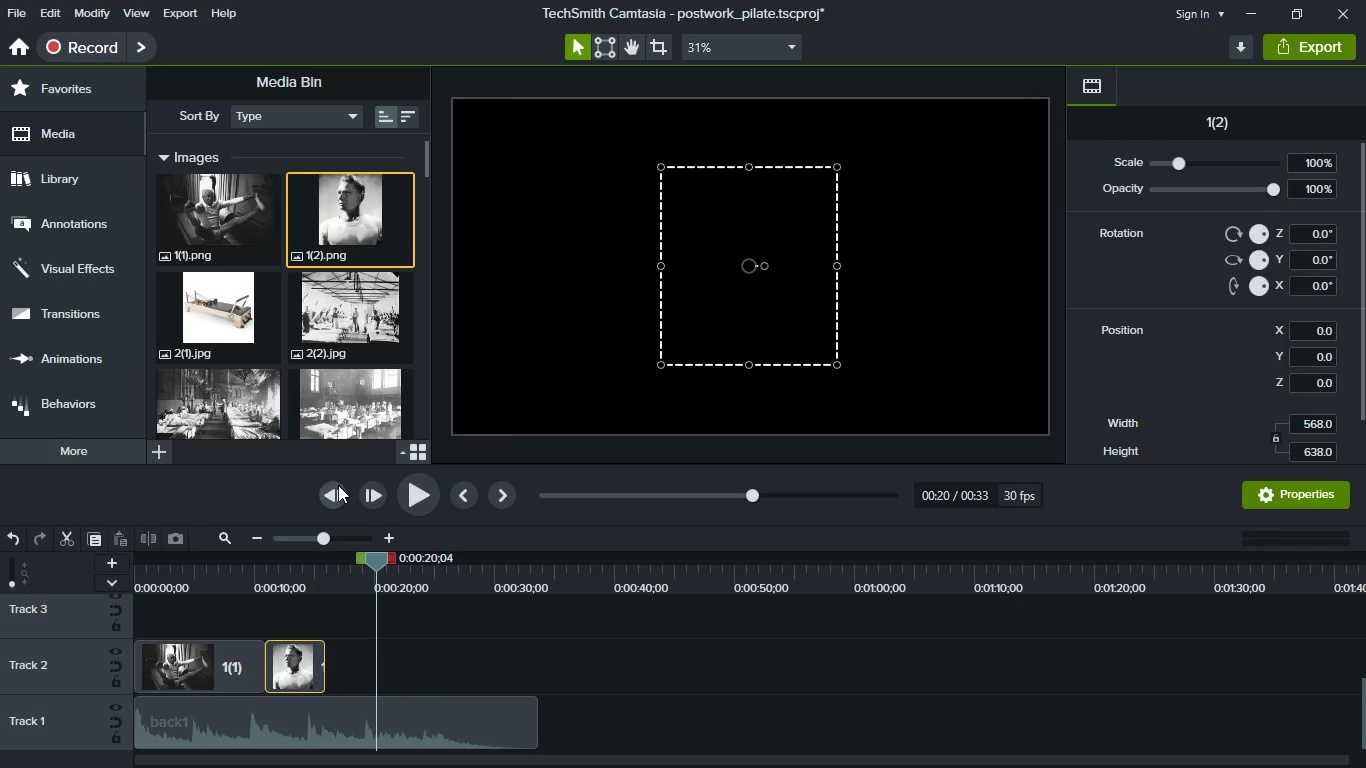 
triple_click([338, 485])
 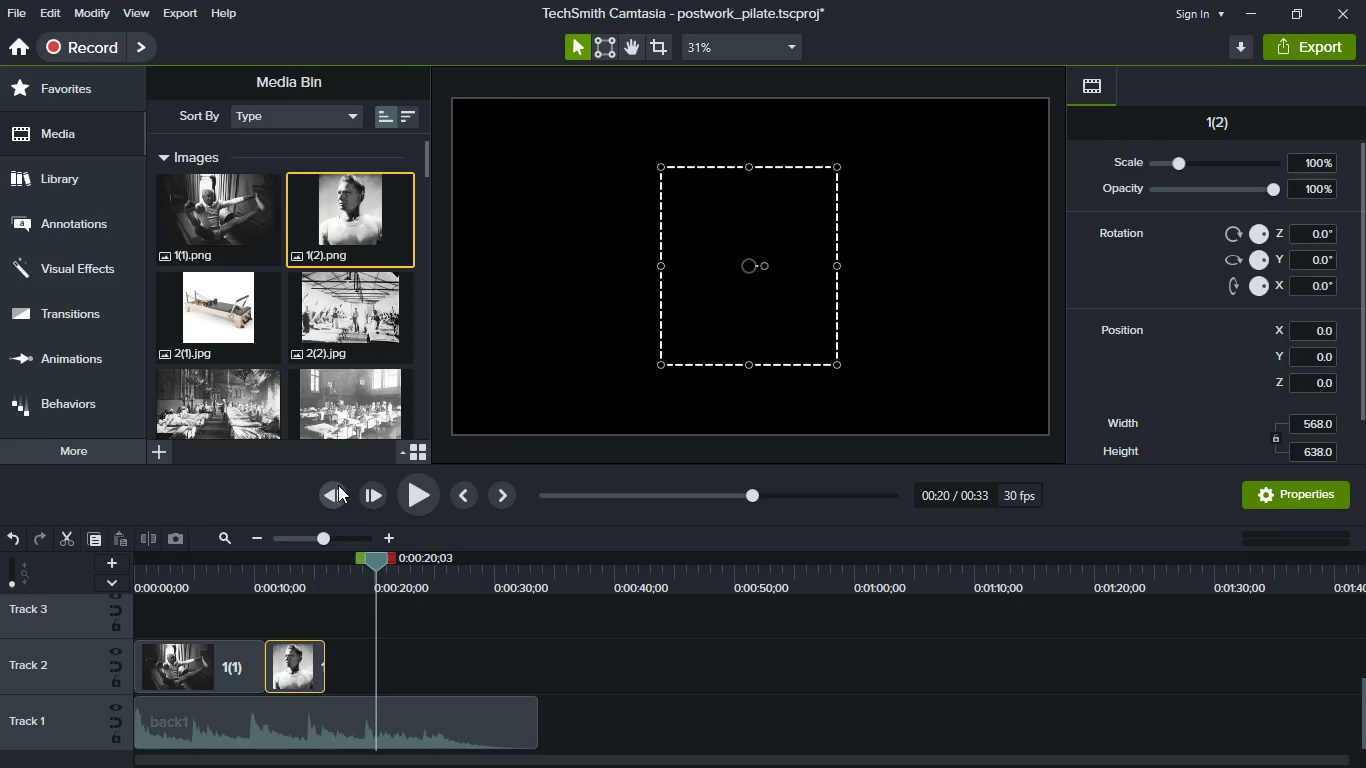 
left_click([338, 485])
 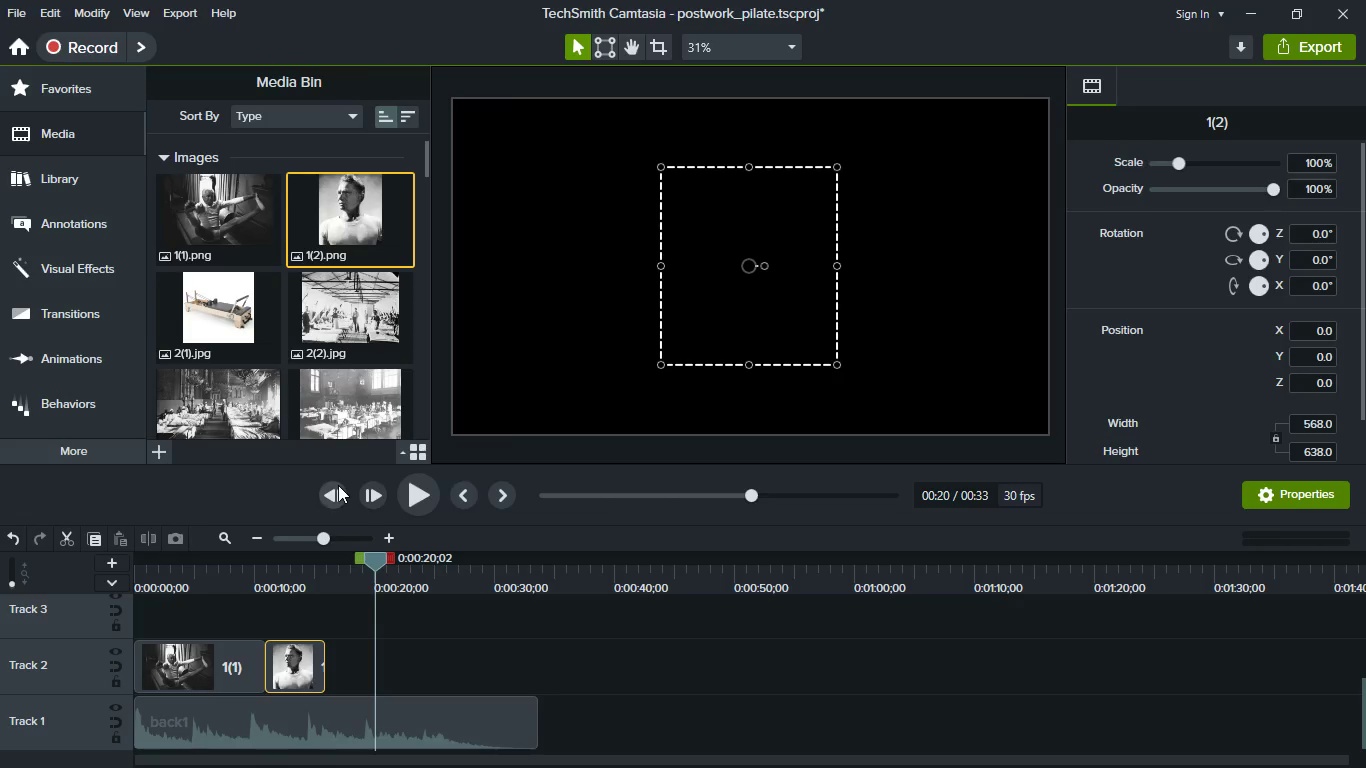 
double_click([338, 485])
 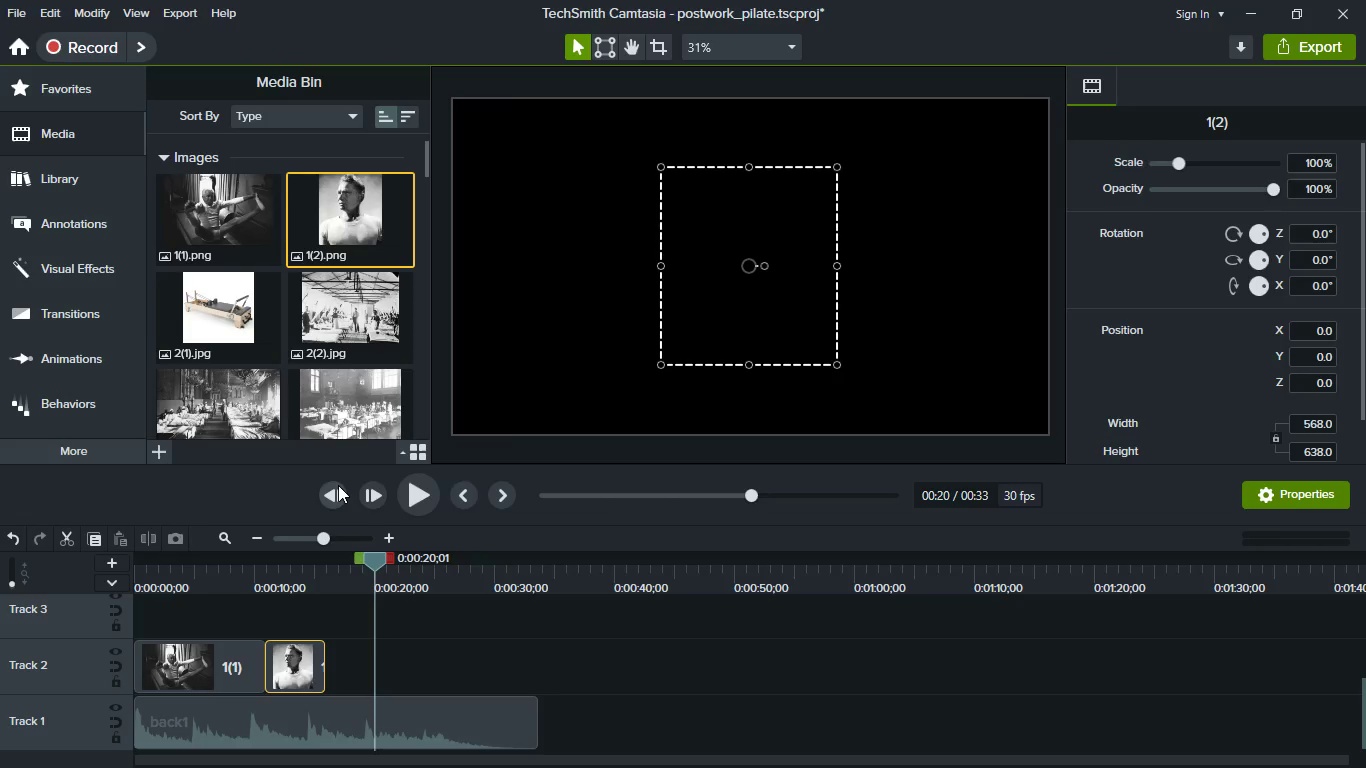 
left_click([338, 485])
 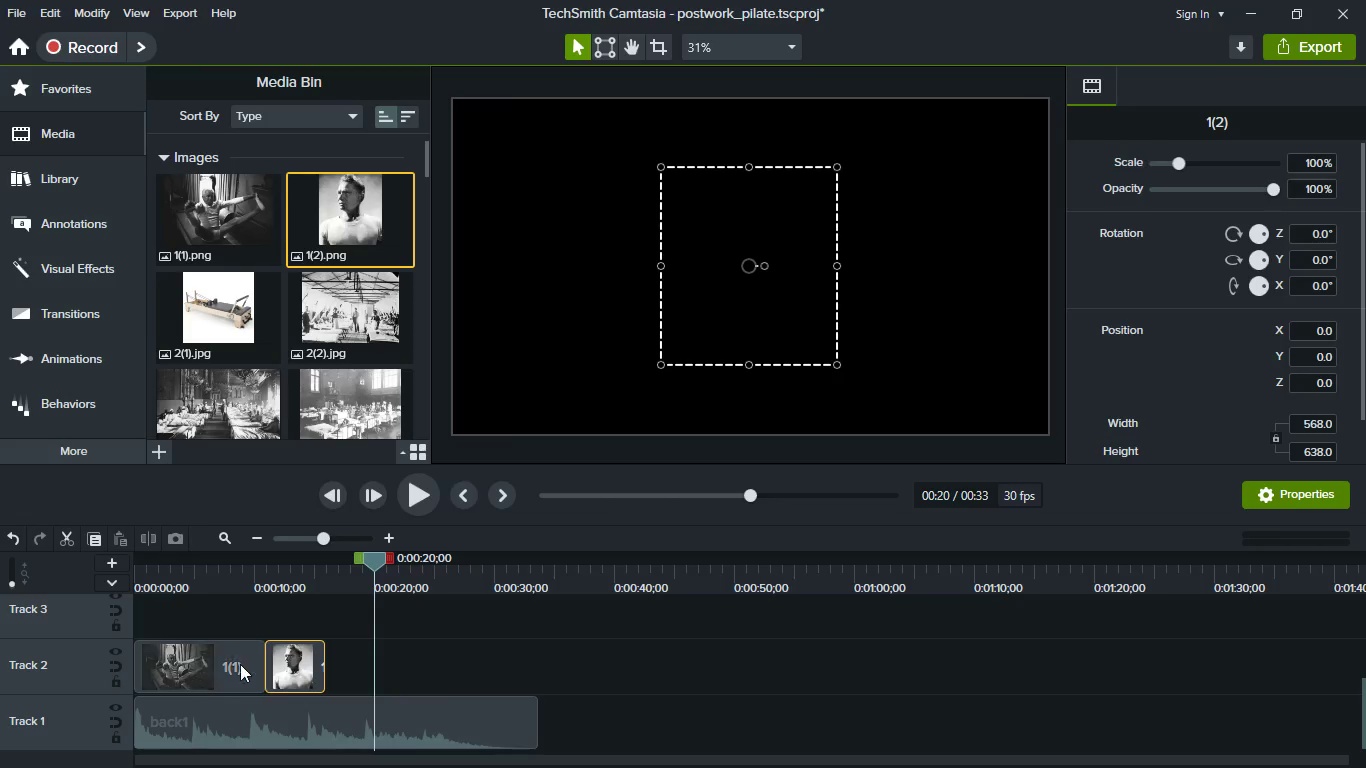 
left_click([240, 664])
 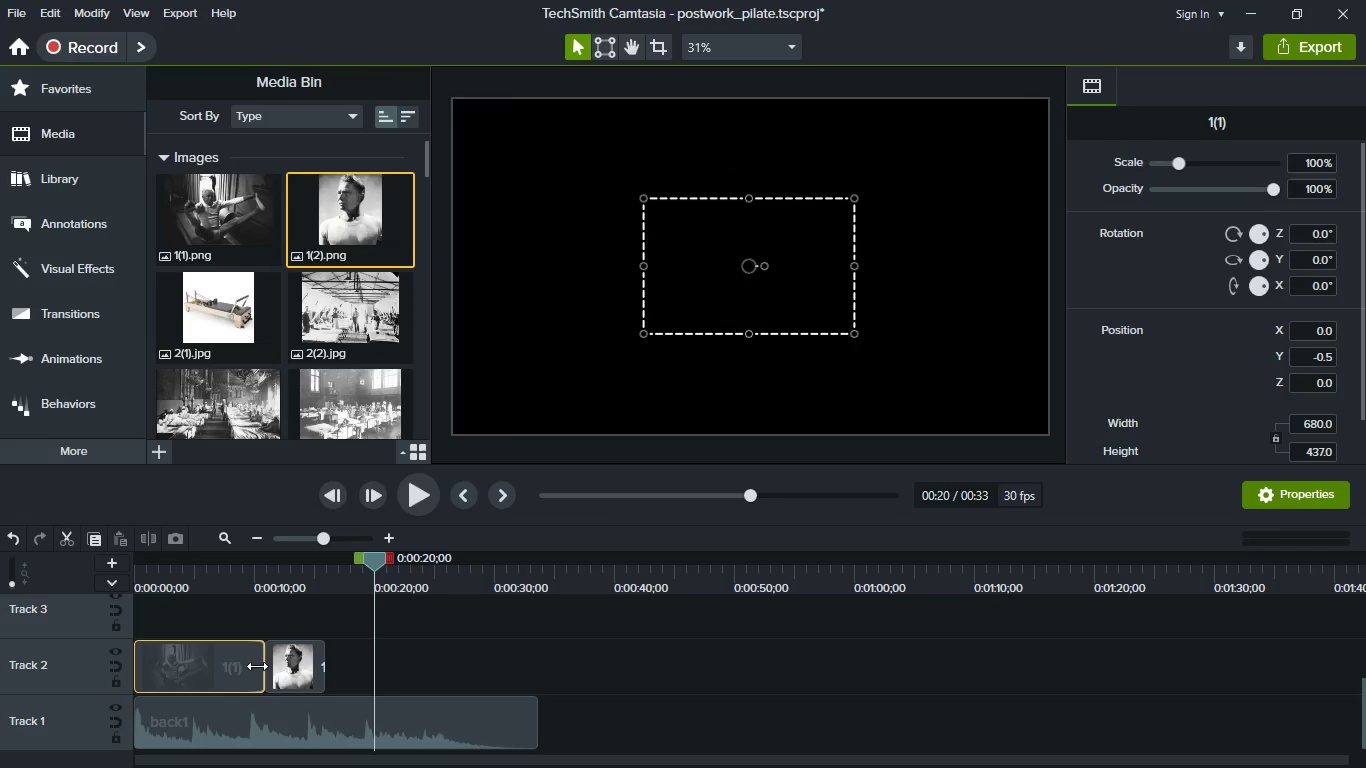 
left_click_drag(start_coordinate=[257, 666], to_coordinate=[242, 664])
 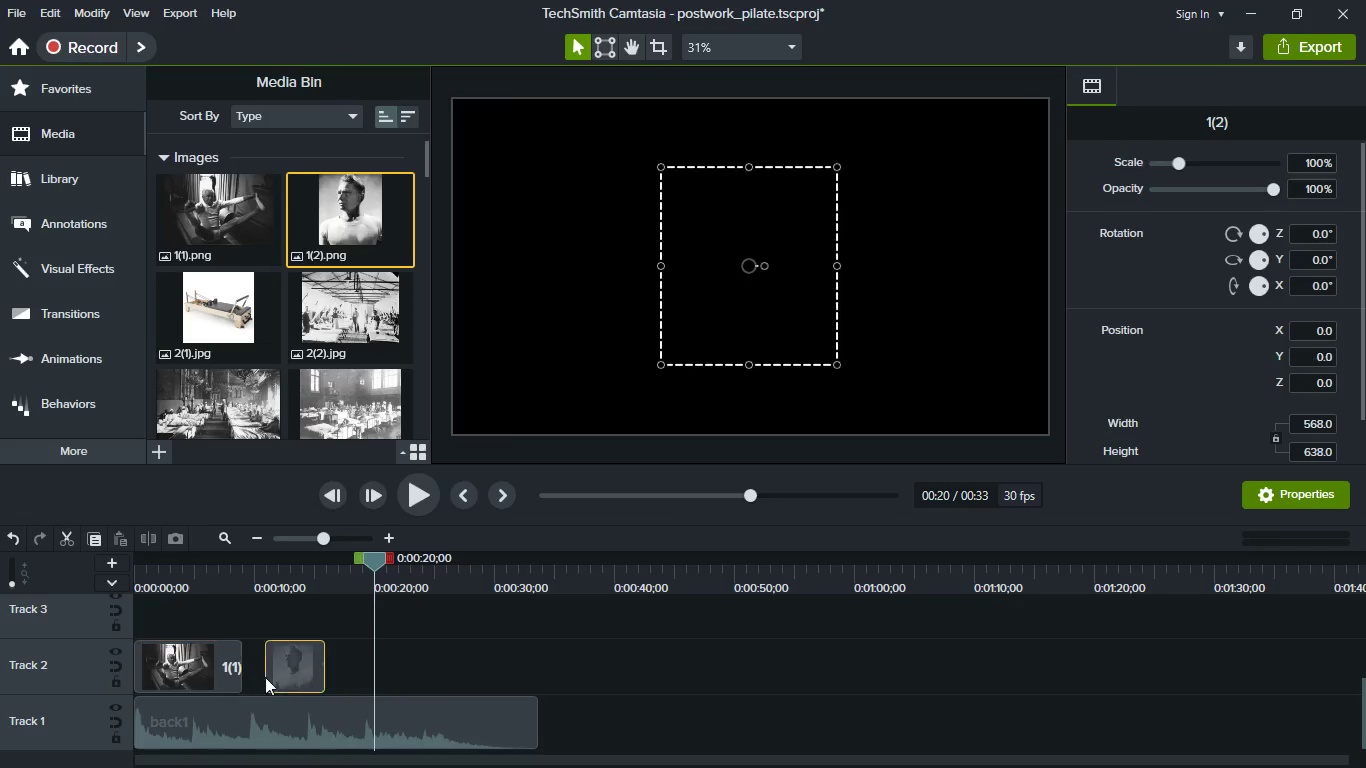 
left_click_drag(start_coordinate=[292, 677], to_coordinate=[240, 675])
 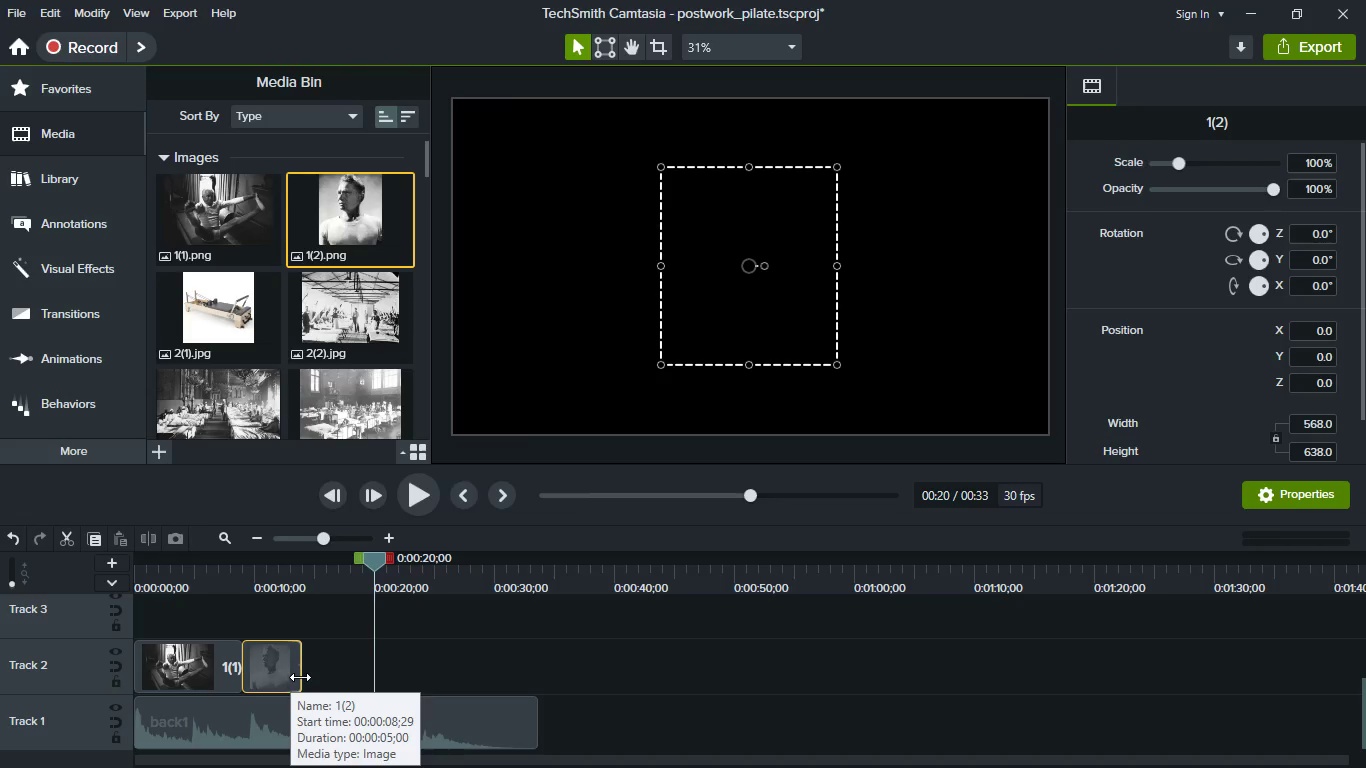 
left_click_drag(start_coordinate=[300, 677], to_coordinate=[399, 684])
 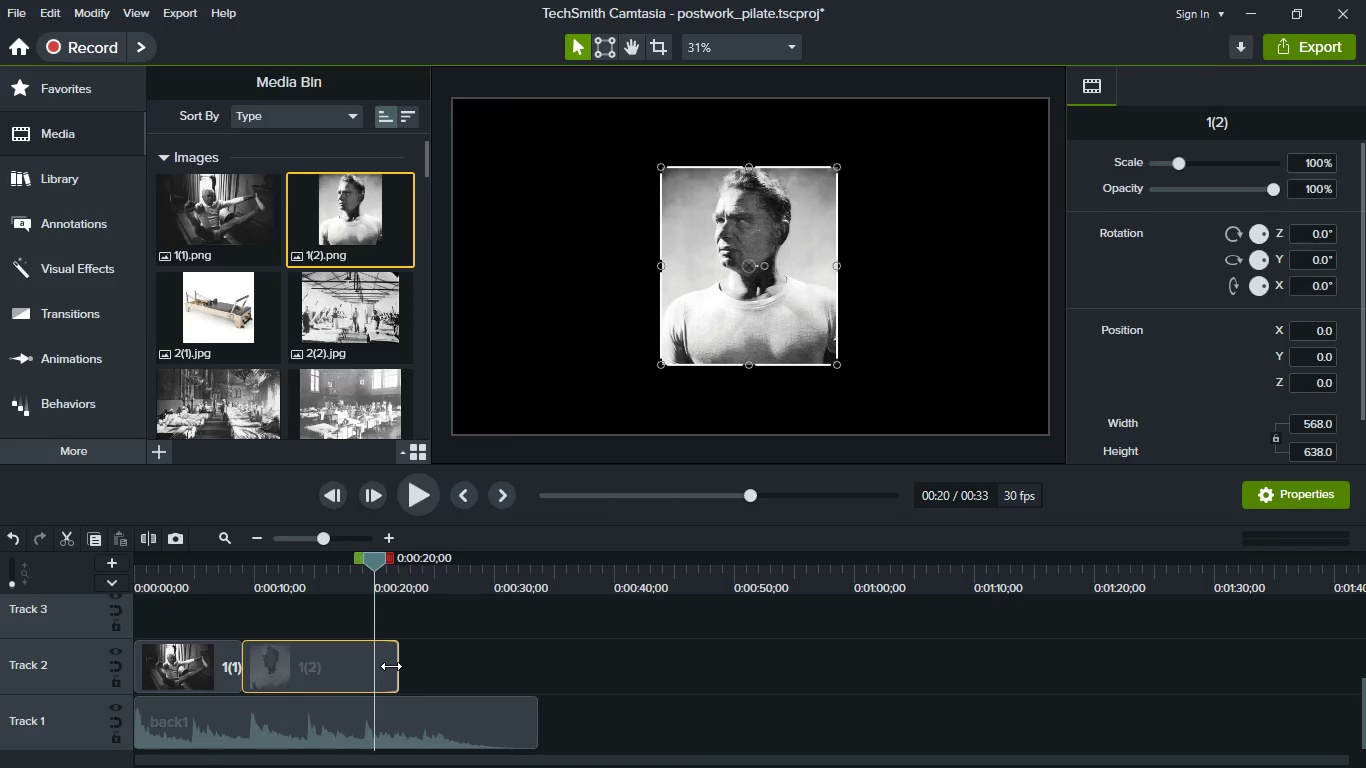 
left_click_drag(start_coordinate=[391, 666], to_coordinate=[378, 662])
 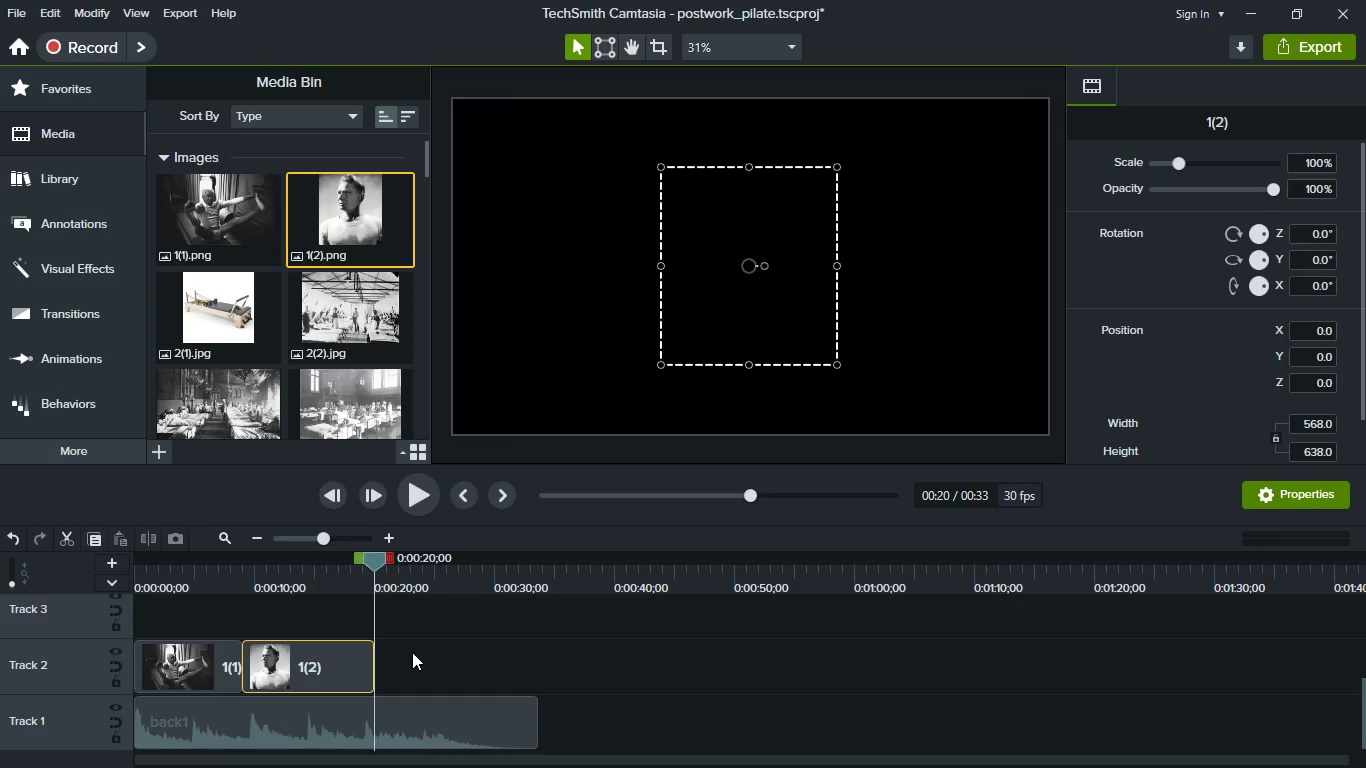 
key(Meta+MetaLeft)
 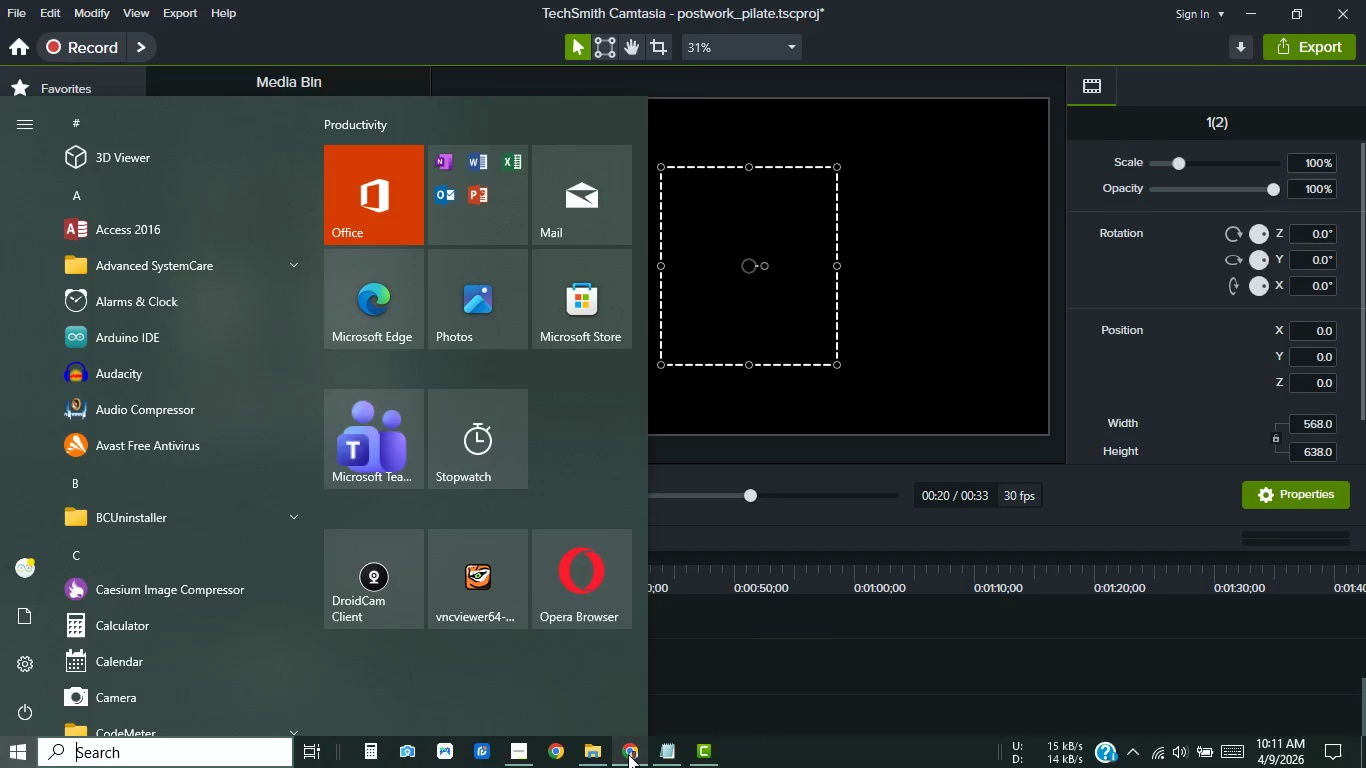 
left_click([628, 754])
 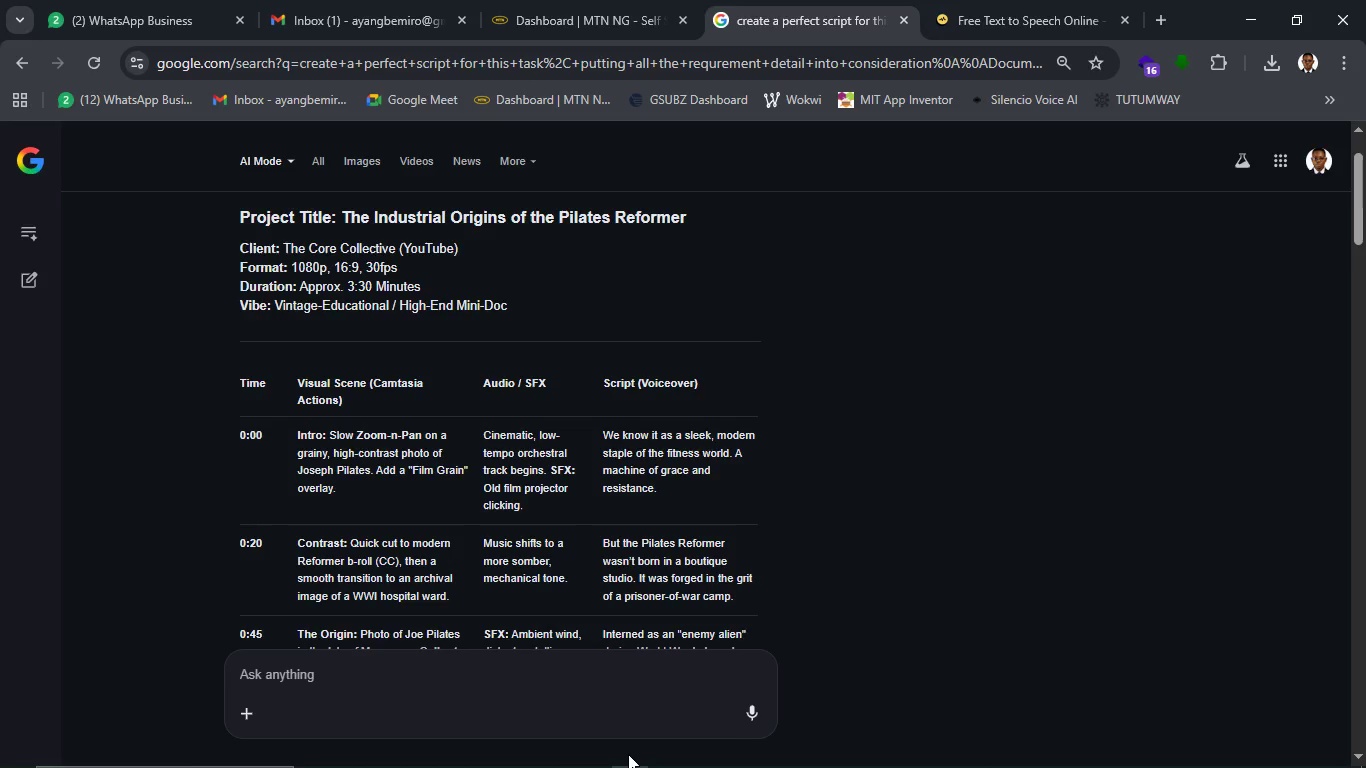 
wait(10.55)
 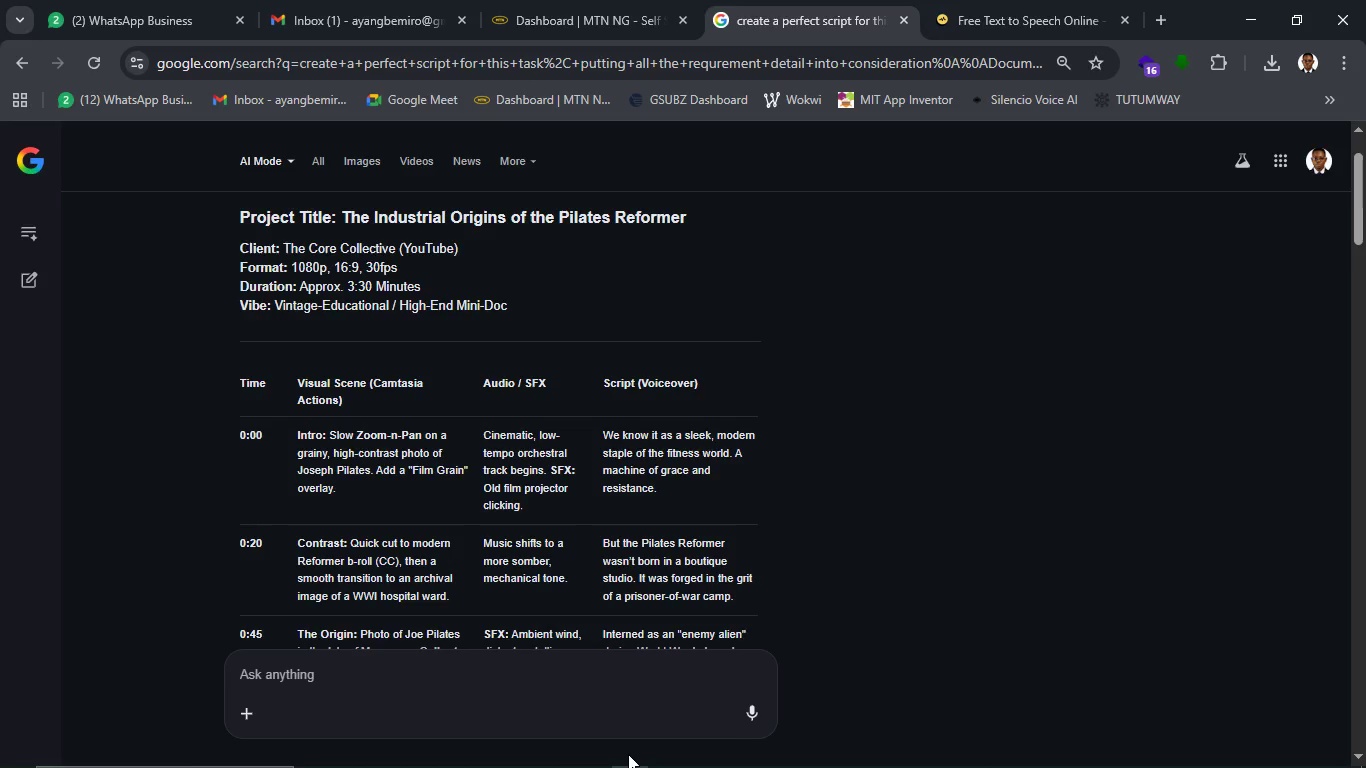 
key(Meta+MetaLeft)
 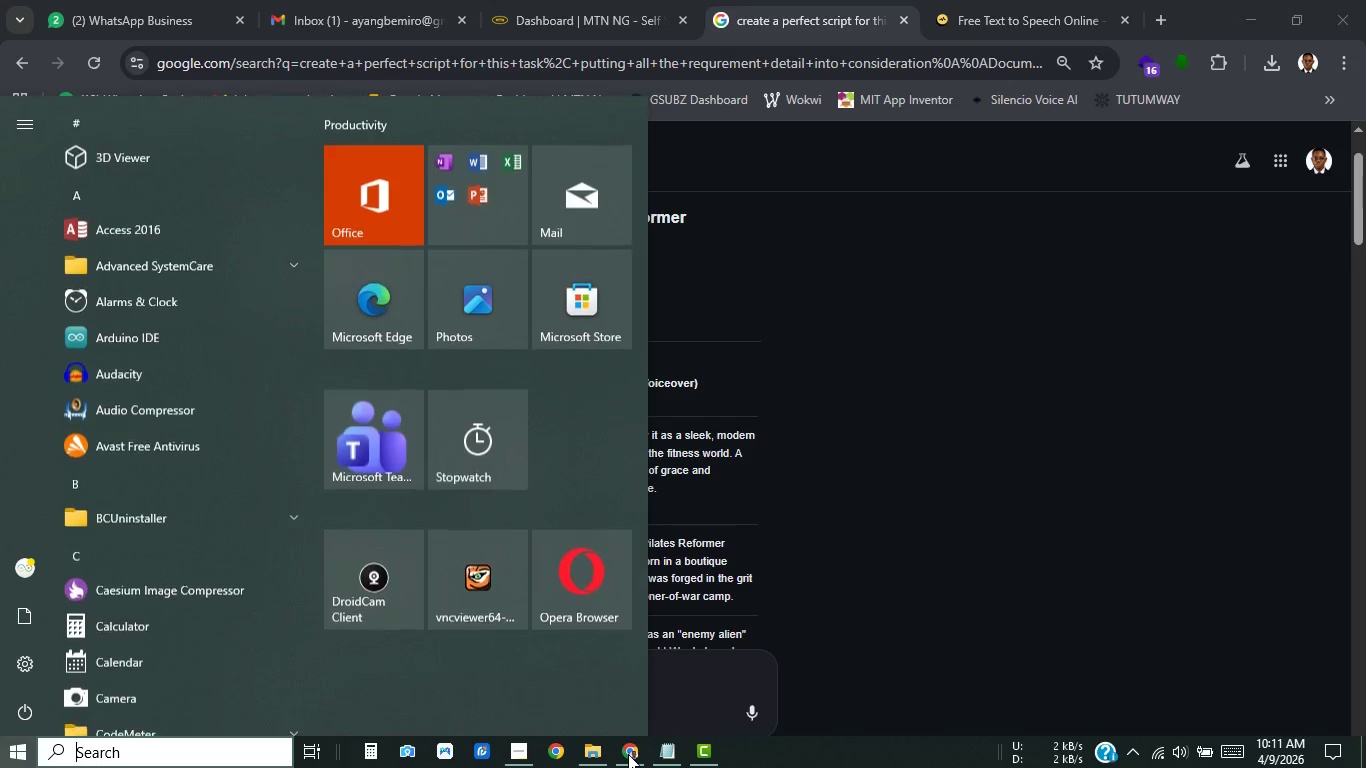 
key(Meta+MetaLeft)
 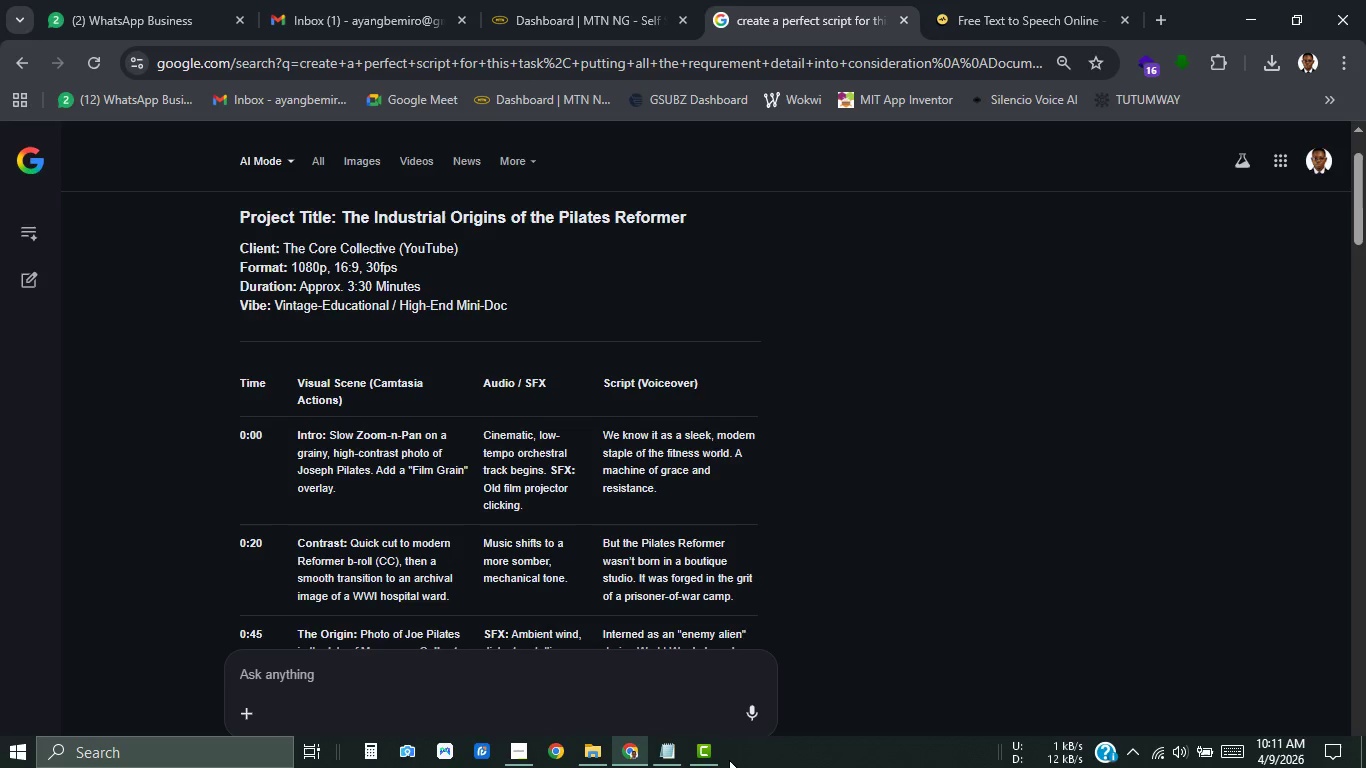 
left_click([705, 750])
 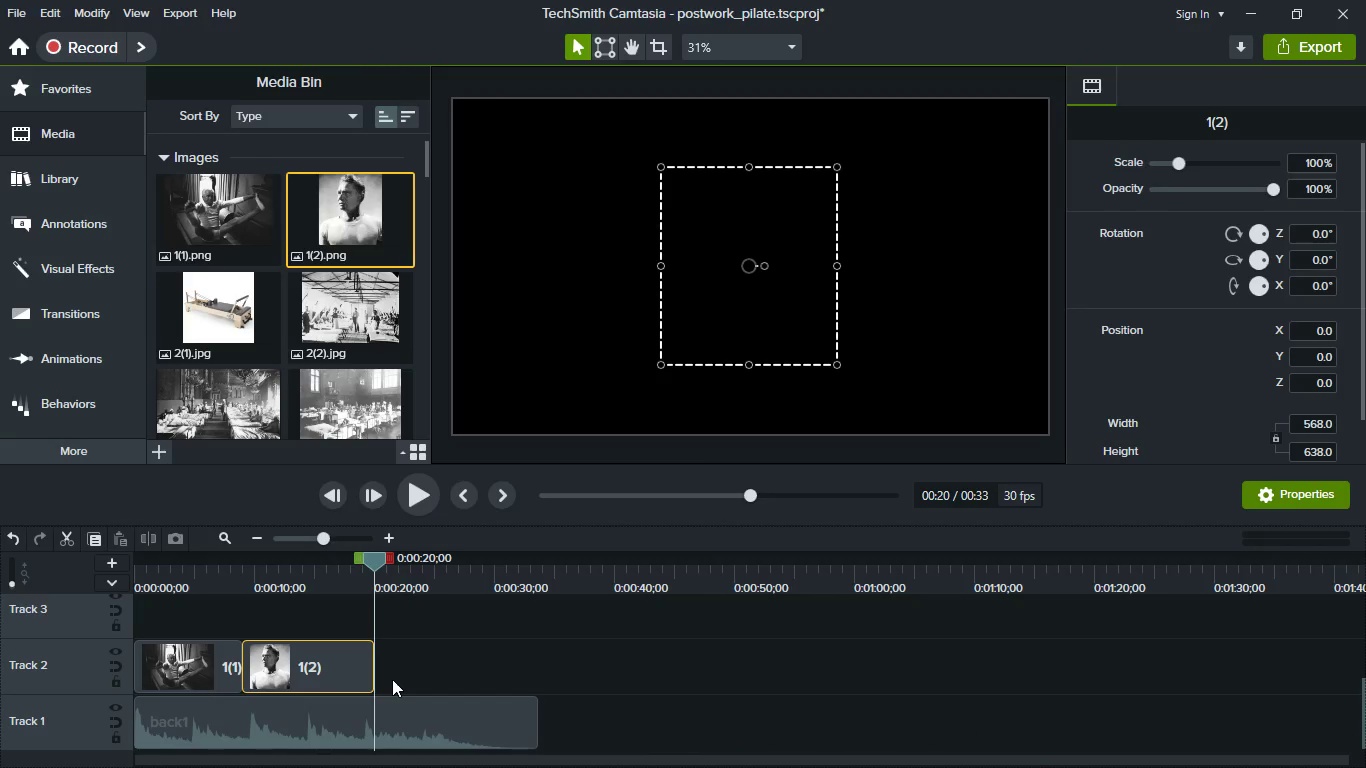 
scroll: coordinate [392, 679], scroll_direction: up, amount: 1.0
 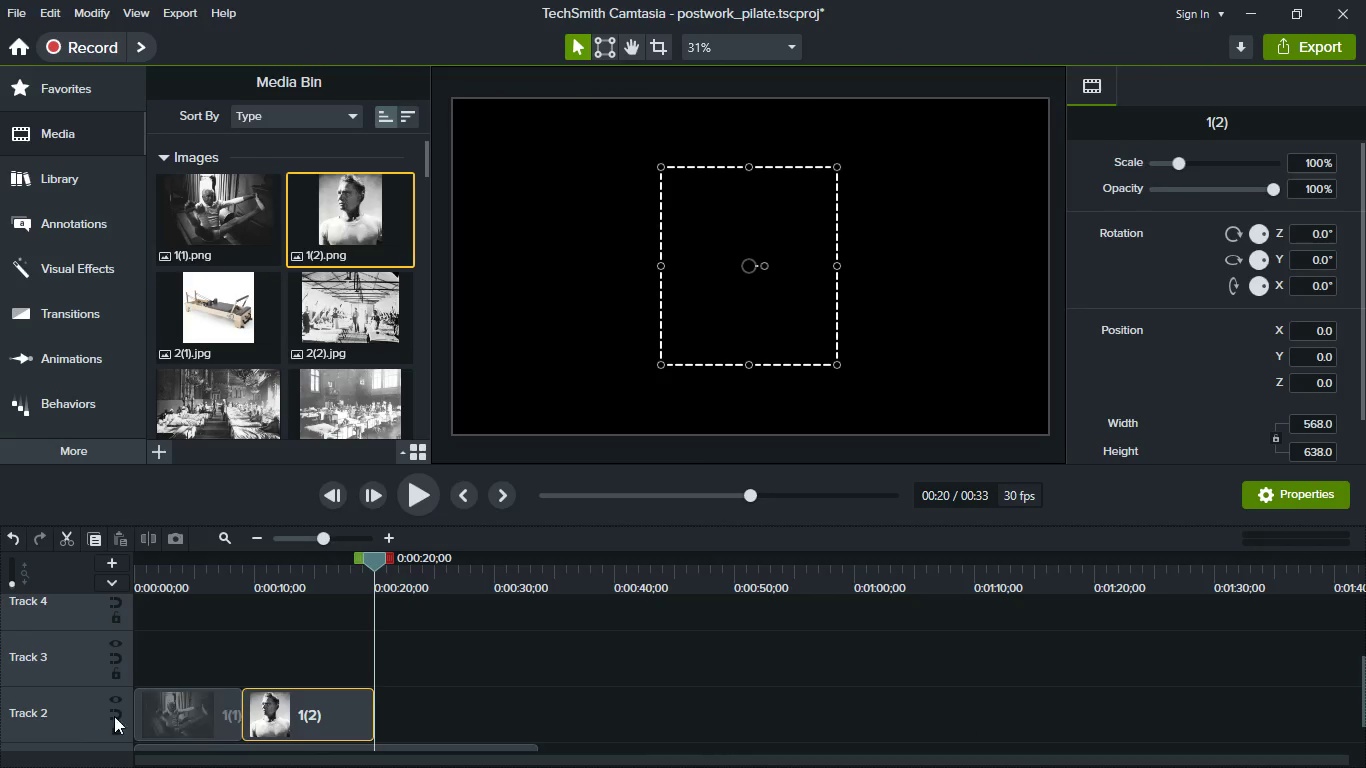 
left_click_drag(start_coordinate=[63, 723], to_coordinate=[62, 671])
 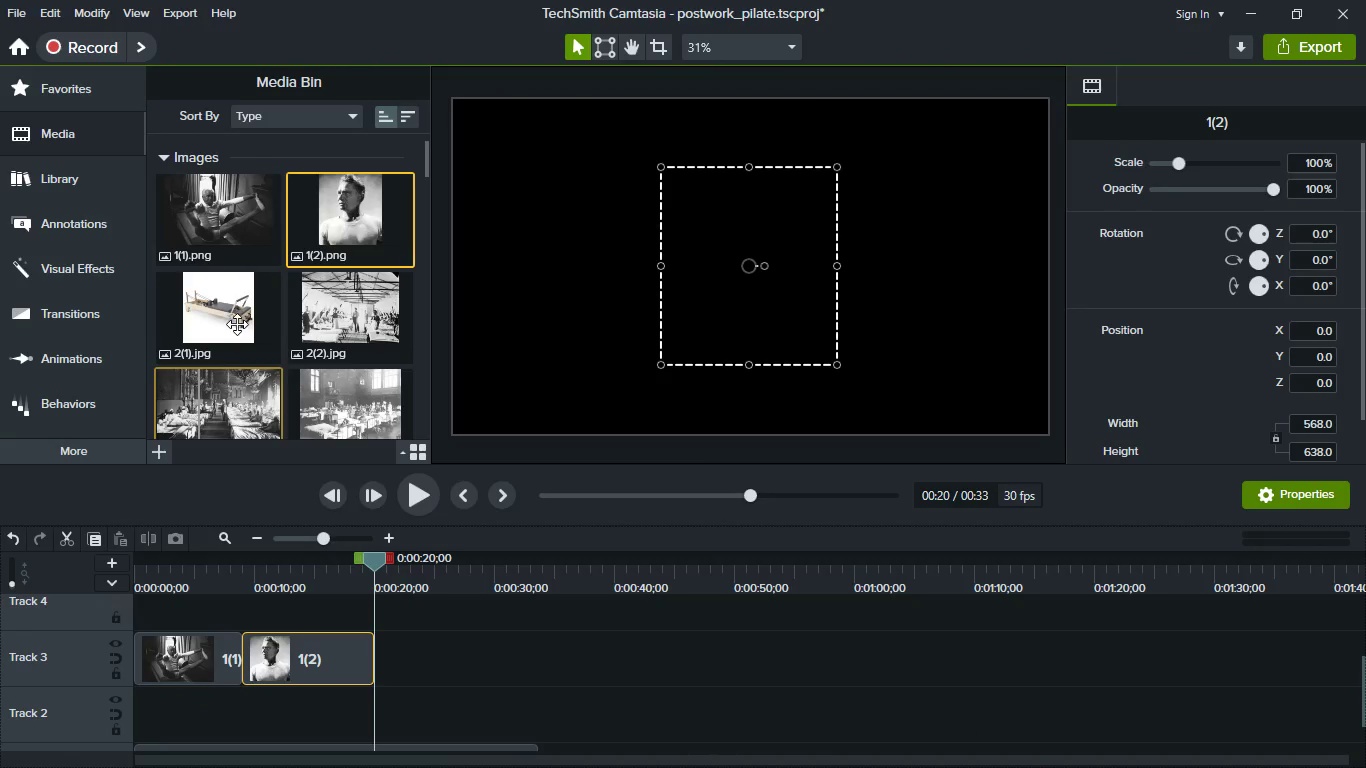 
scroll: coordinate [237, 325], scroll_direction: down, amount: 8.0
 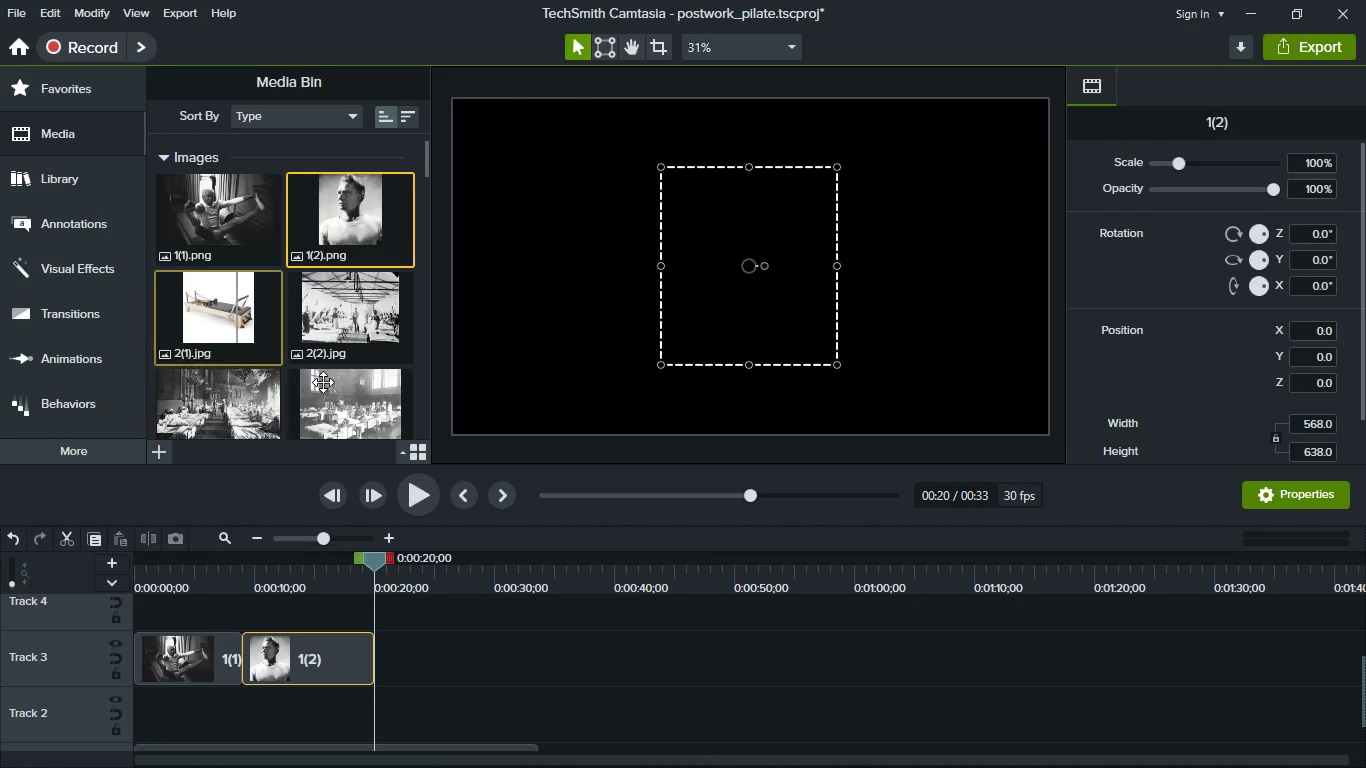 
scroll: coordinate [323, 382], scroll_direction: up, amount: 2.0
 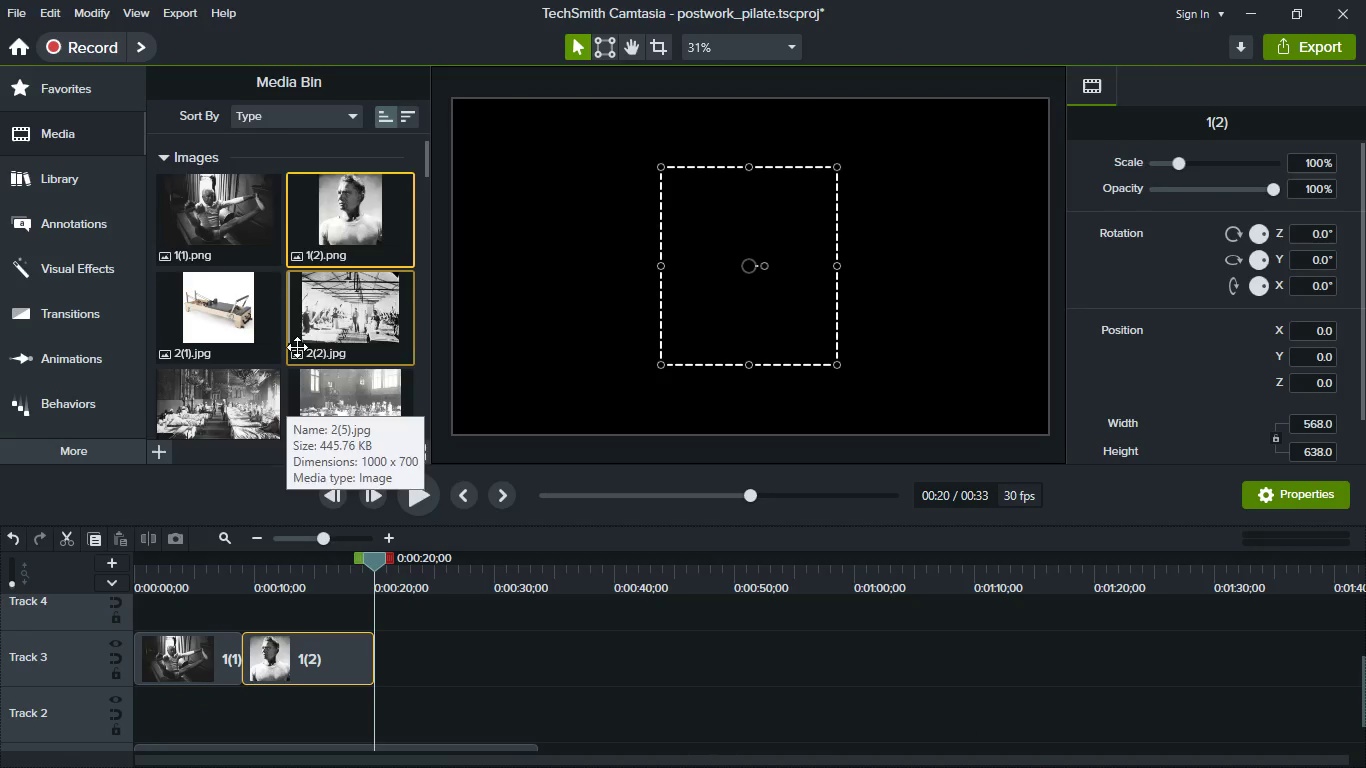 
scroll: coordinate [299, 347], scroll_direction: down, amount: 28.0
 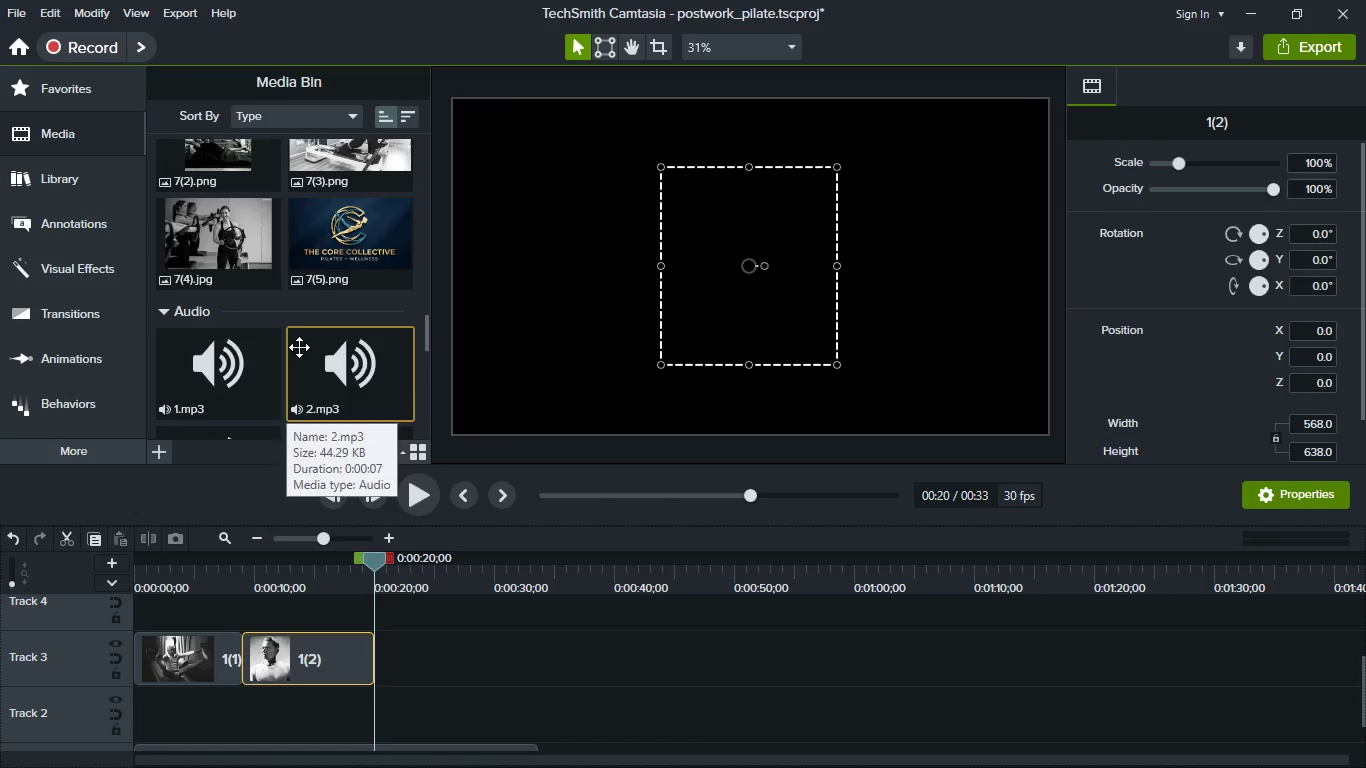 
scroll: coordinate [299, 347], scroll_direction: up, amount: 6.0
 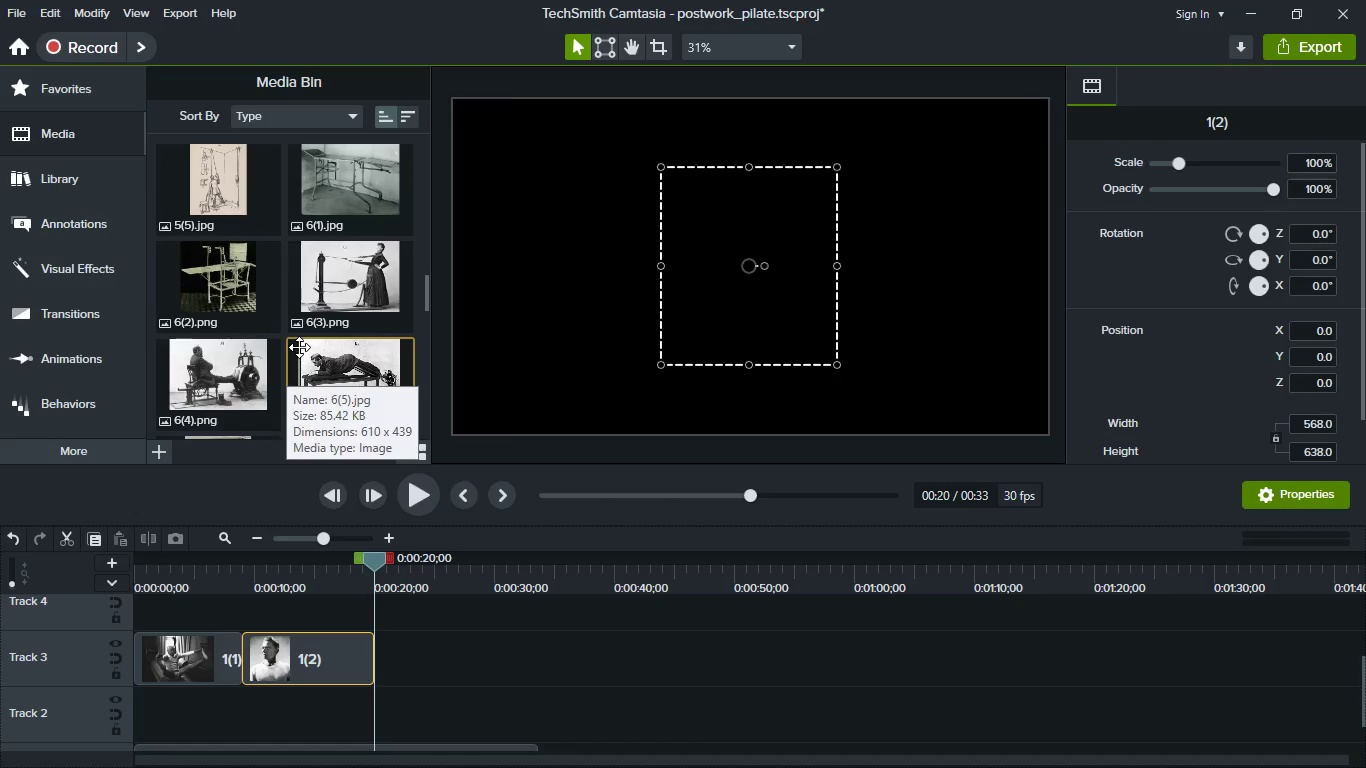 
scroll: coordinate [301, 355], scroll_direction: down, amount: 15.0
 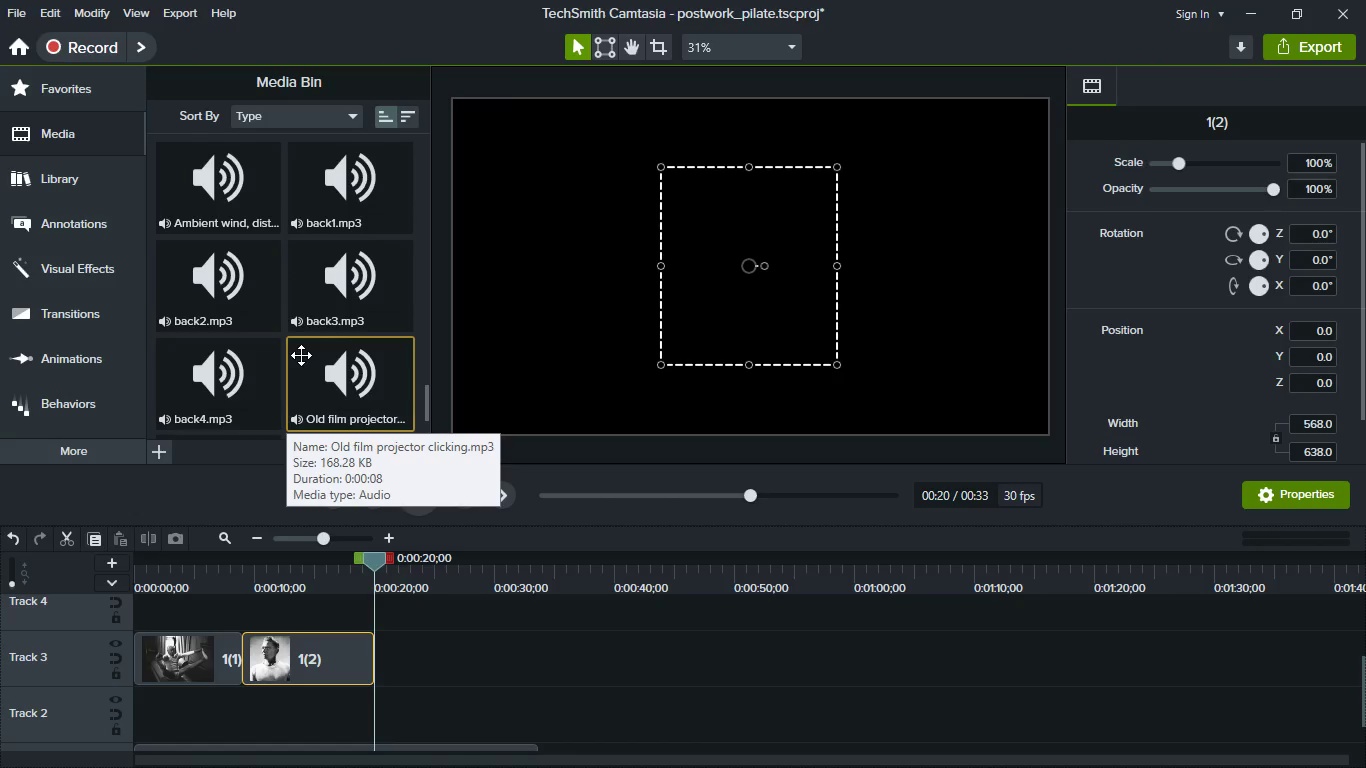 
left_click_drag(start_coordinate=[337, 393], to_coordinate=[329, 727])
 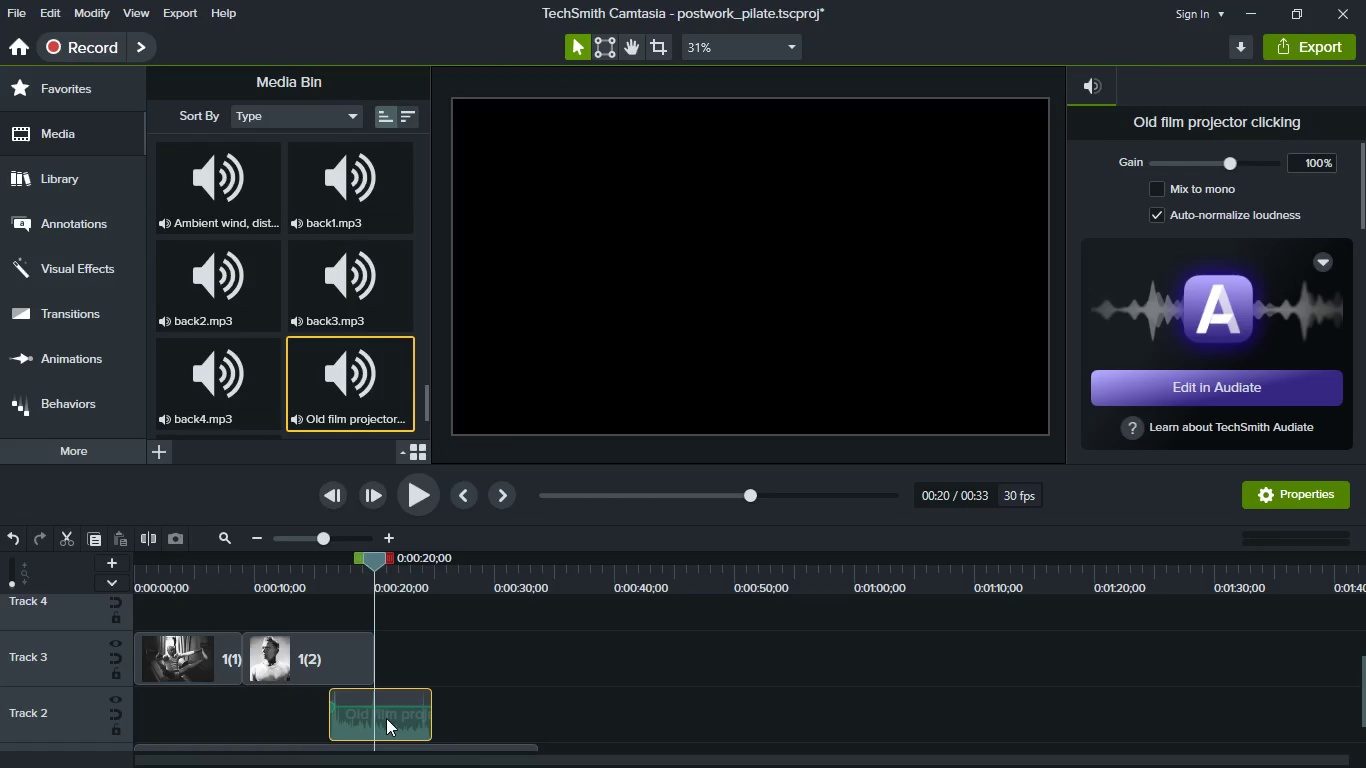 
left_click_drag(start_coordinate=[386, 718], to_coordinate=[161, 704])
 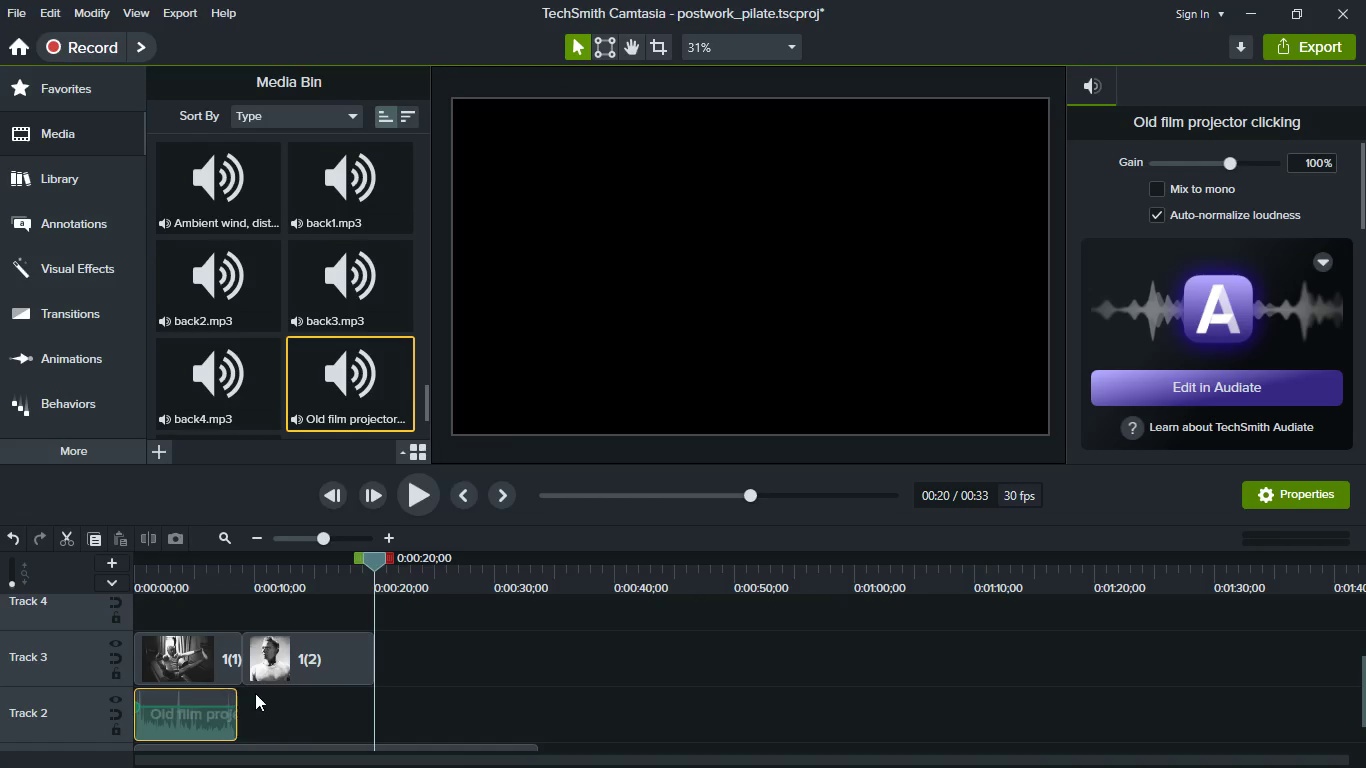 
hold_key(key=ControlLeft, duration=1.45)
scroll: coordinate [257, 693], scroll_direction: up, amount: 3.0
 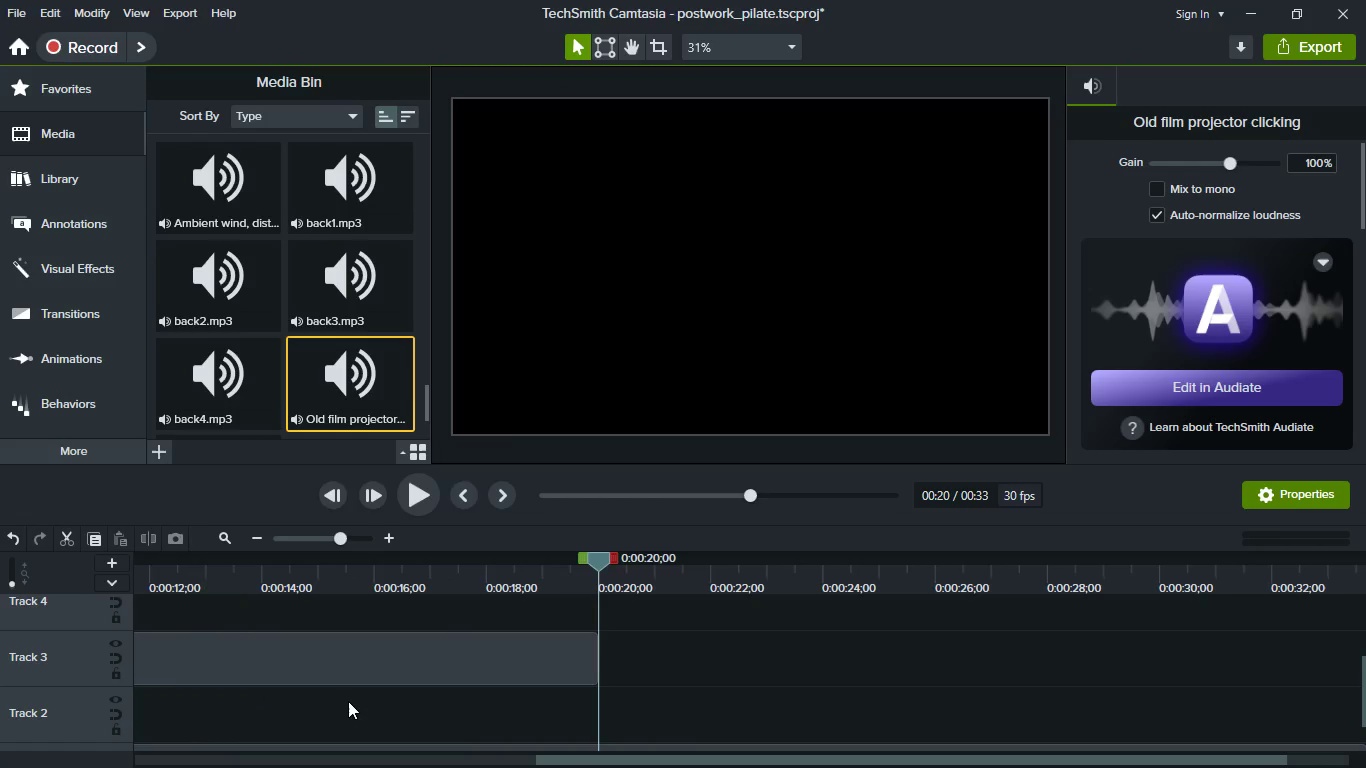 
hold_key(key=ShiftLeft, duration=0.95)
 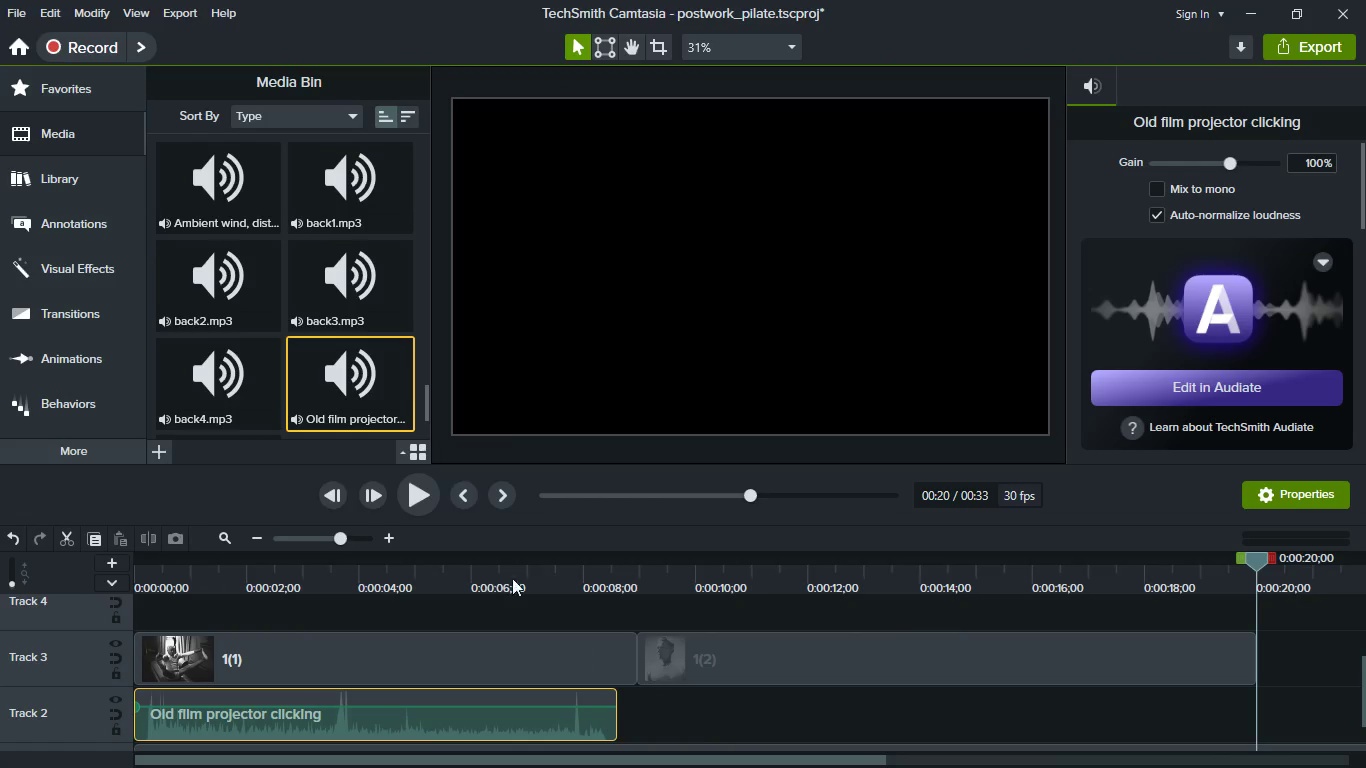 
hold_key(key=ShiftLeft, duration=17.39)
 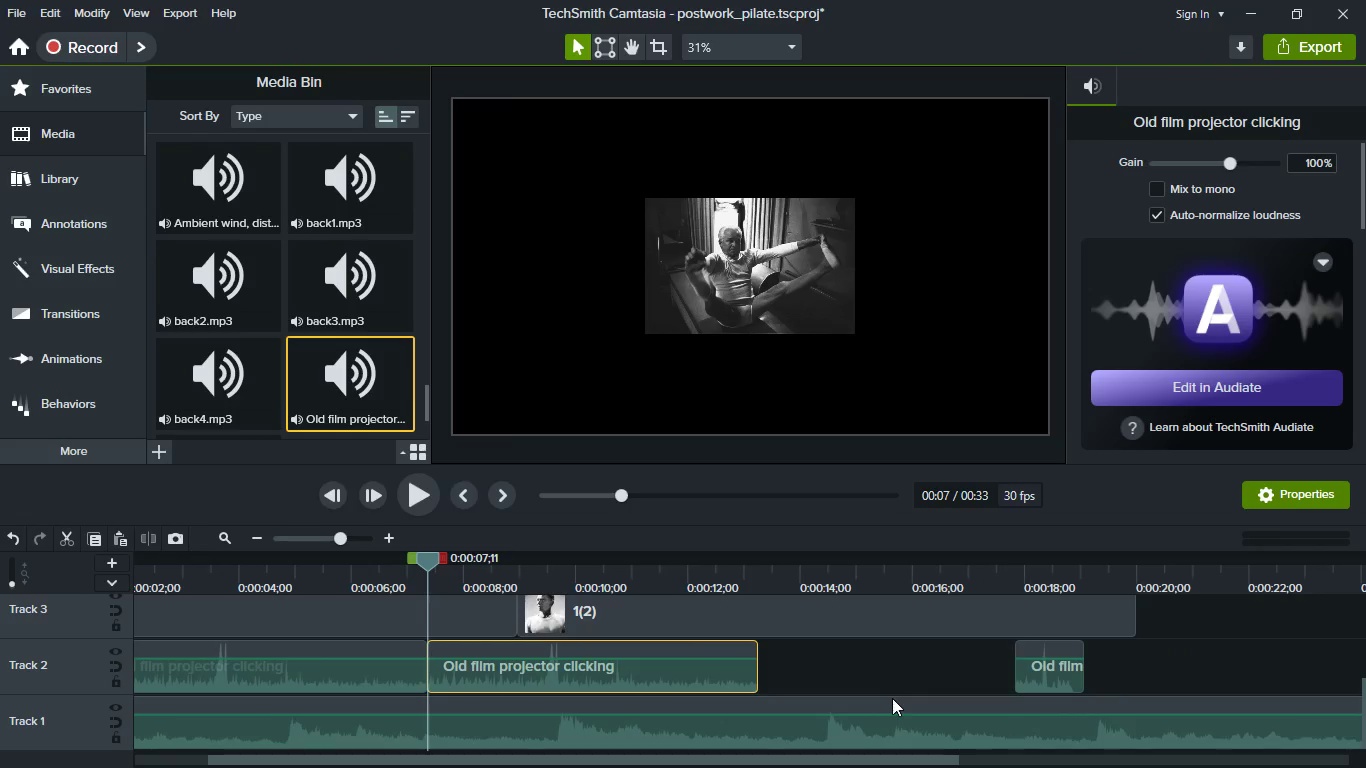 
scroll: coordinate [349, 708], scroll_direction: up, amount: 11.0
 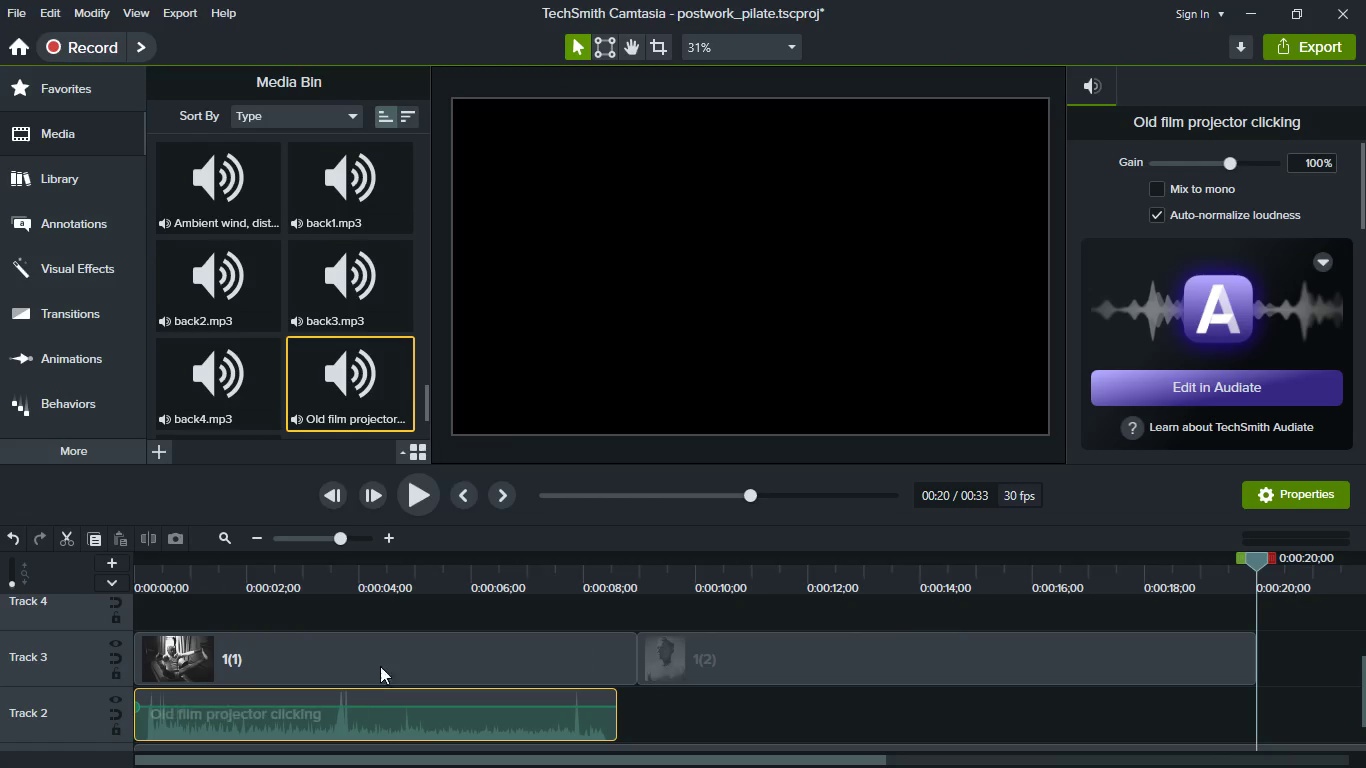 
left_click([548, 578])
 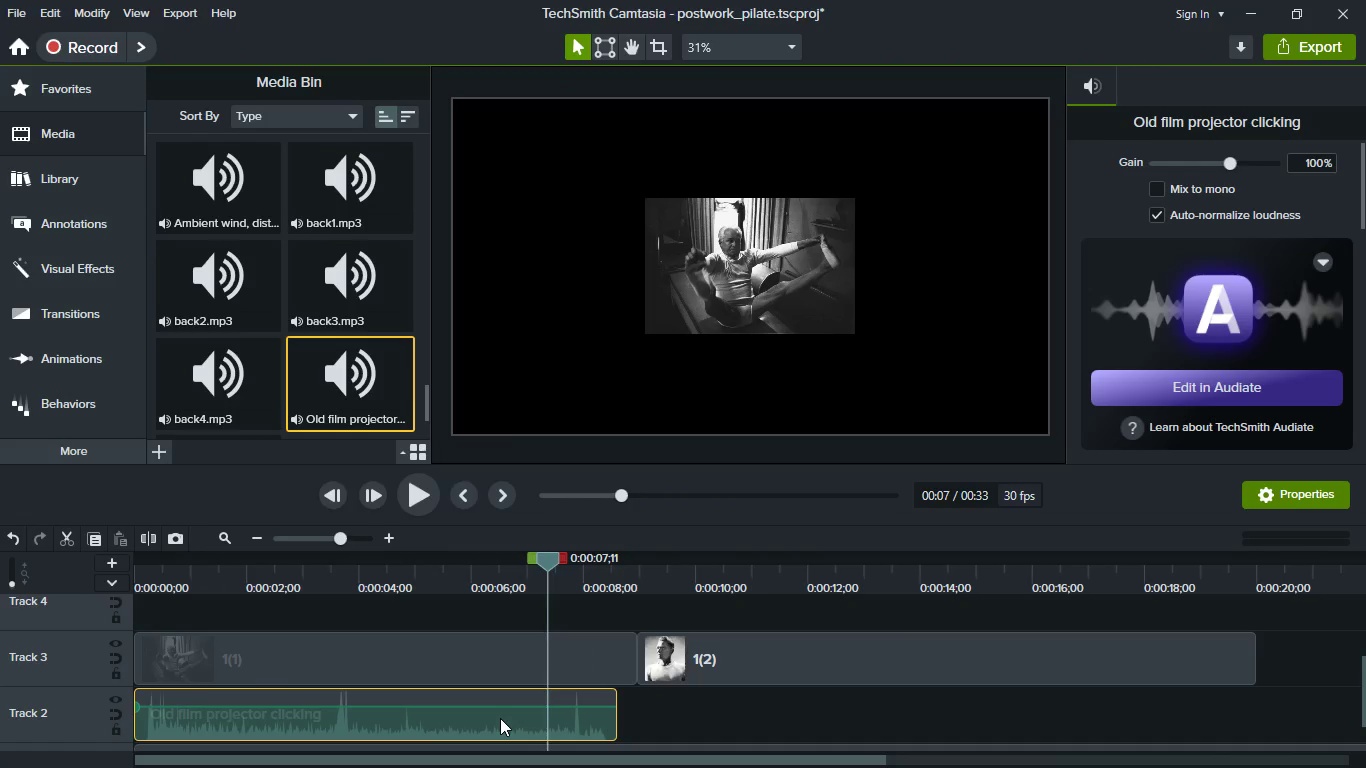 
left_click([500, 719])
 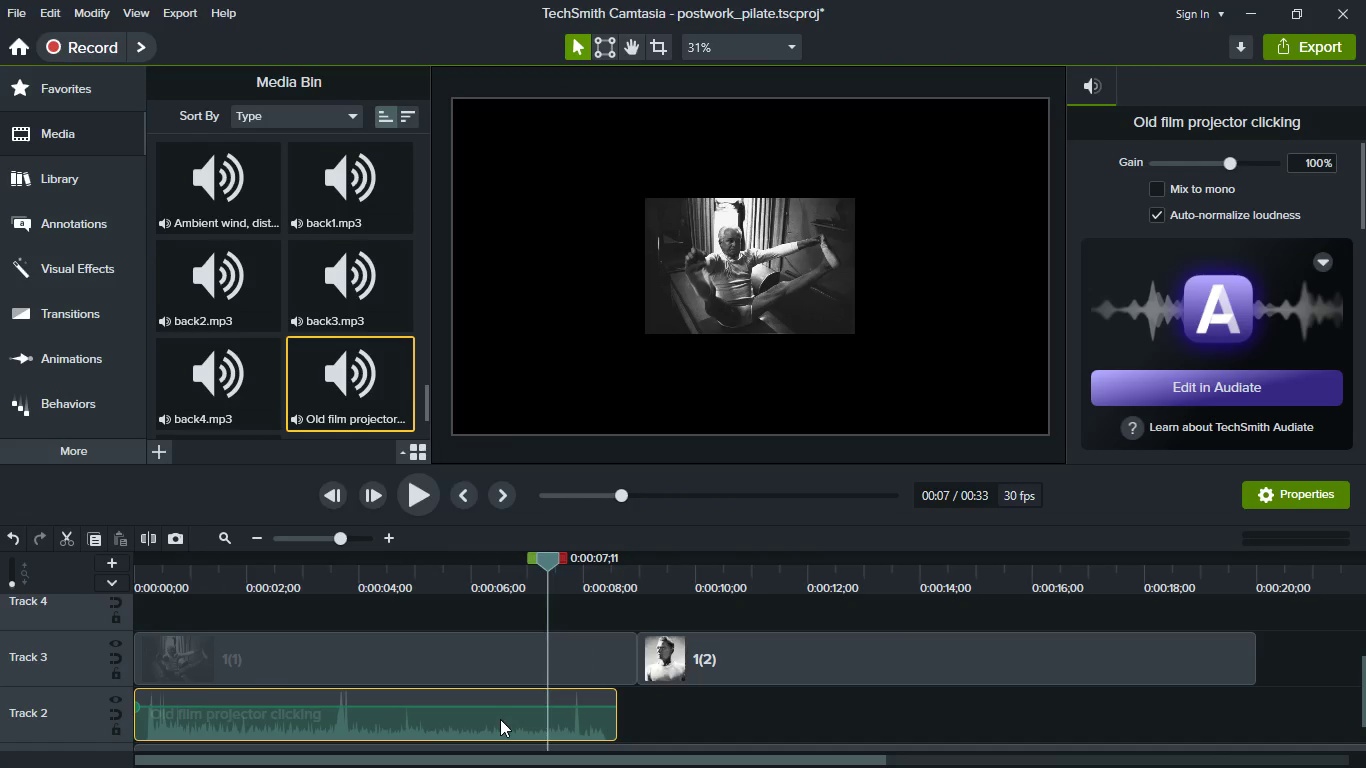 
key(S)
 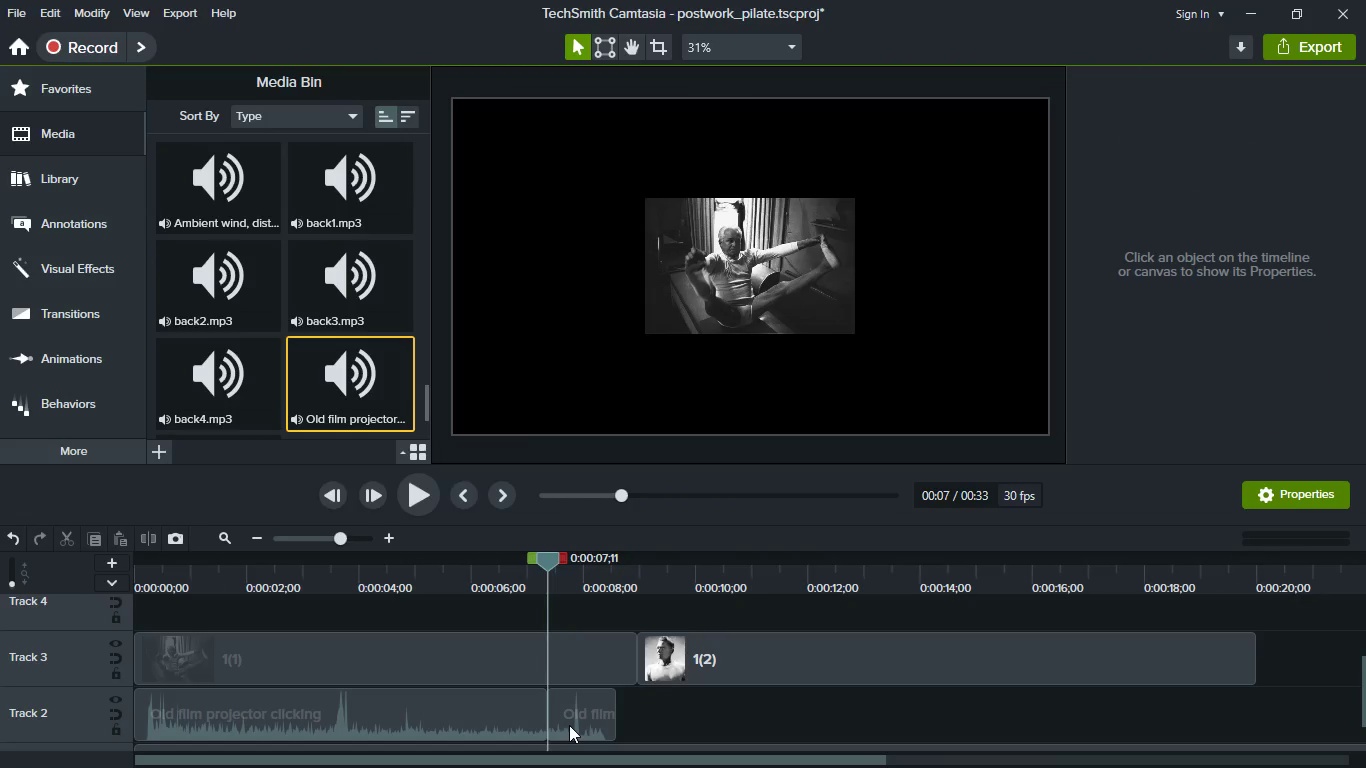 
left_click([569, 725])
 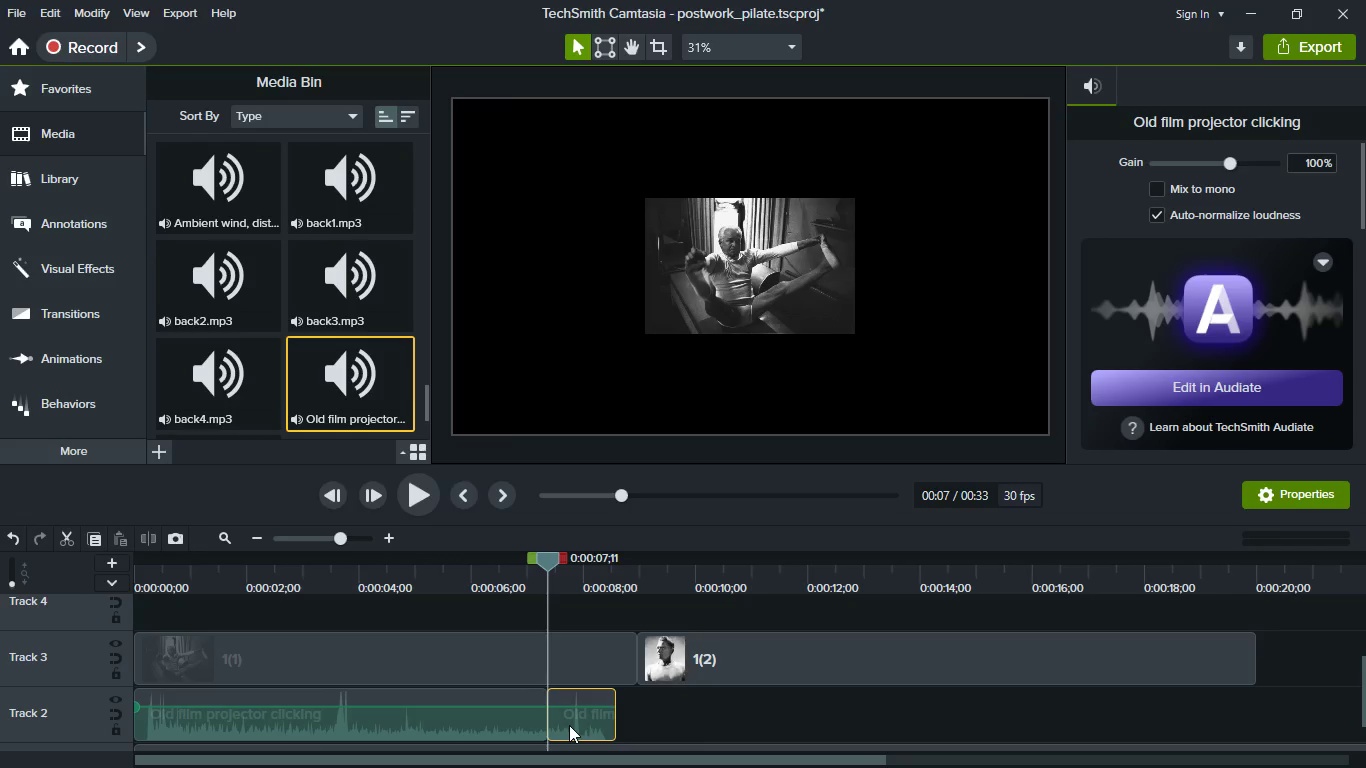 
left_click_drag(start_coordinate=[569, 725], to_coordinate=[1157, 755])
 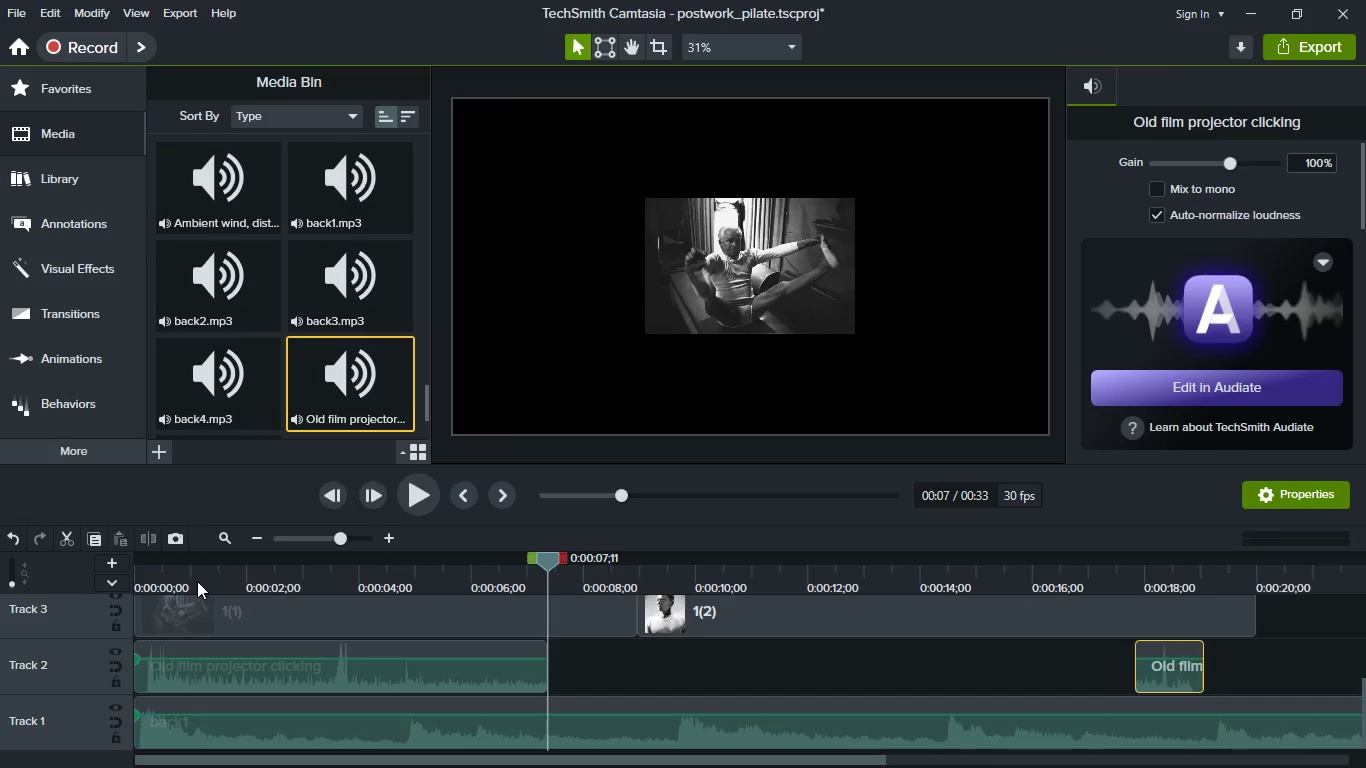 
left_click([216, 580])
 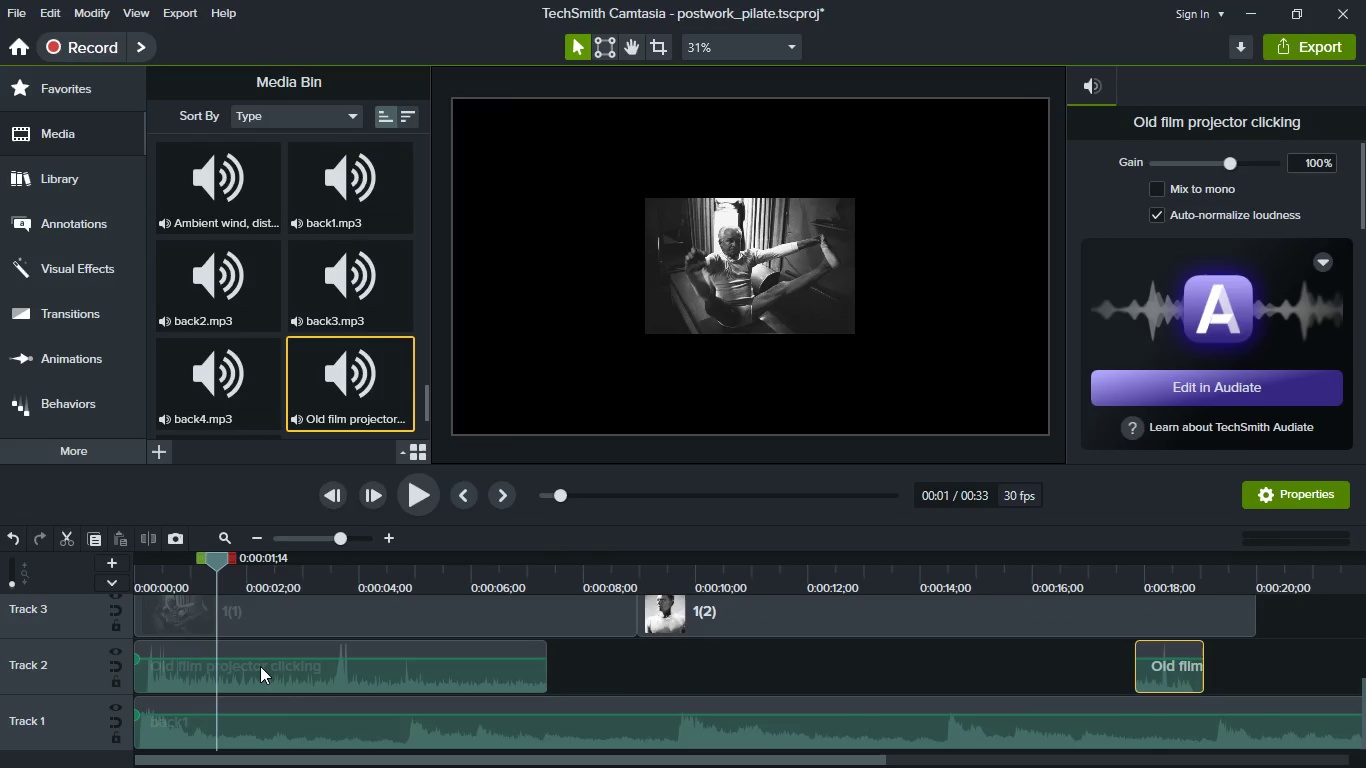 
left_click([261, 668])
 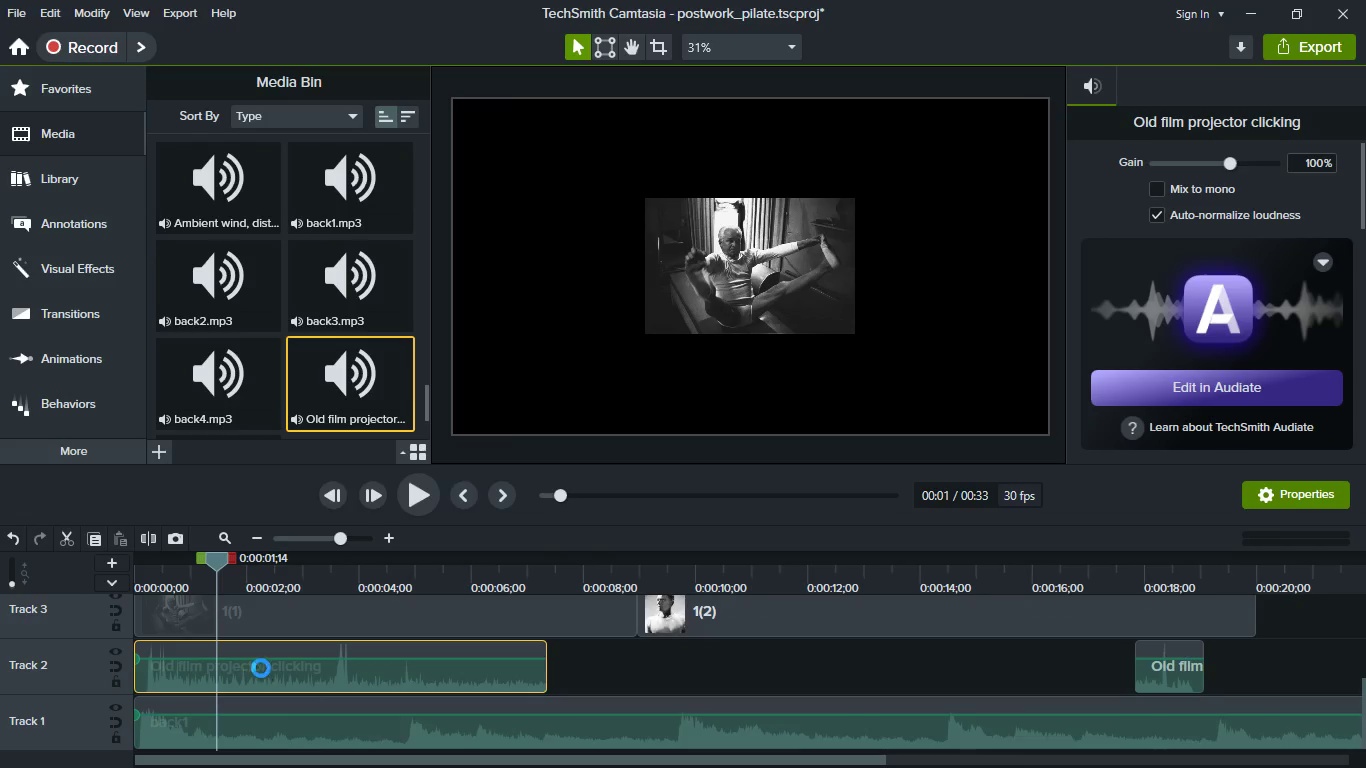 
key(S)
 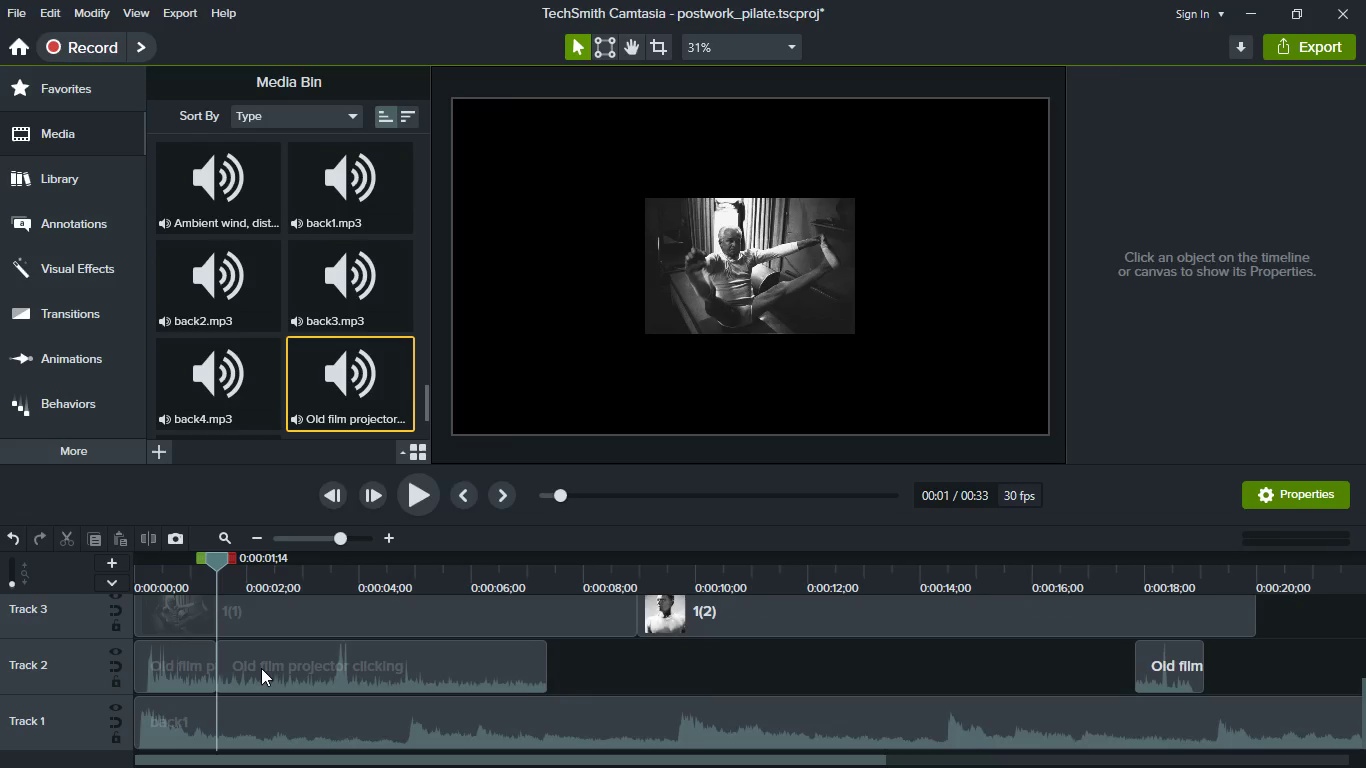 
left_click([261, 668])
 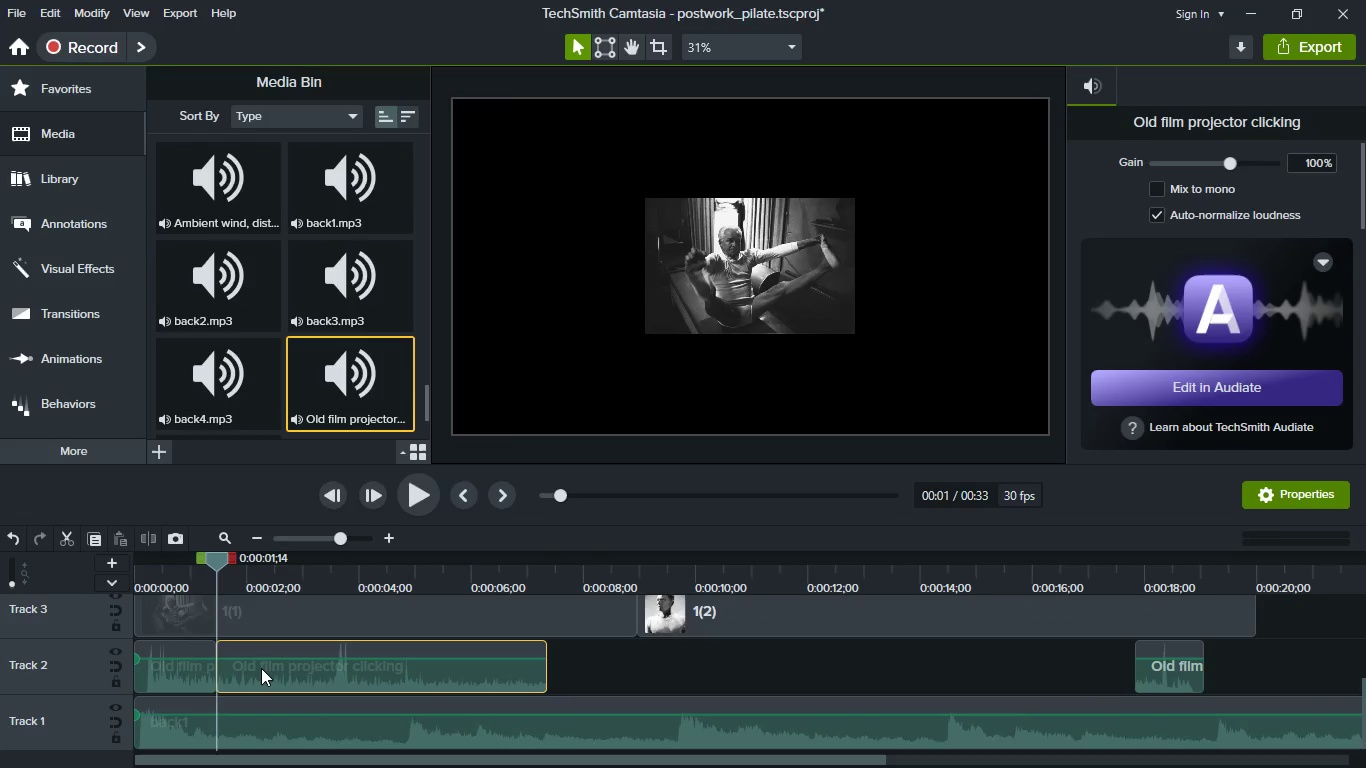 
key(Control+C)
 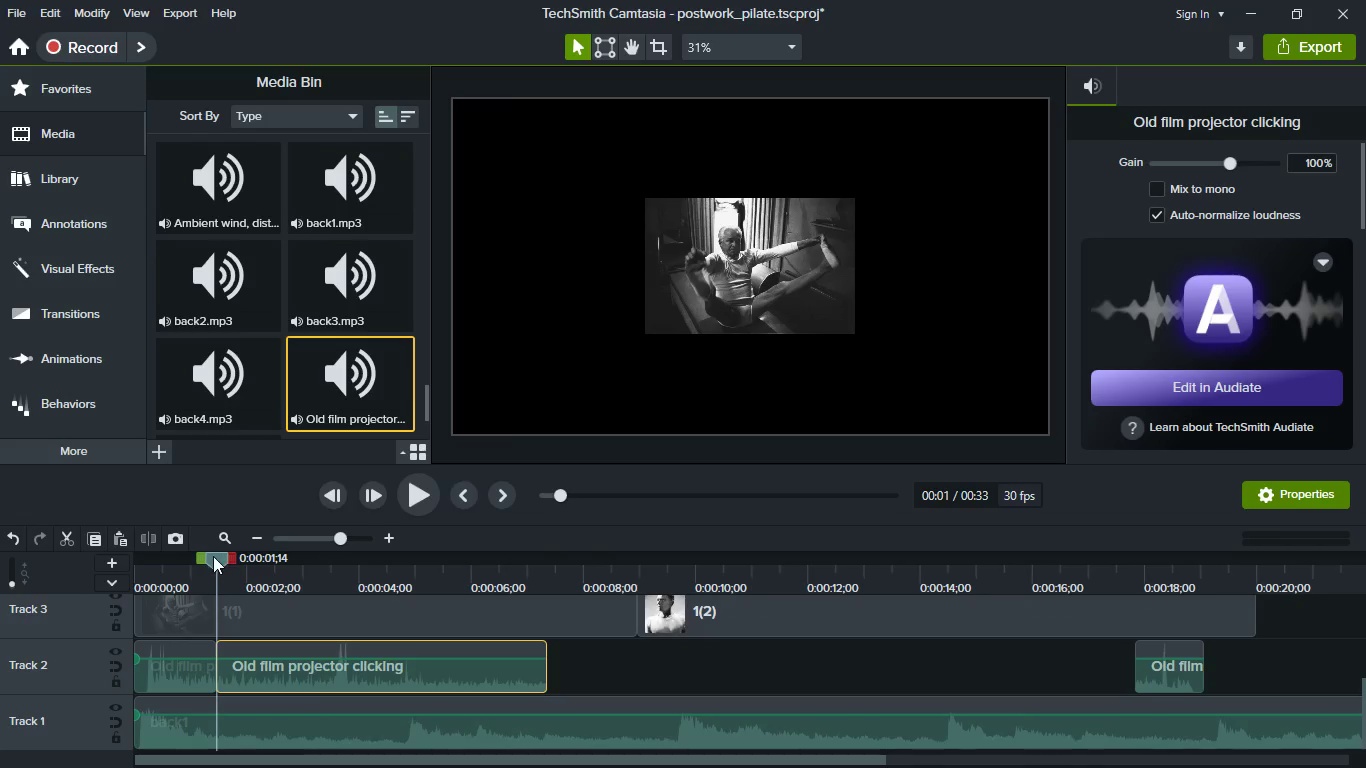 
left_click_drag(start_coordinate=[213, 556], to_coordinate=[539, 608])
 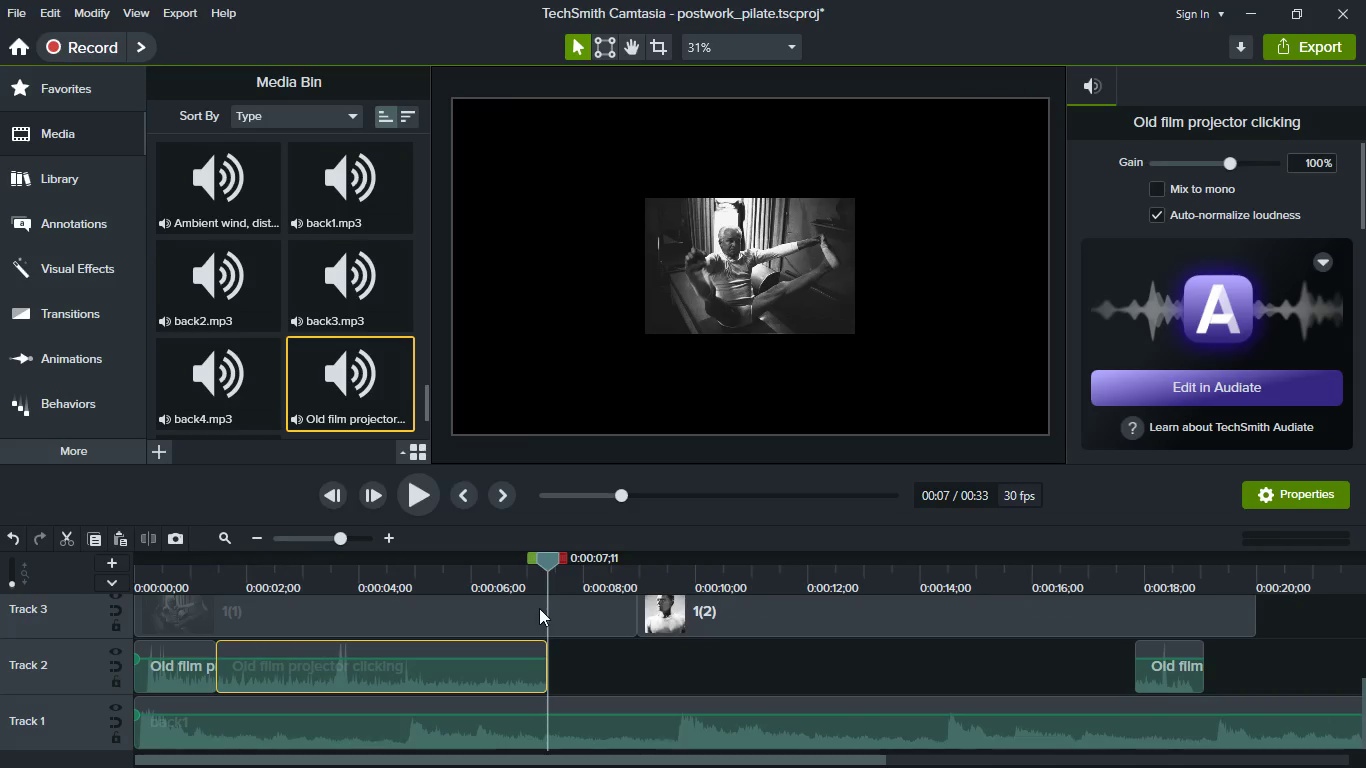 
key(Control+V)
 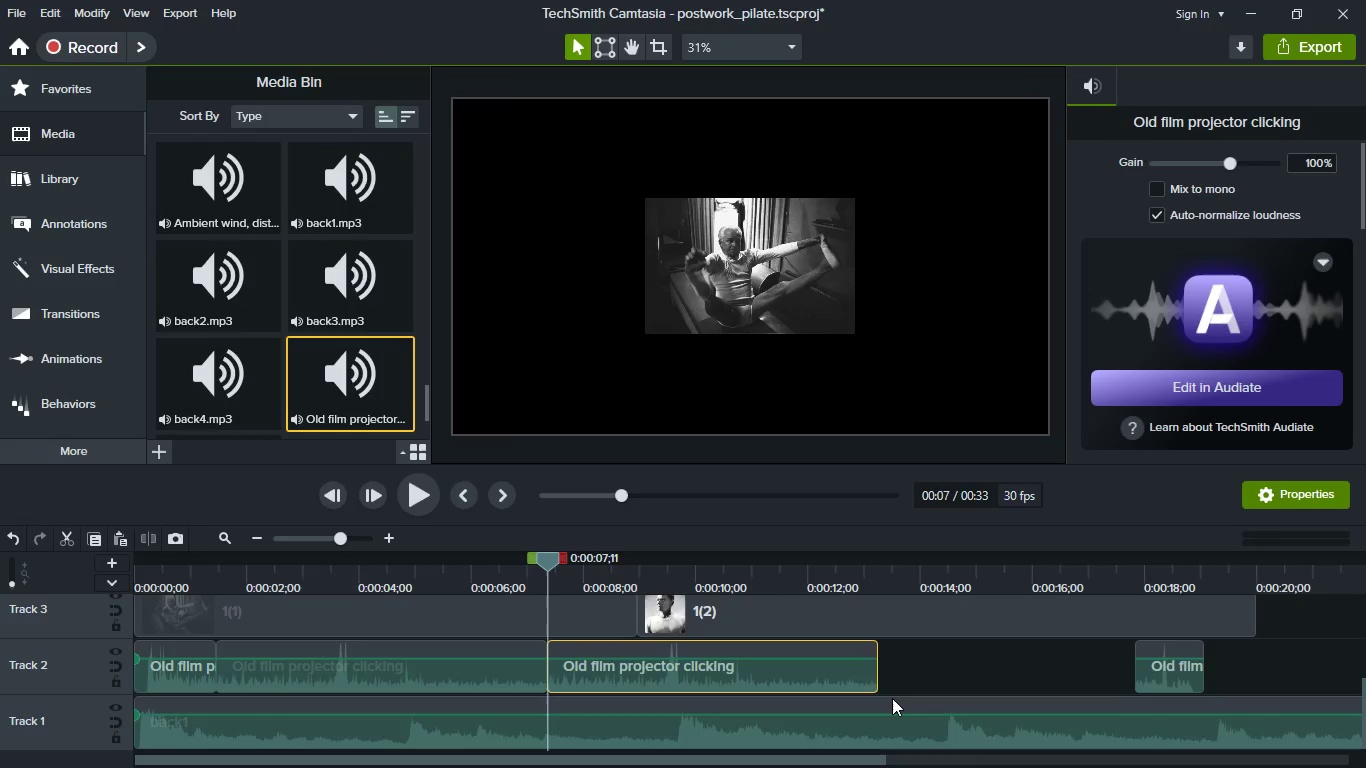 
hold_key(key=ShiftLeft, duration=0.41)
scroll: coordinate [892, 698], scroll_direction: down, amount: 1.0
 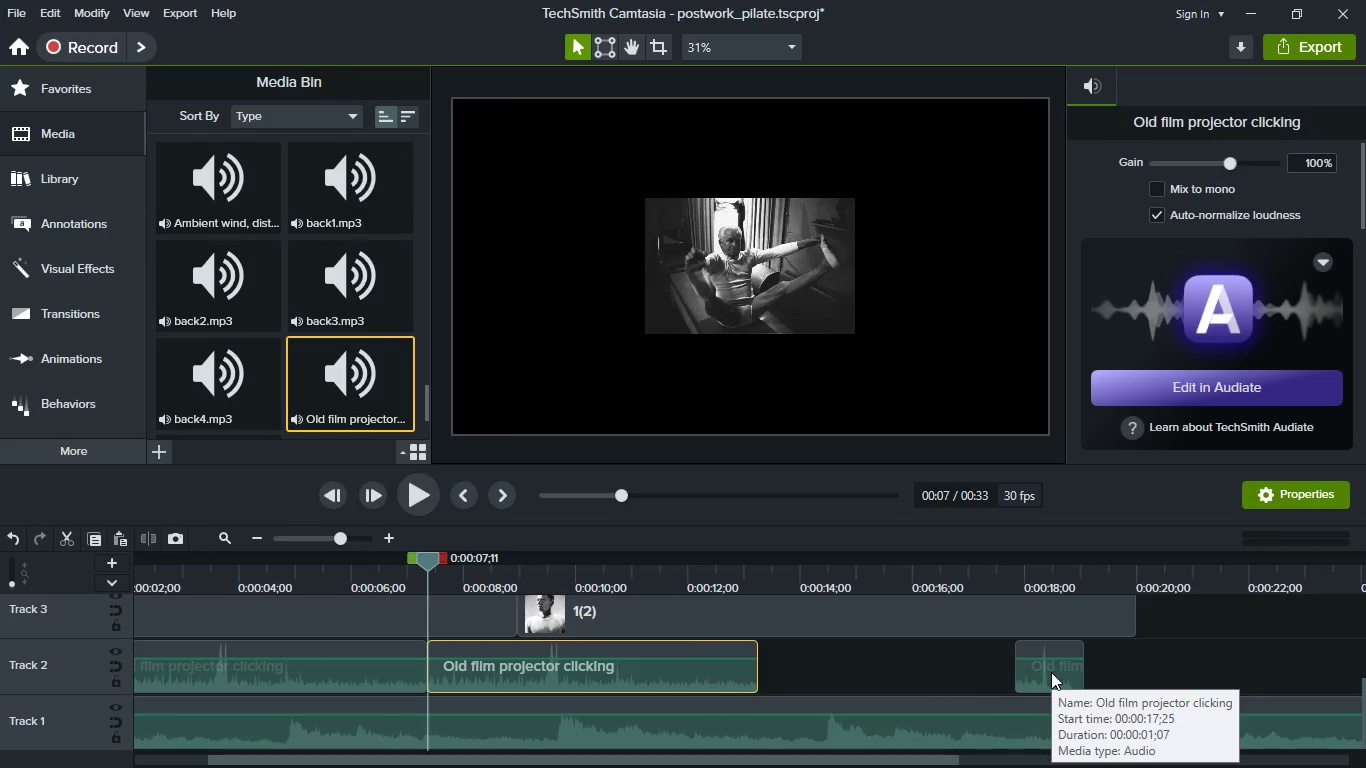 
left_click_drag(start_coordinate=[1051, 672], to_coordinate=[890, 679])
 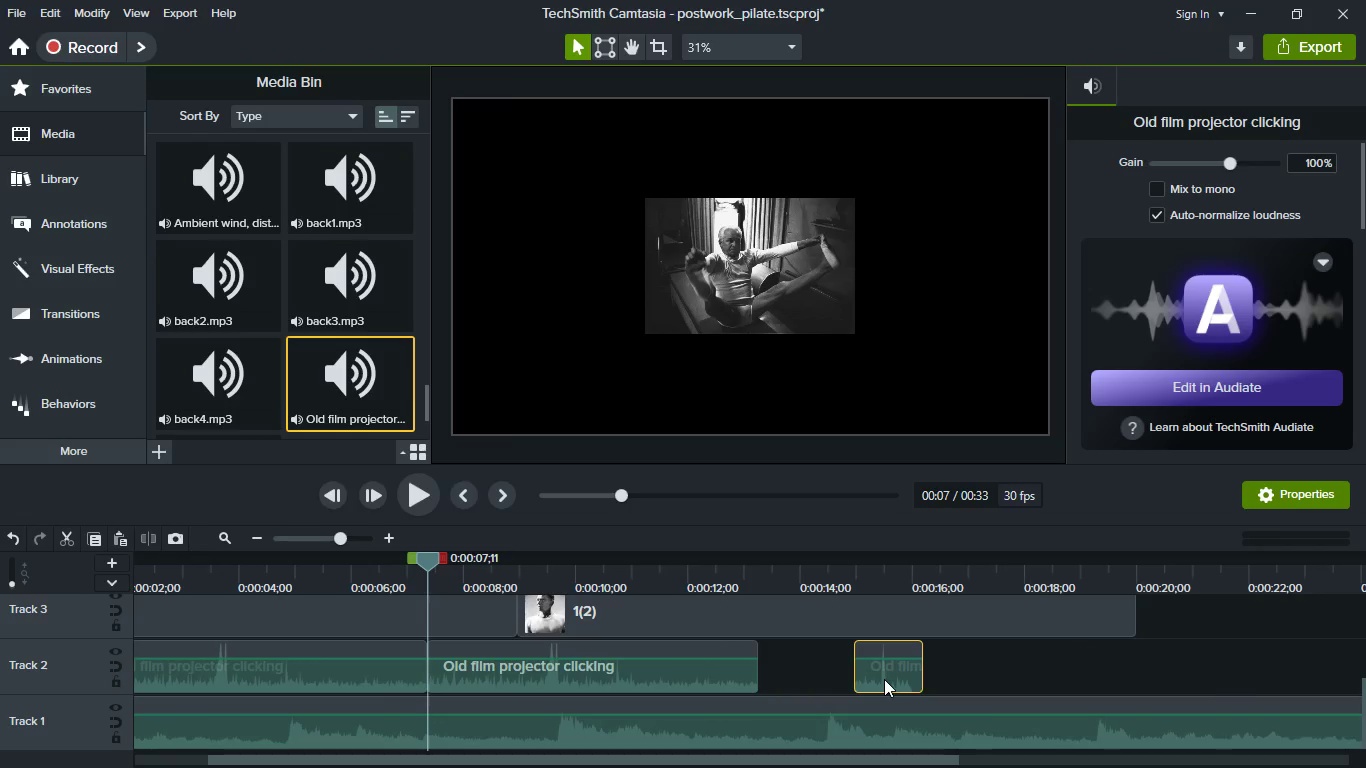 
key(Control+Z)
 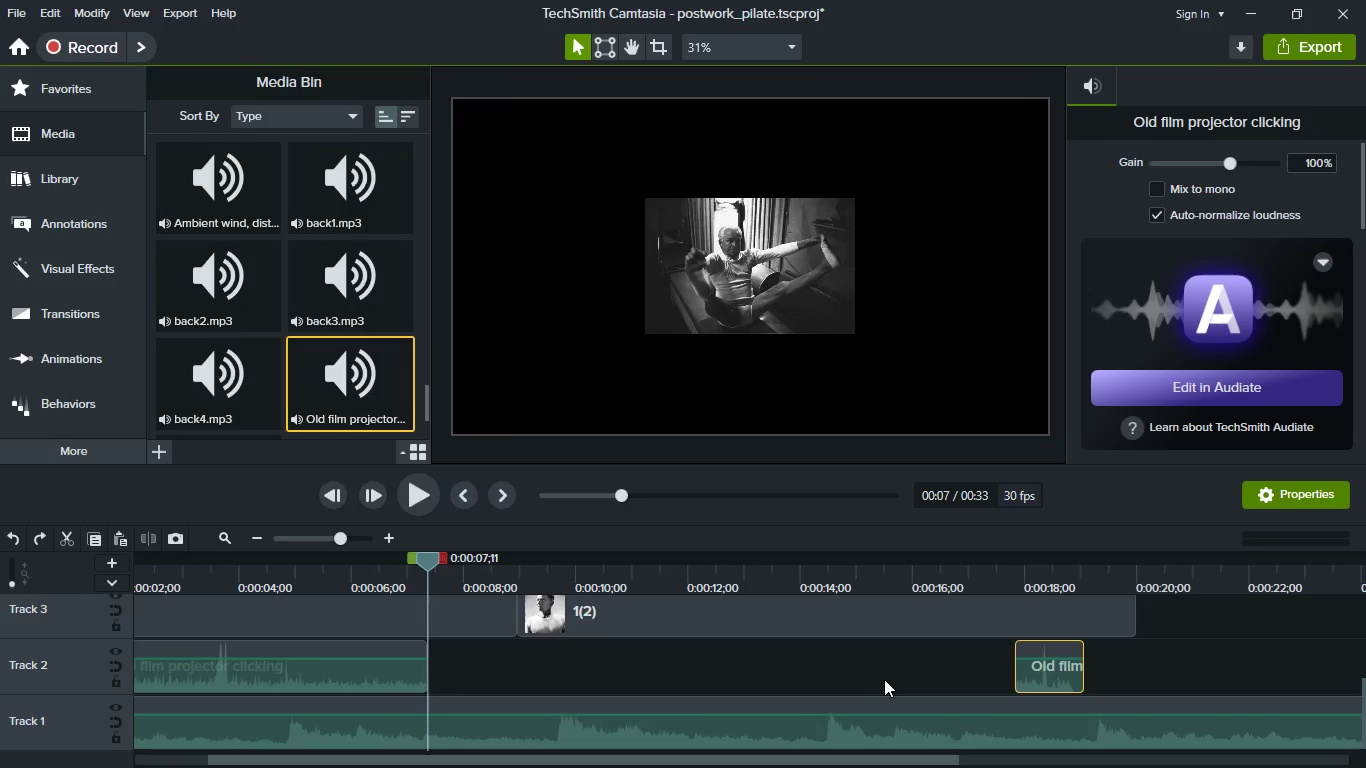 
key(Control+Z)
 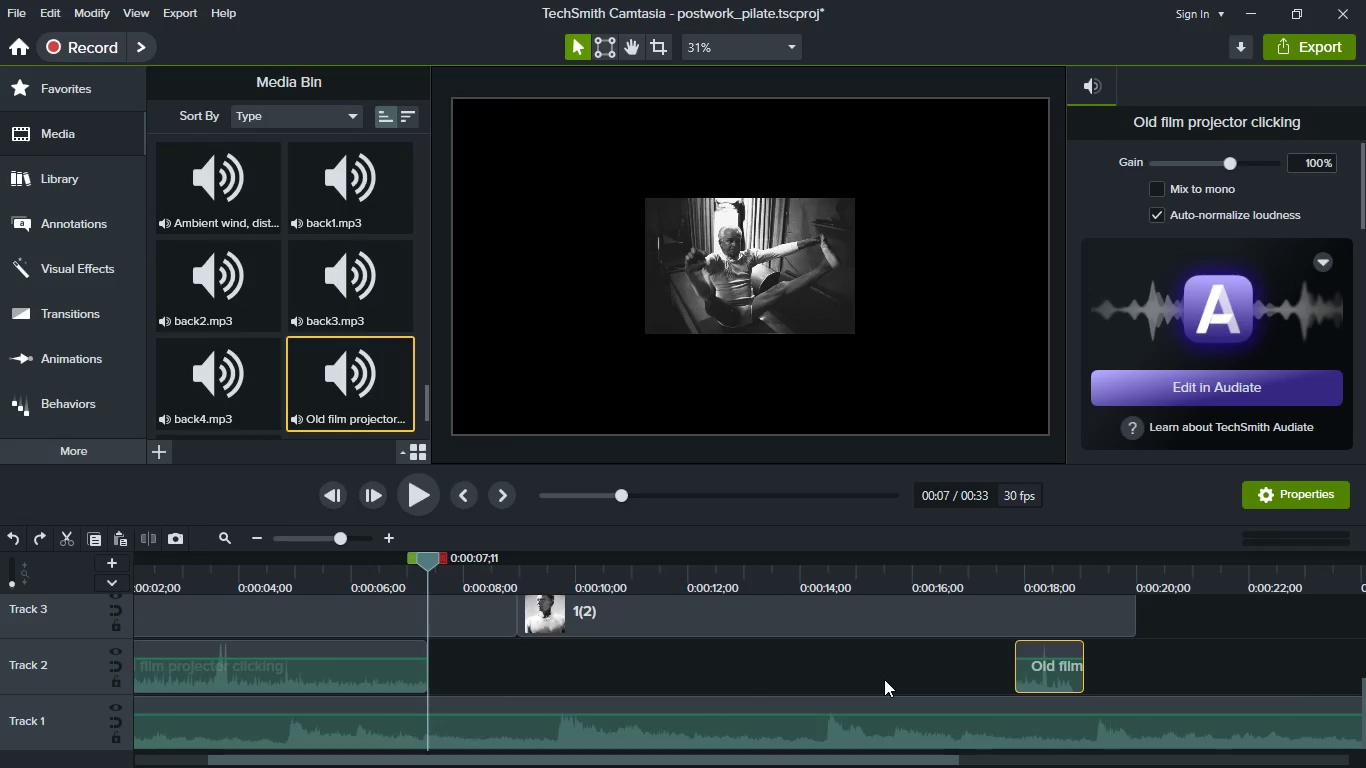 
key(Control+Z)
 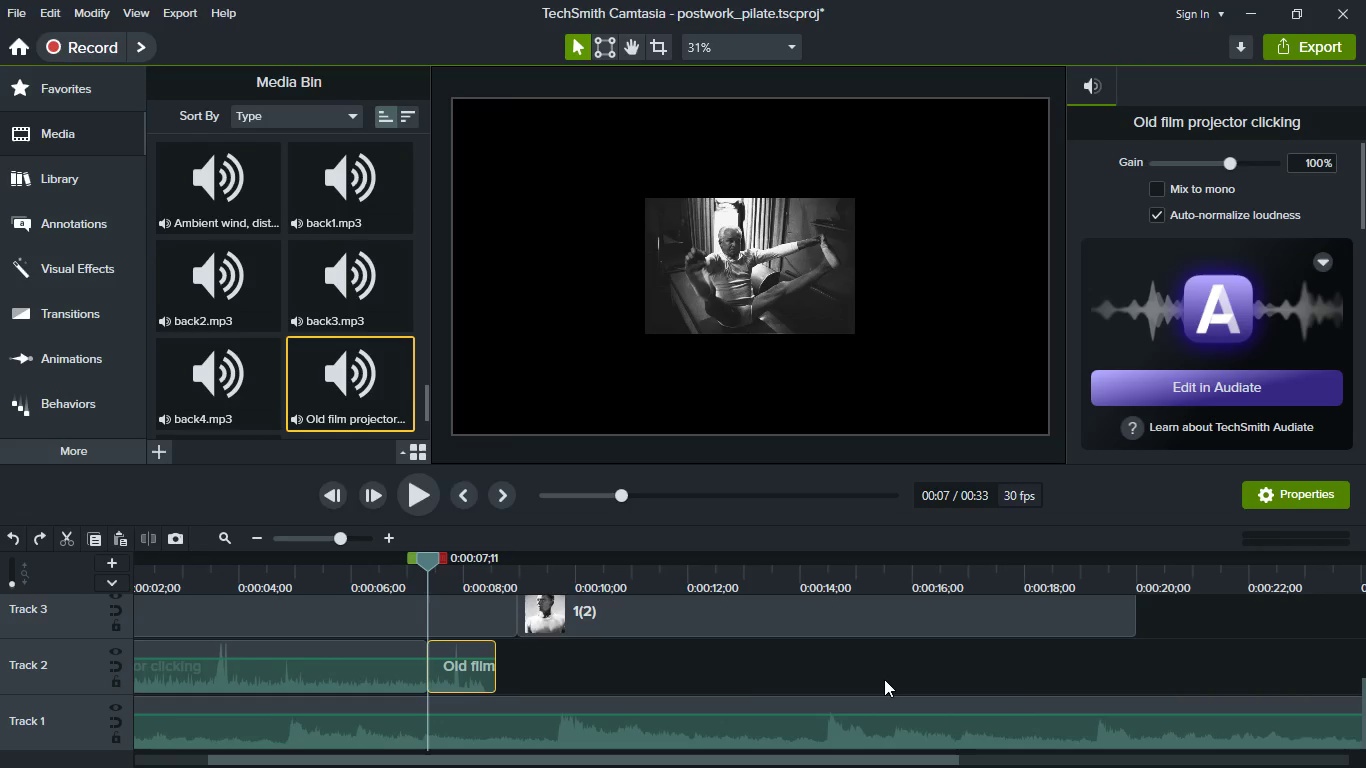 
key(Control+Z)
 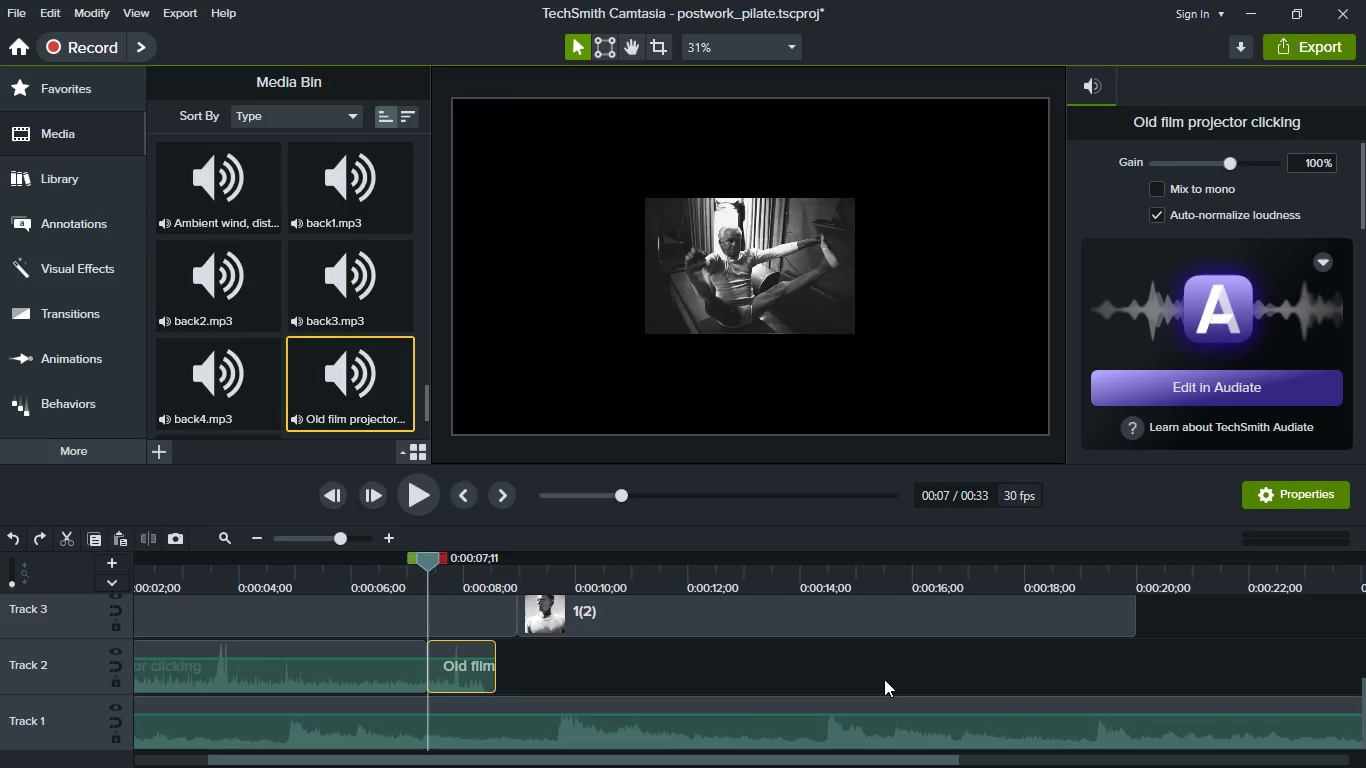 
key(Control+Z)
 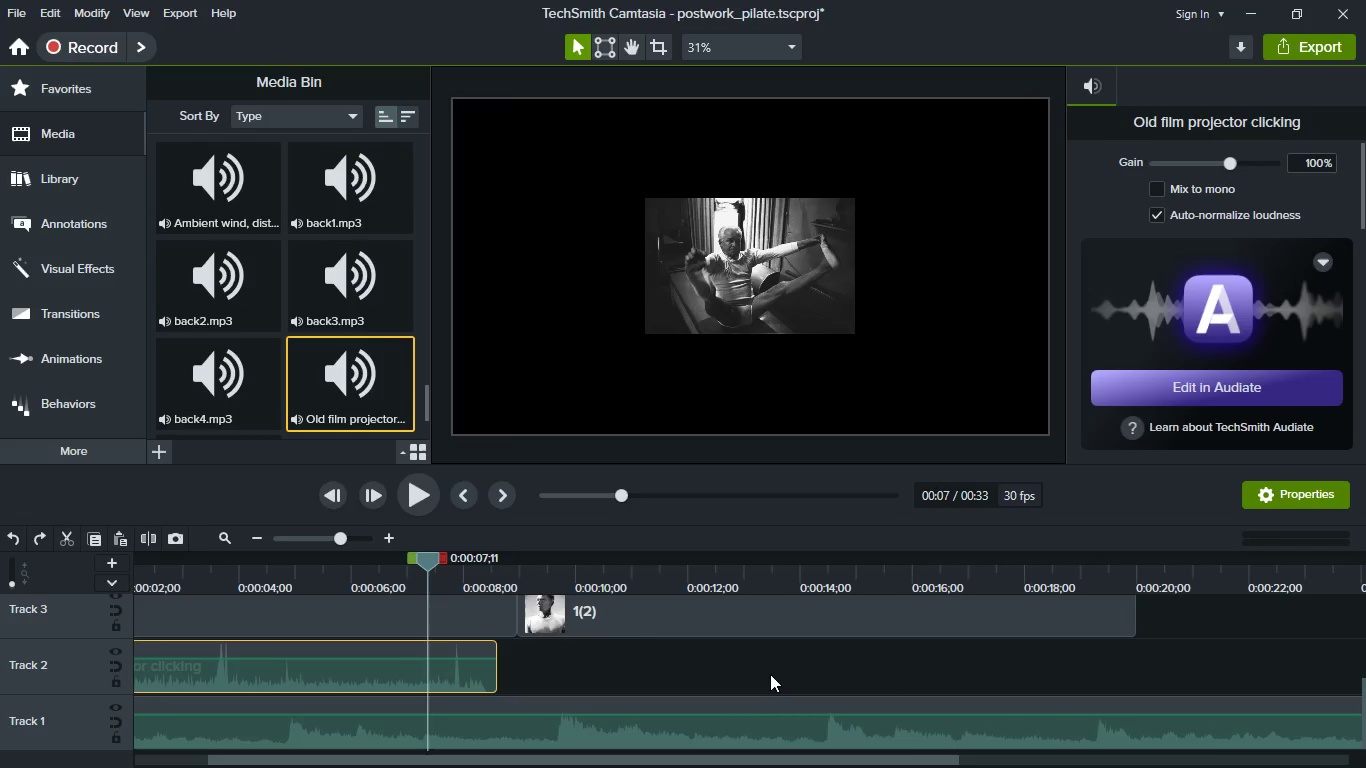 
hold_key(key=ShiftLeft, duration=0.72)
scroll: coordinate [770, 674], scroll_direction: up, amount: 7.0
 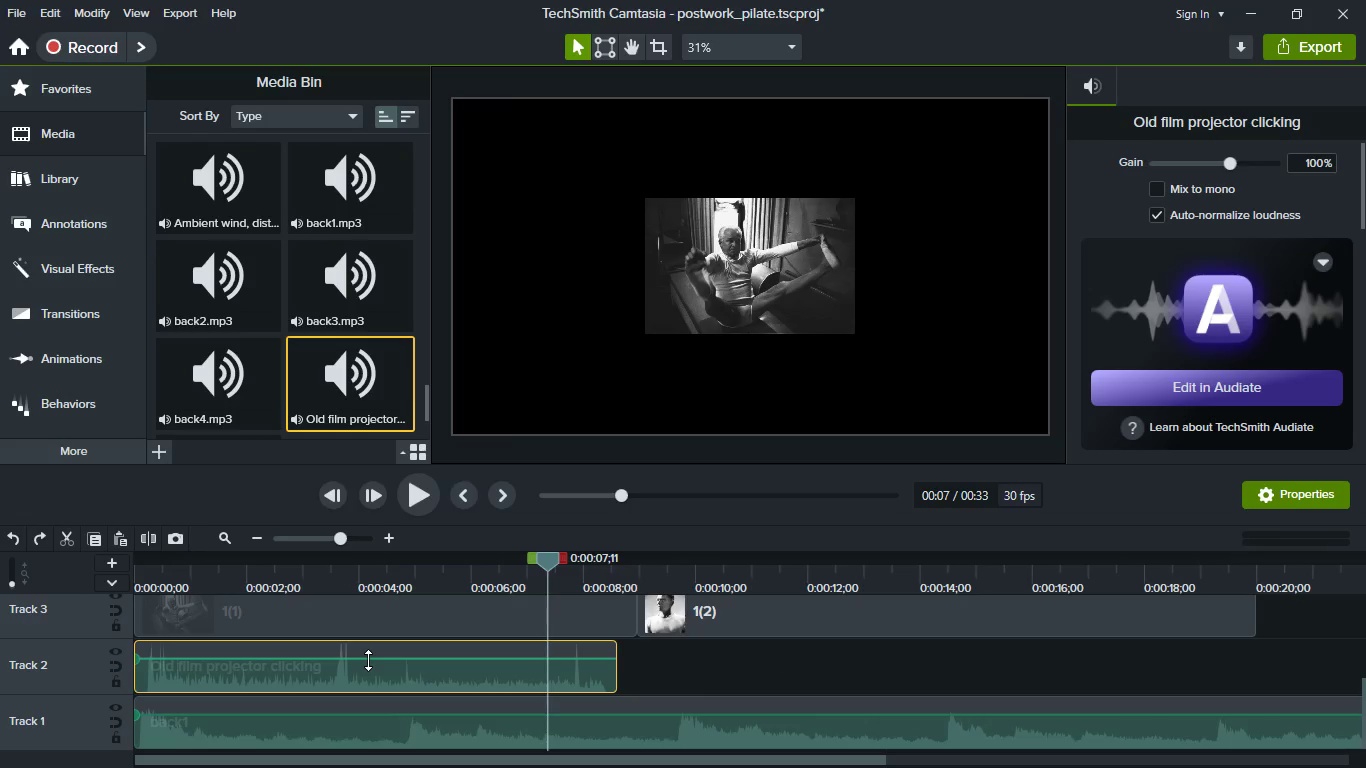 
left_click_drag(start_coordinate=[368, 660], to_coordinate=[369, 680])
 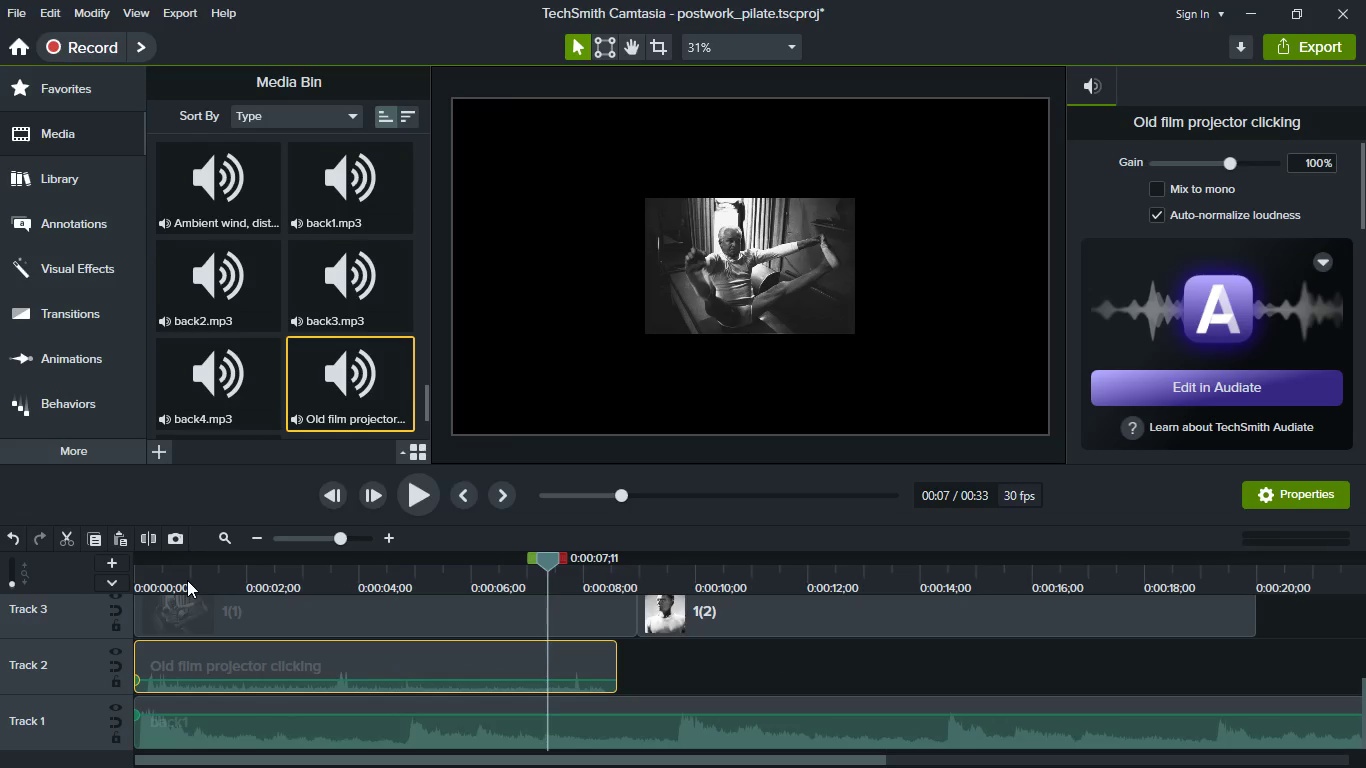 
left_click([187, 580])
 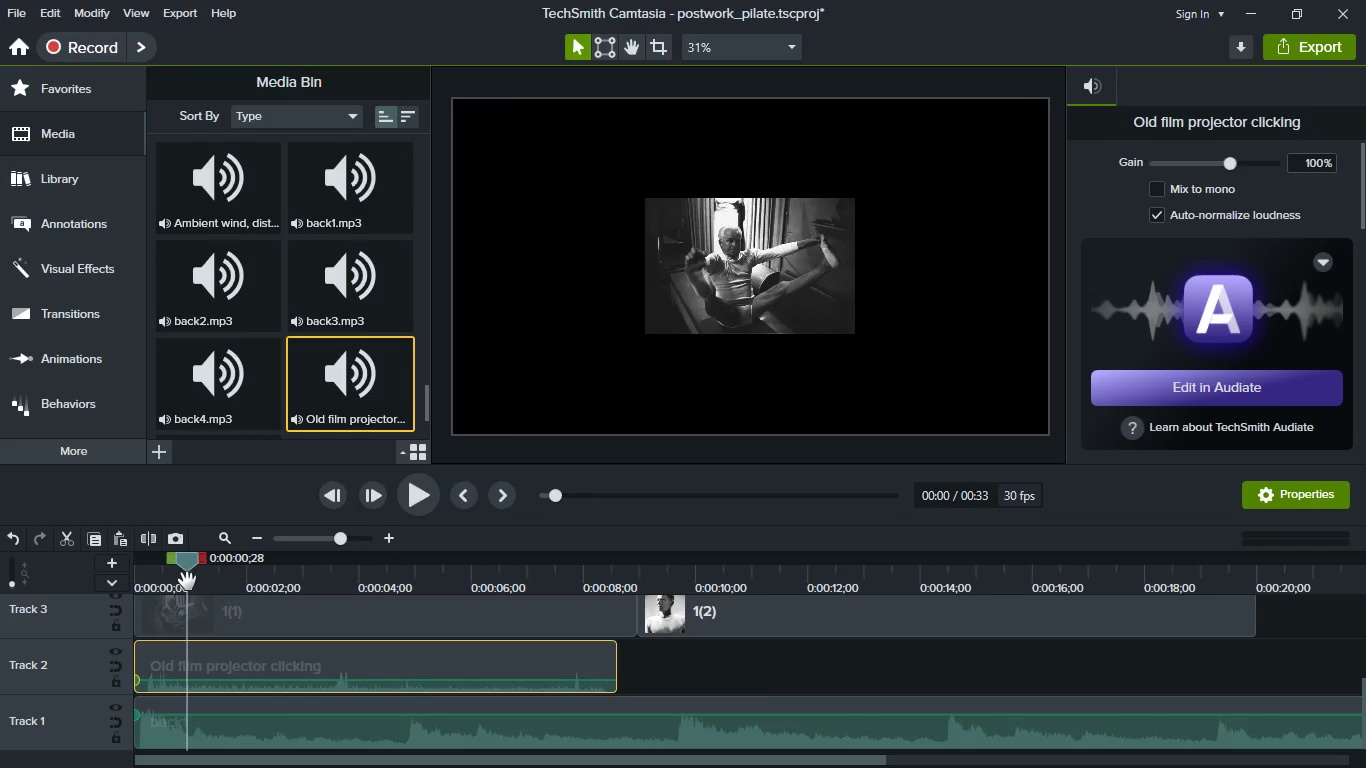 
key(Space)
 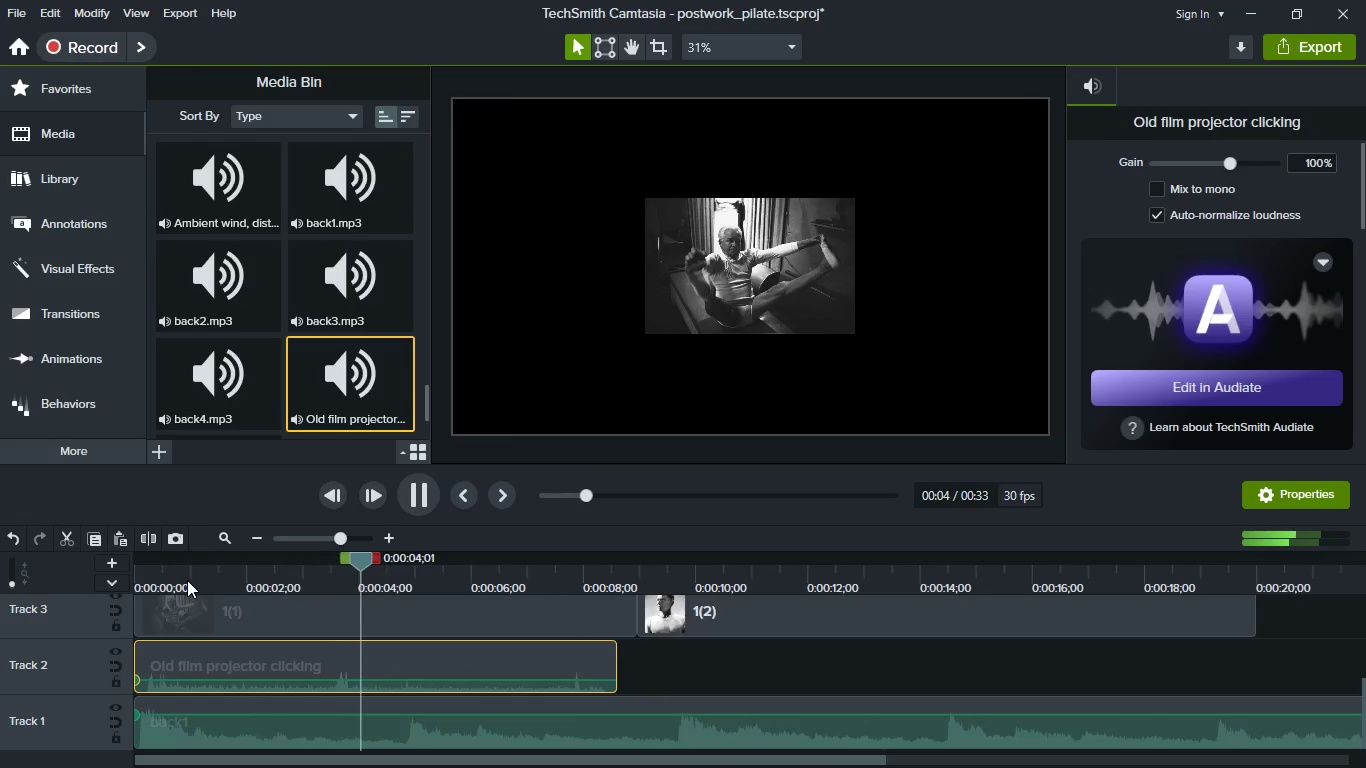 
key(Space)
 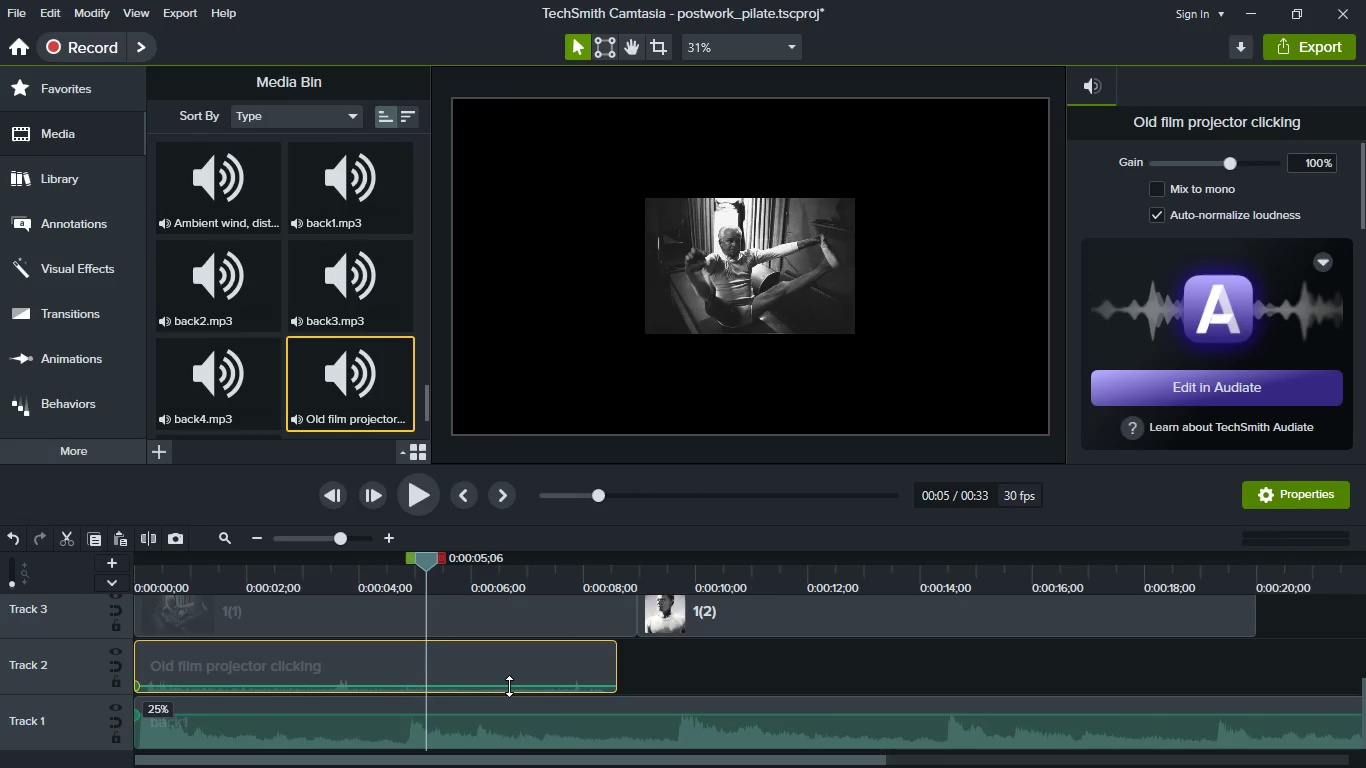 
wait(6.25)
 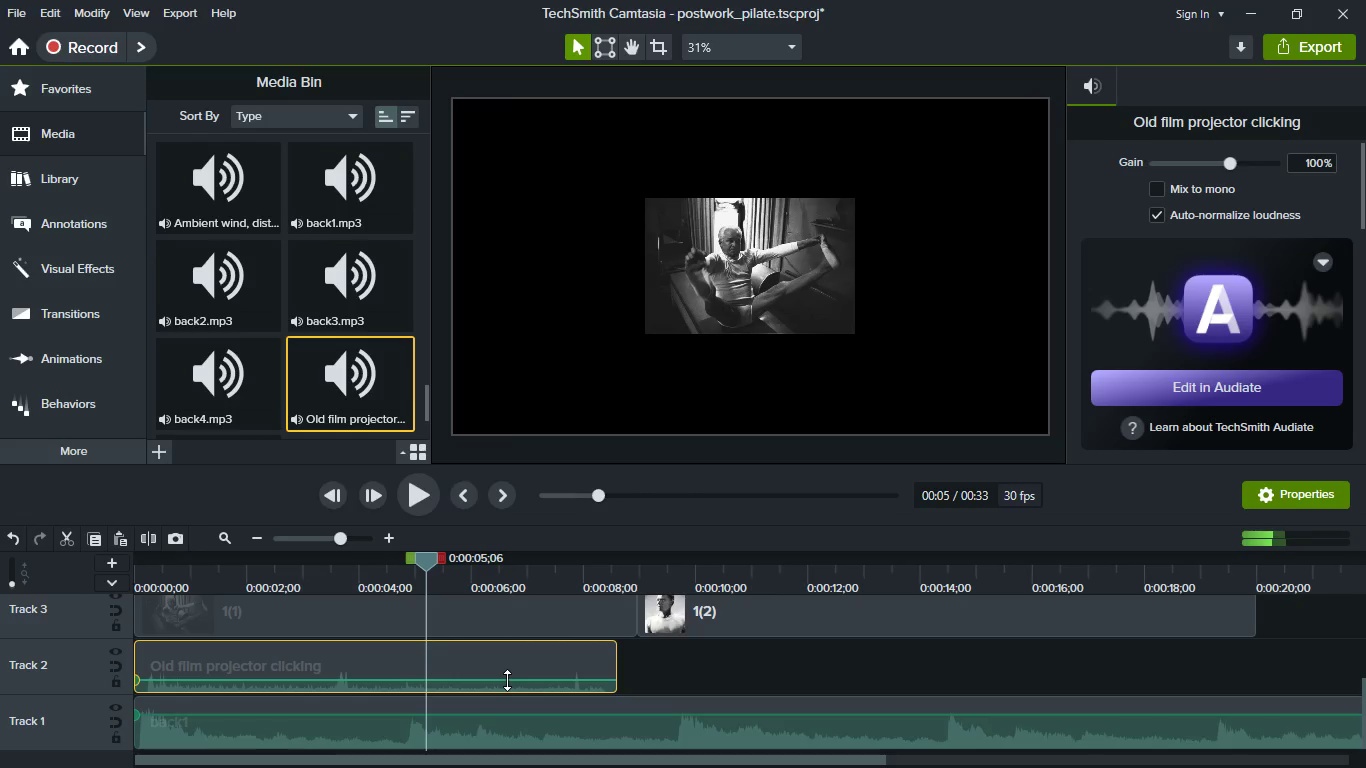 
key(Space)
 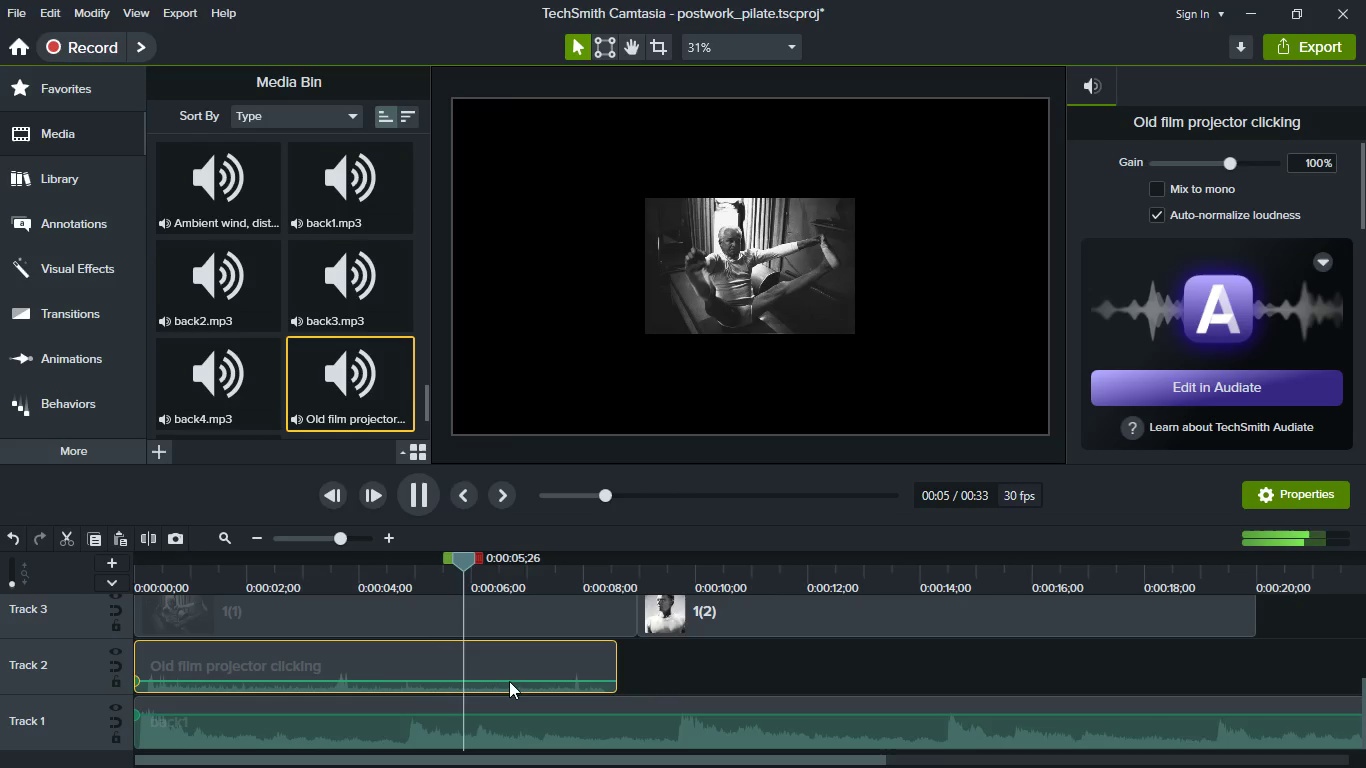 
key(Space)
 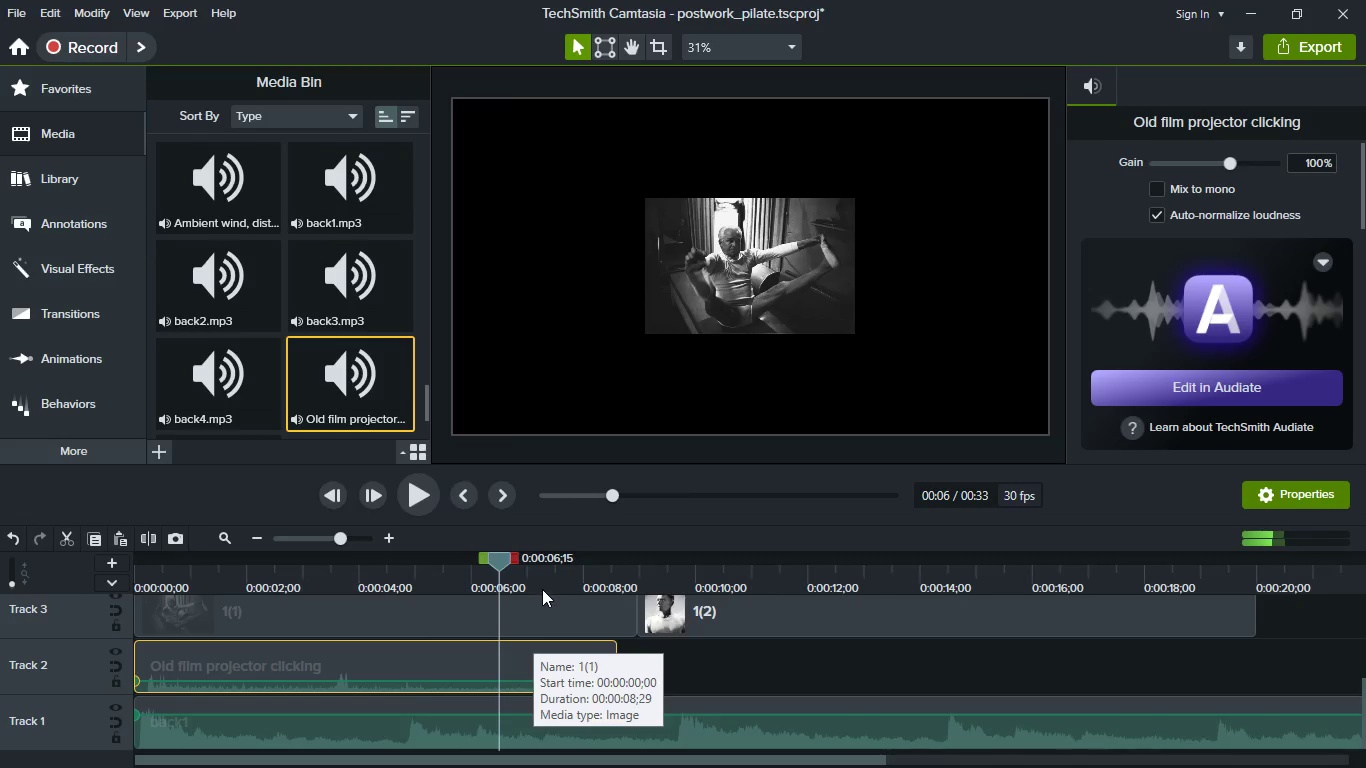 
left_click([545, 579])
 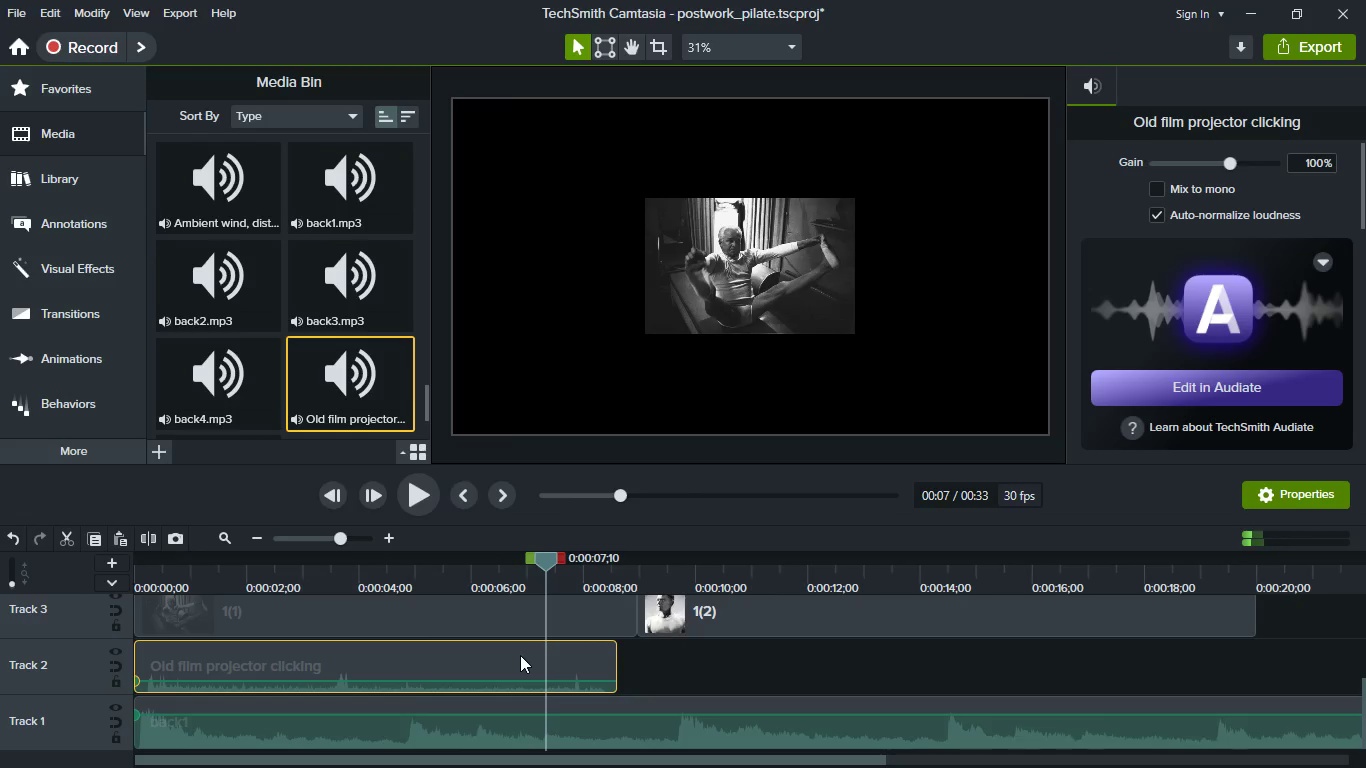 
left_click([520, 655])
 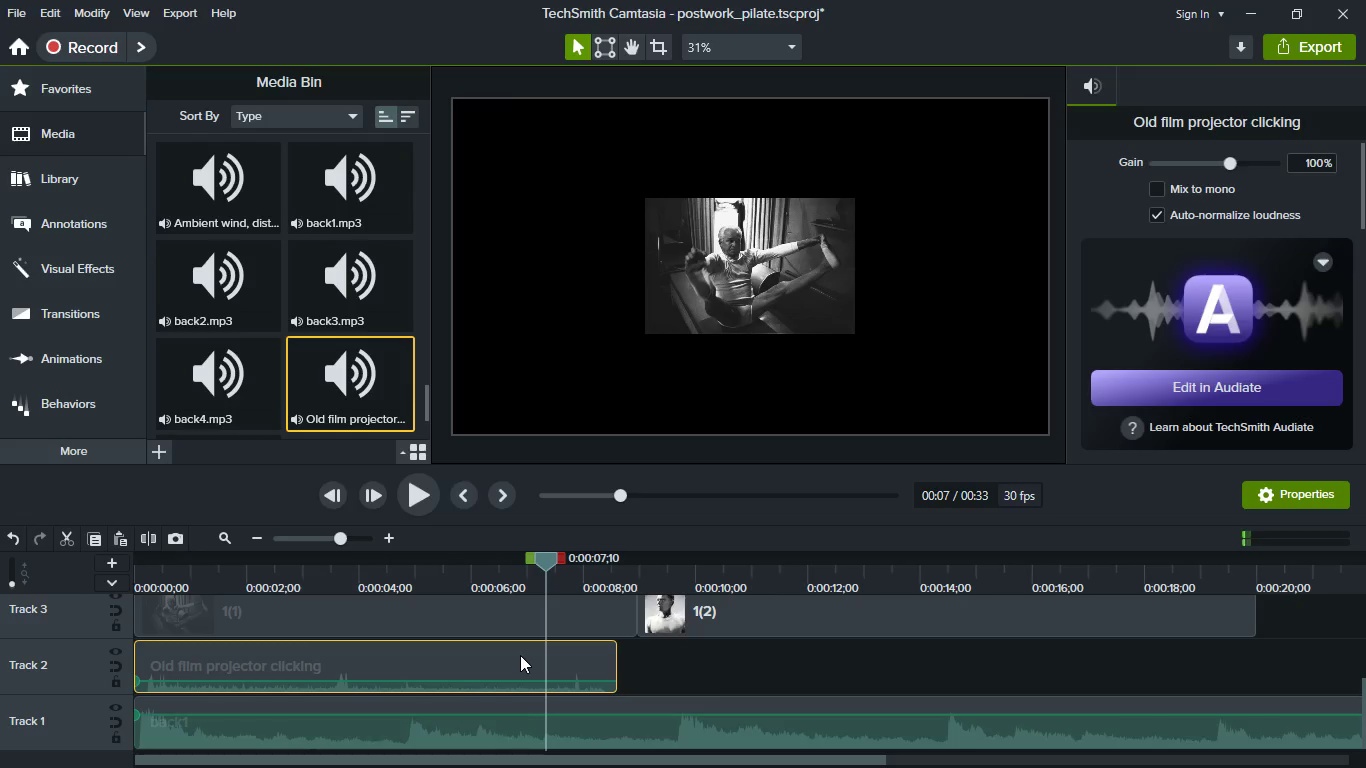 
key(S)
 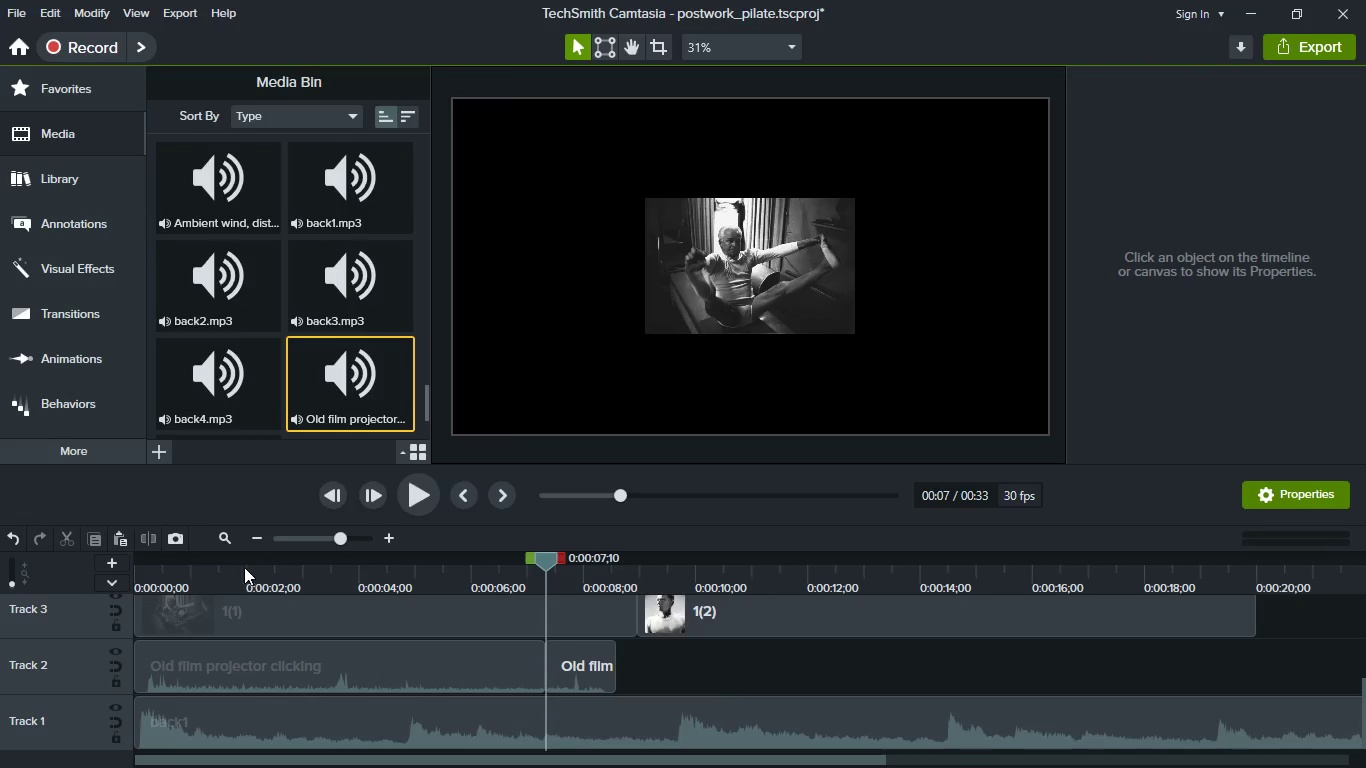 
left_click([235, 567])
 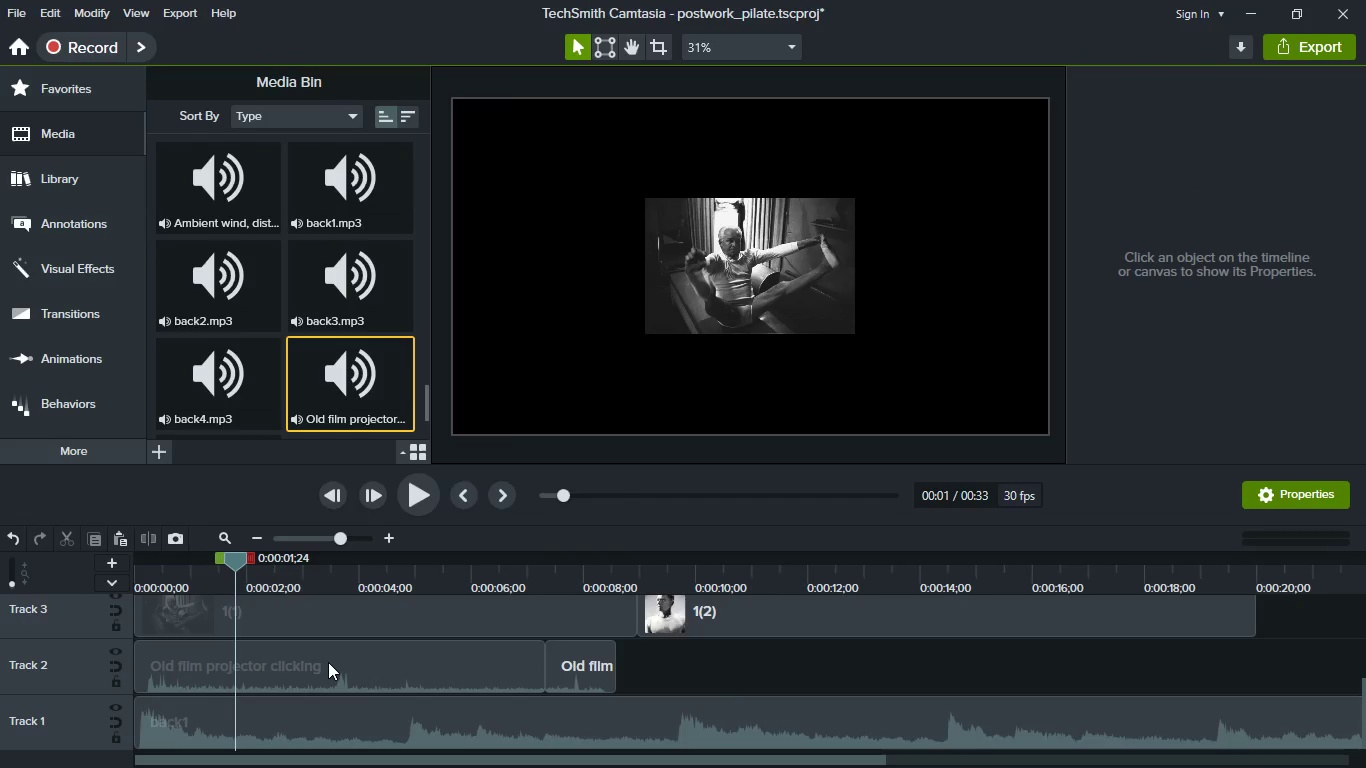 
left_click([328, 662])
 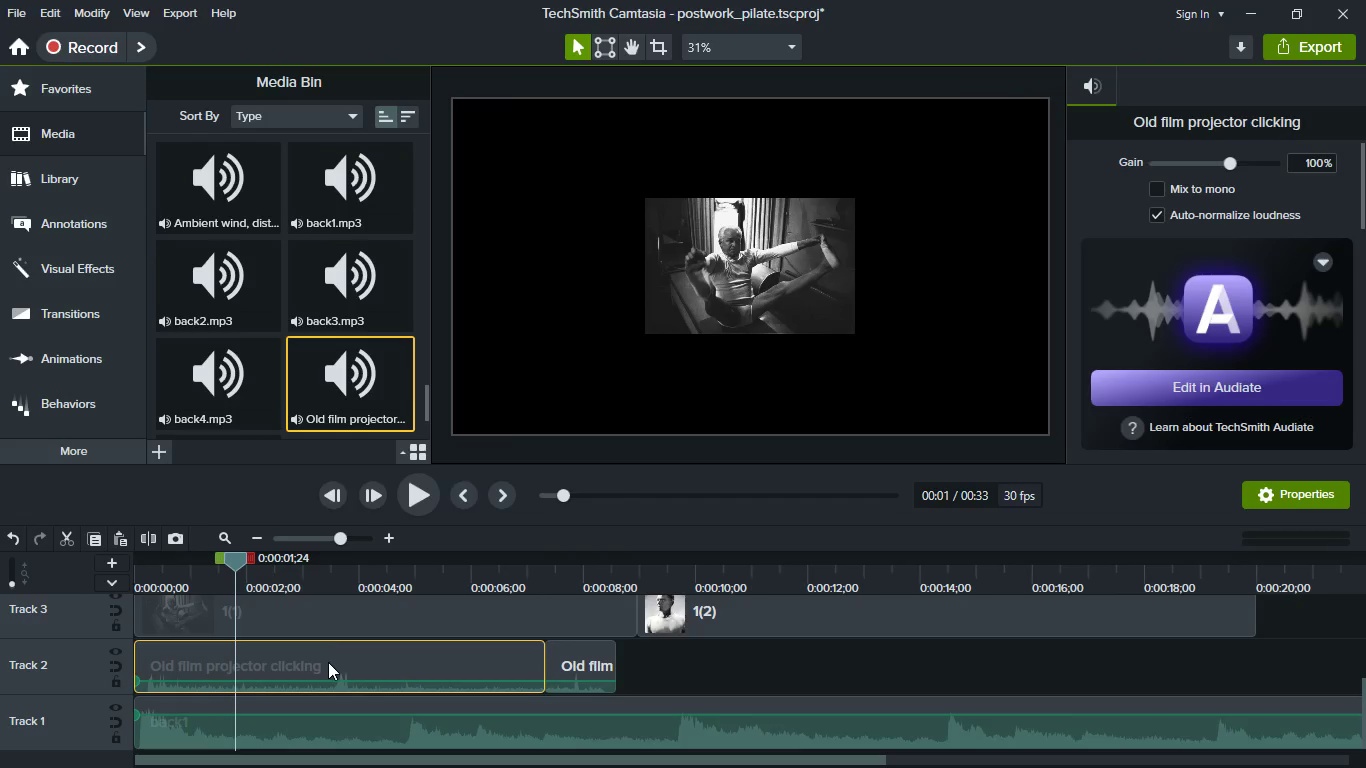 
key(S)
 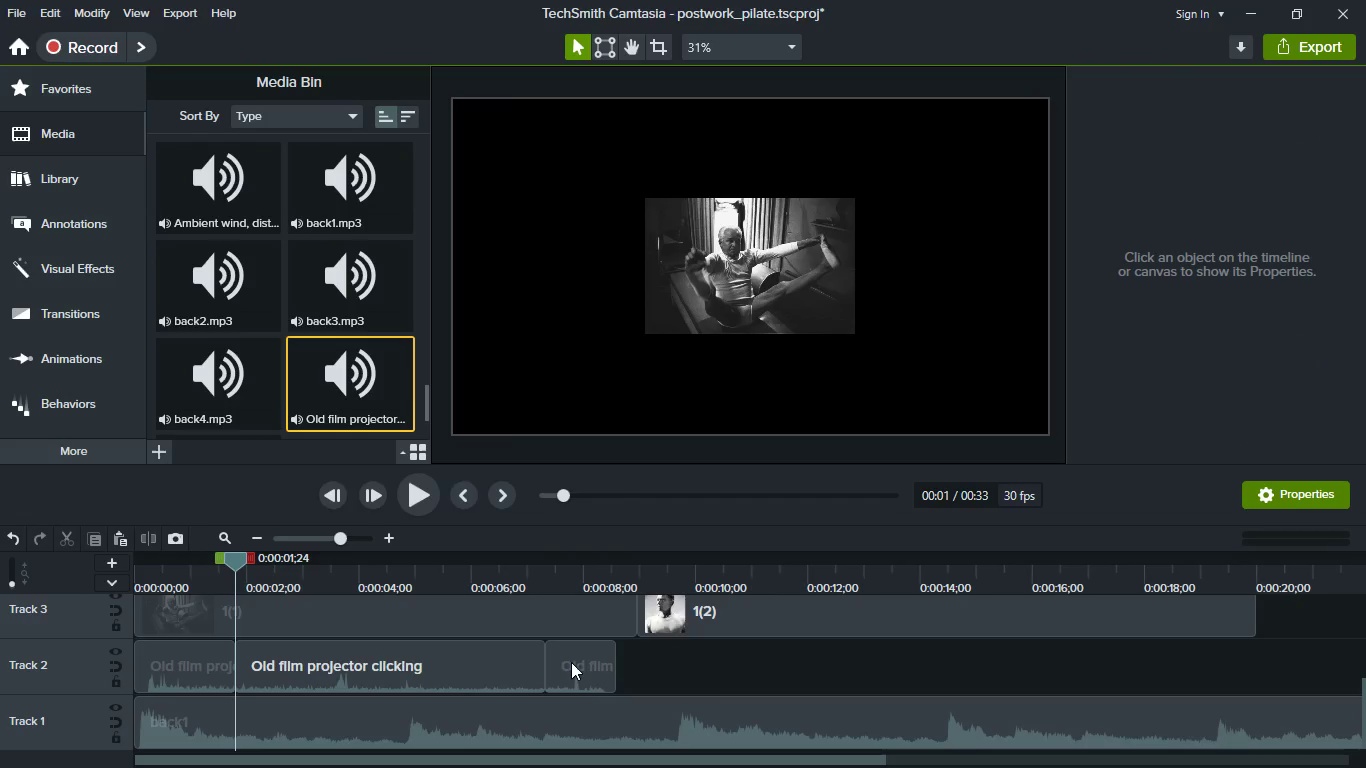 
left_click([571, 662])
 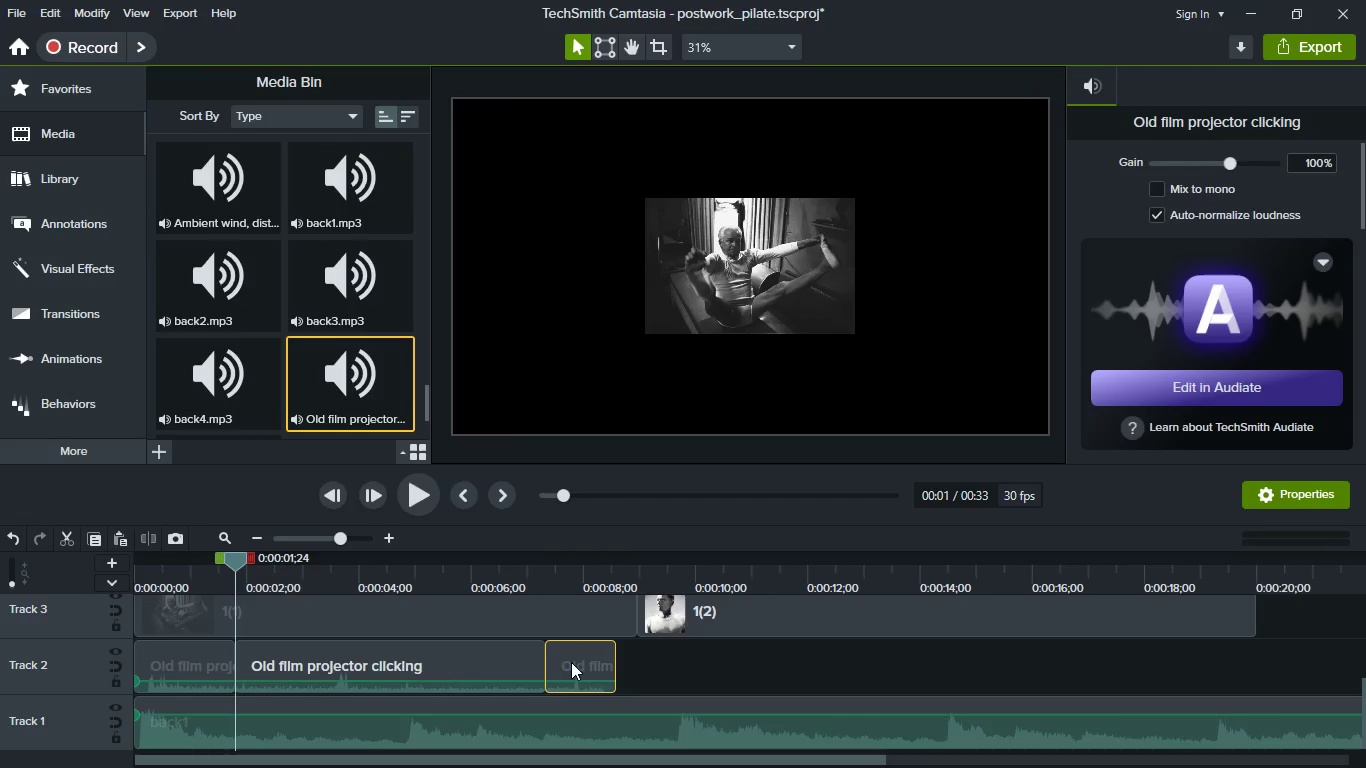 
left_click_drag(start_coordinate=[571, 662], to_coordinate=[1324, 656])
 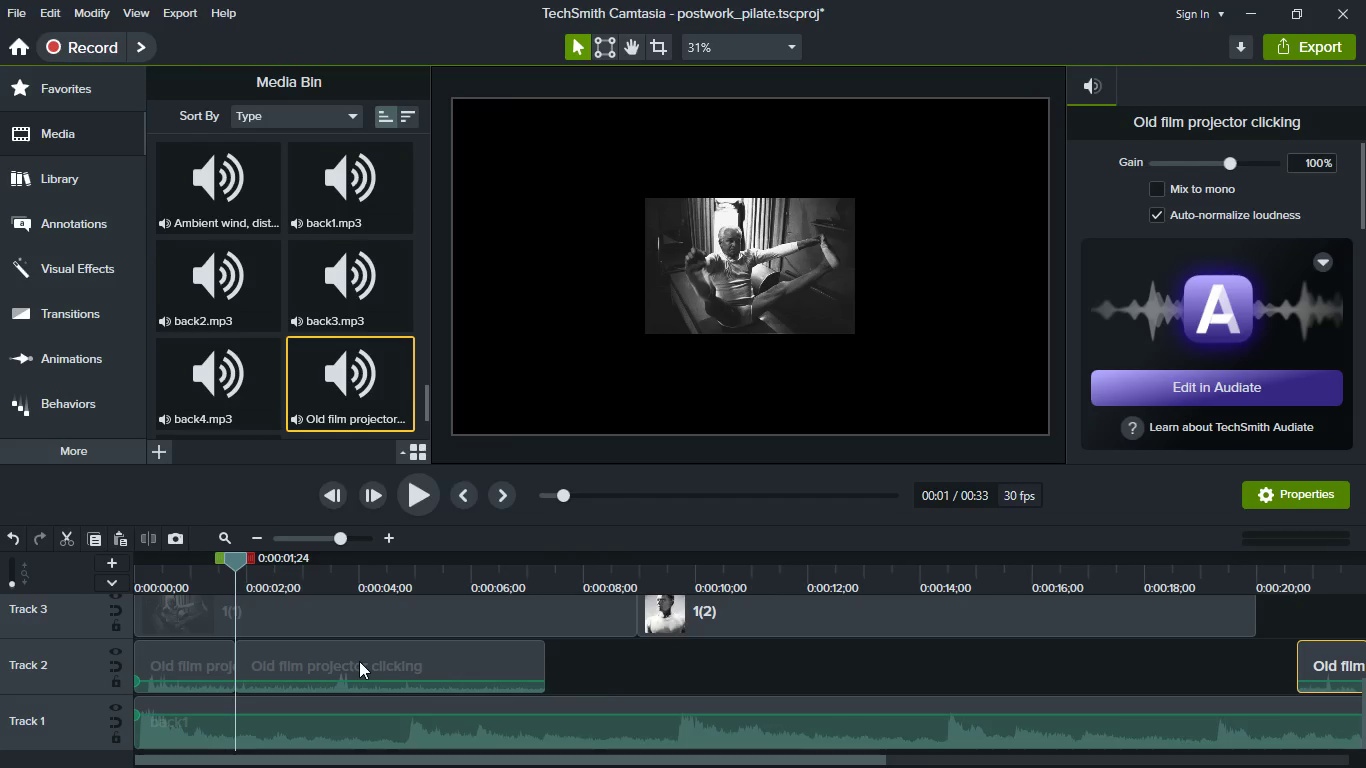 
left_click([359, 661])
 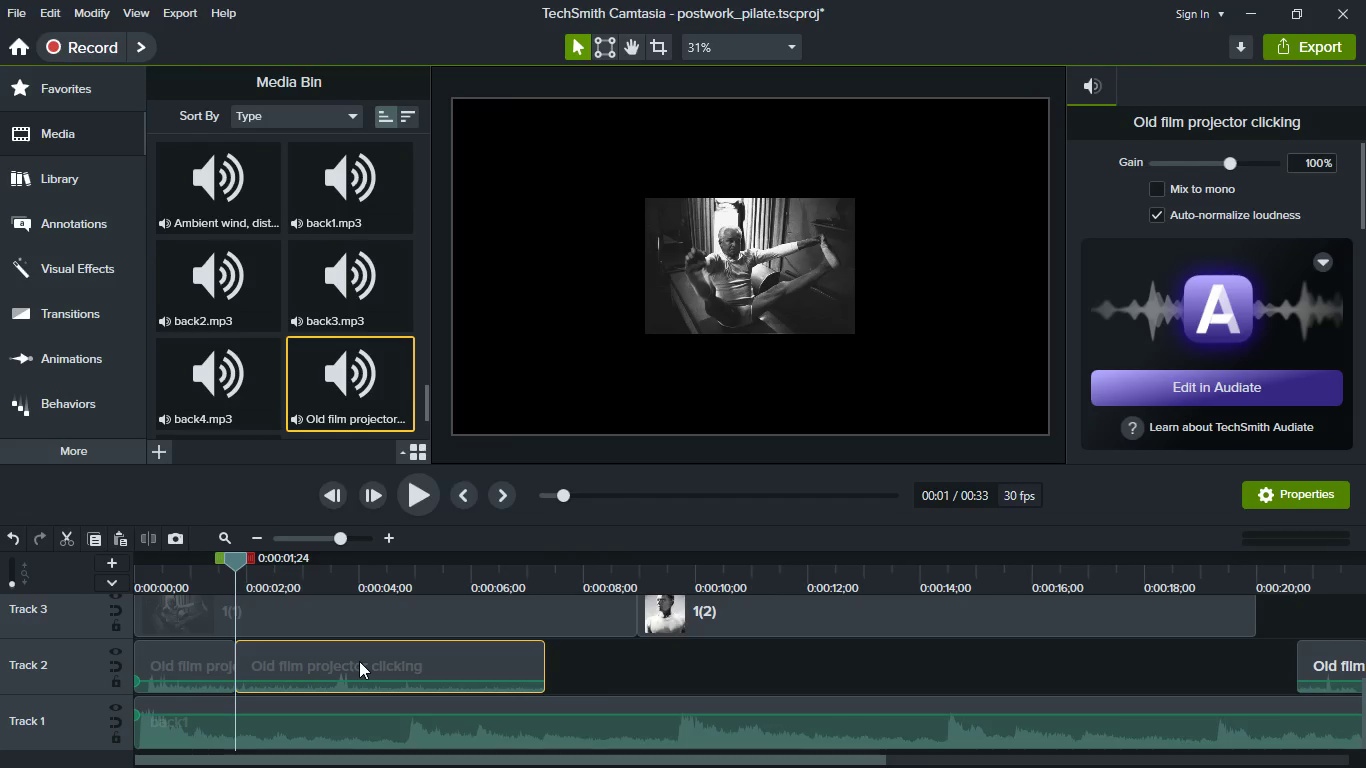 
key(Control+C)
 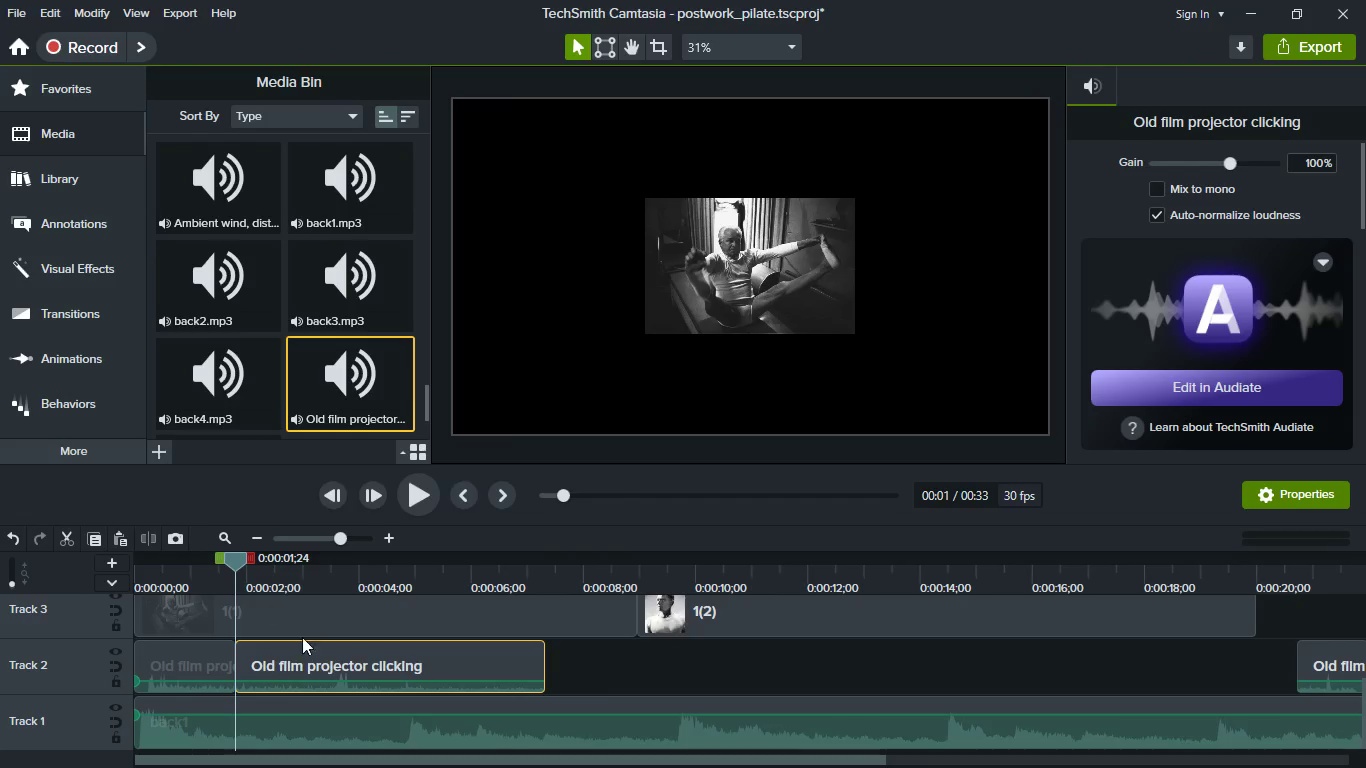 
hold_key(key=ControlLeft, duration=0.39)
scroll: coordinate [324, 676], scroll_direction: down, amount: 2.0
 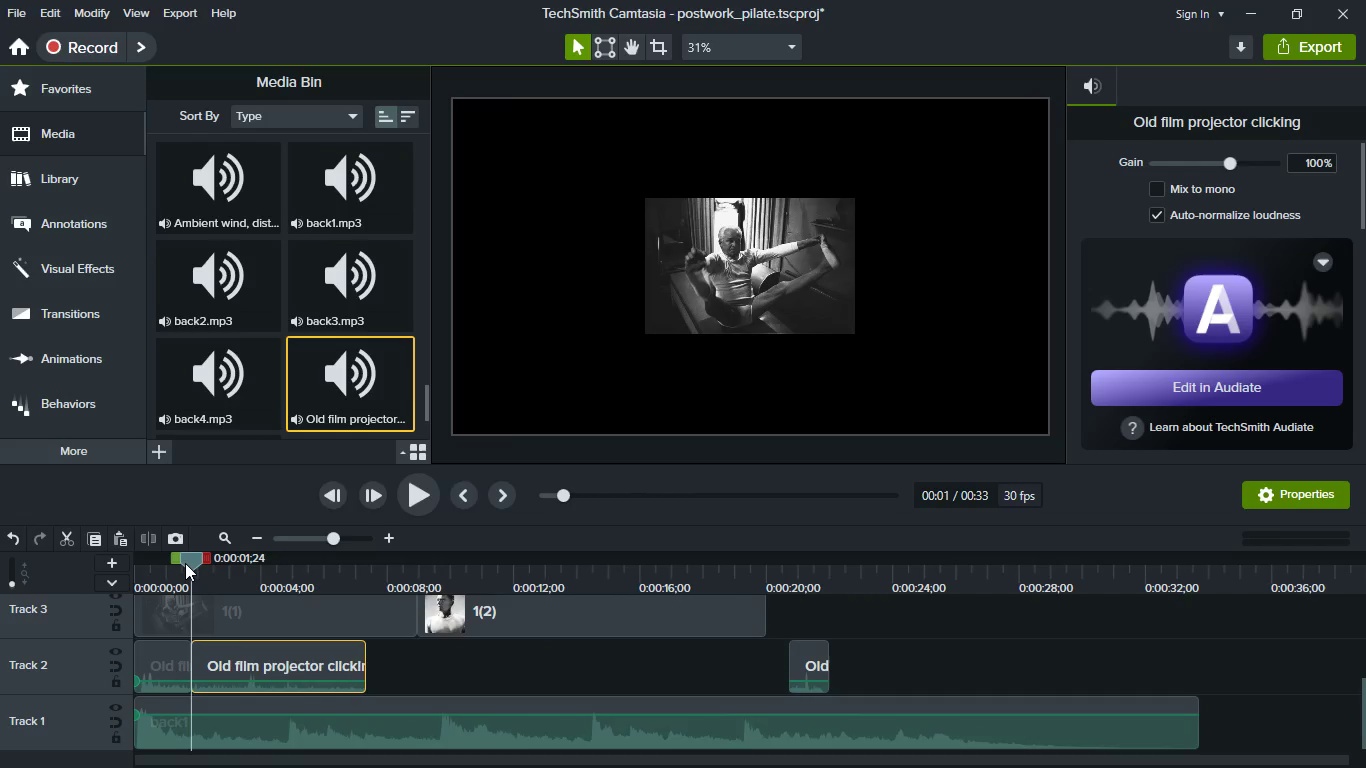 
left_click_drag(start_coordinate=[185, 563], to_coordinate=[360, 597])
 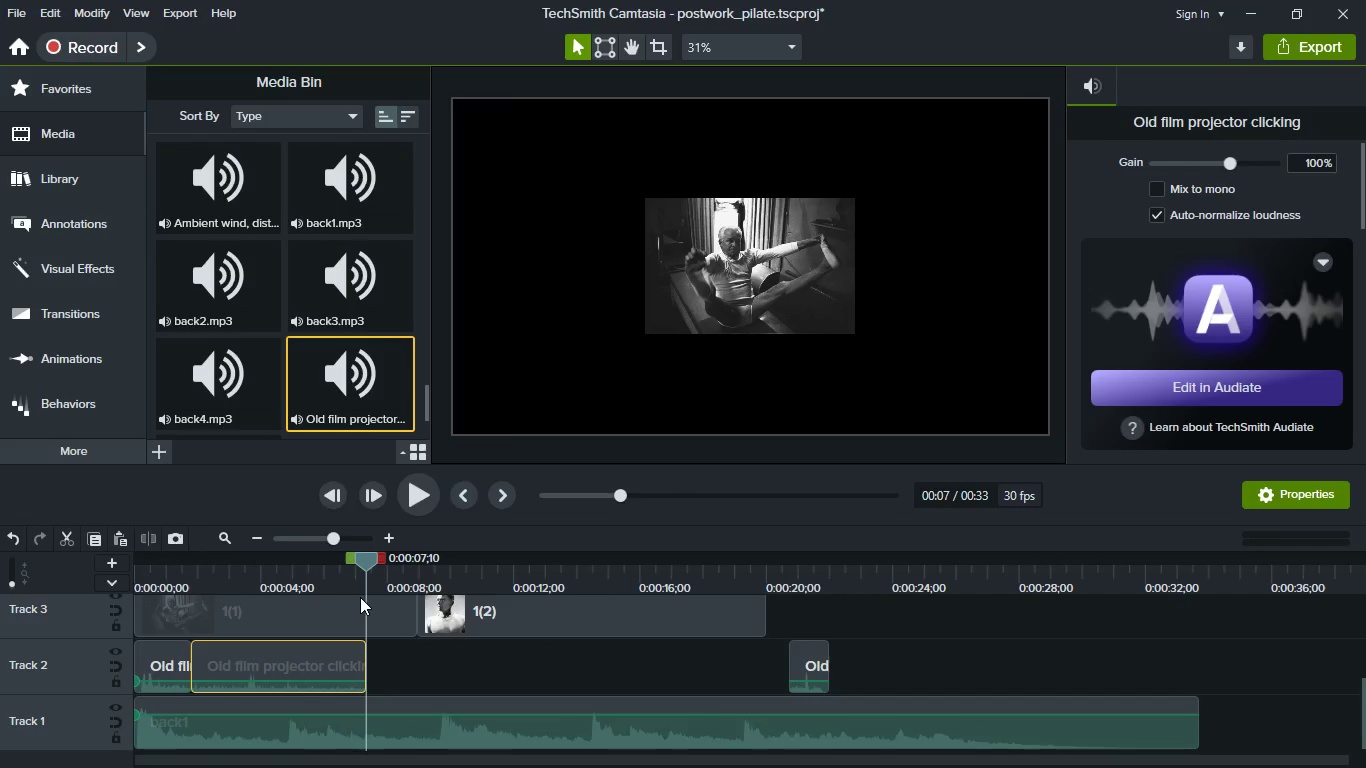 
key(Control+V)
 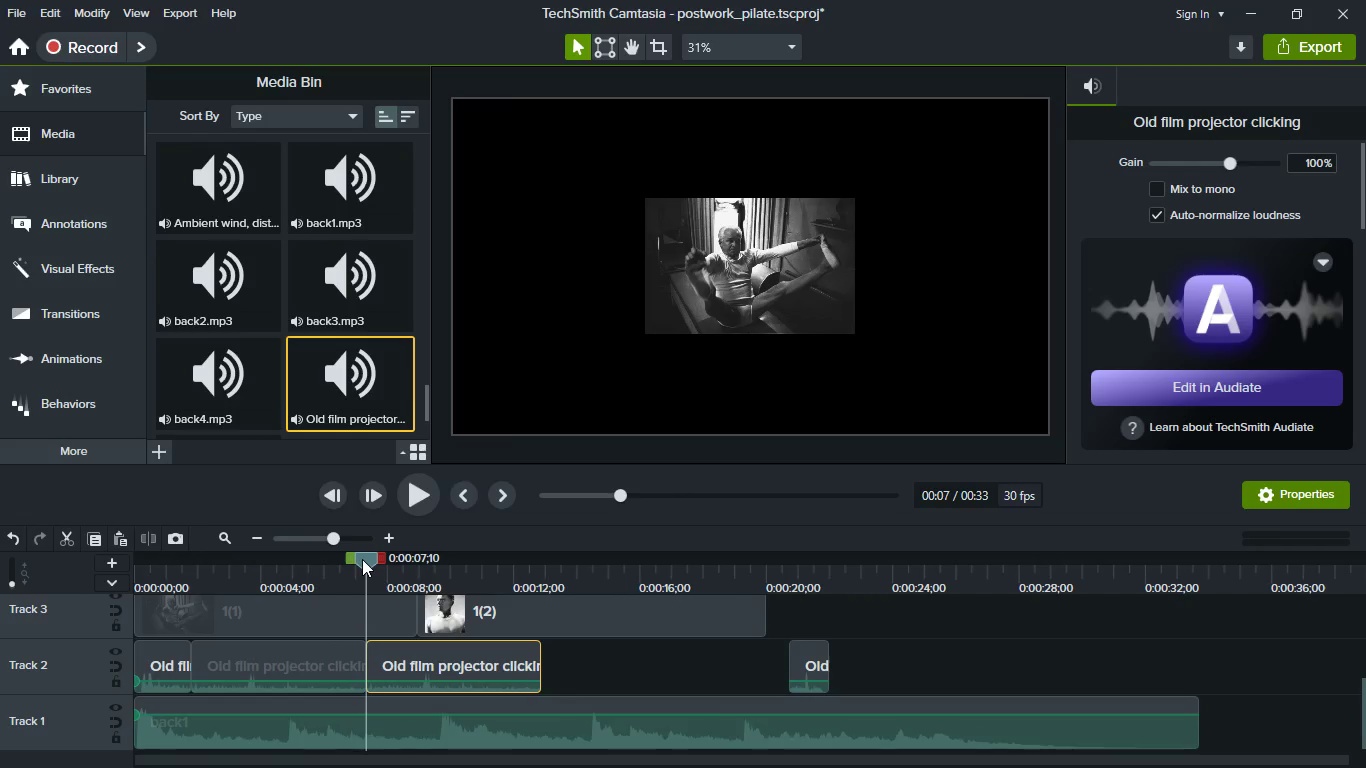 
left_click_drag(start_coordinate=[362, 559], to_coordinate=[563, 612])
 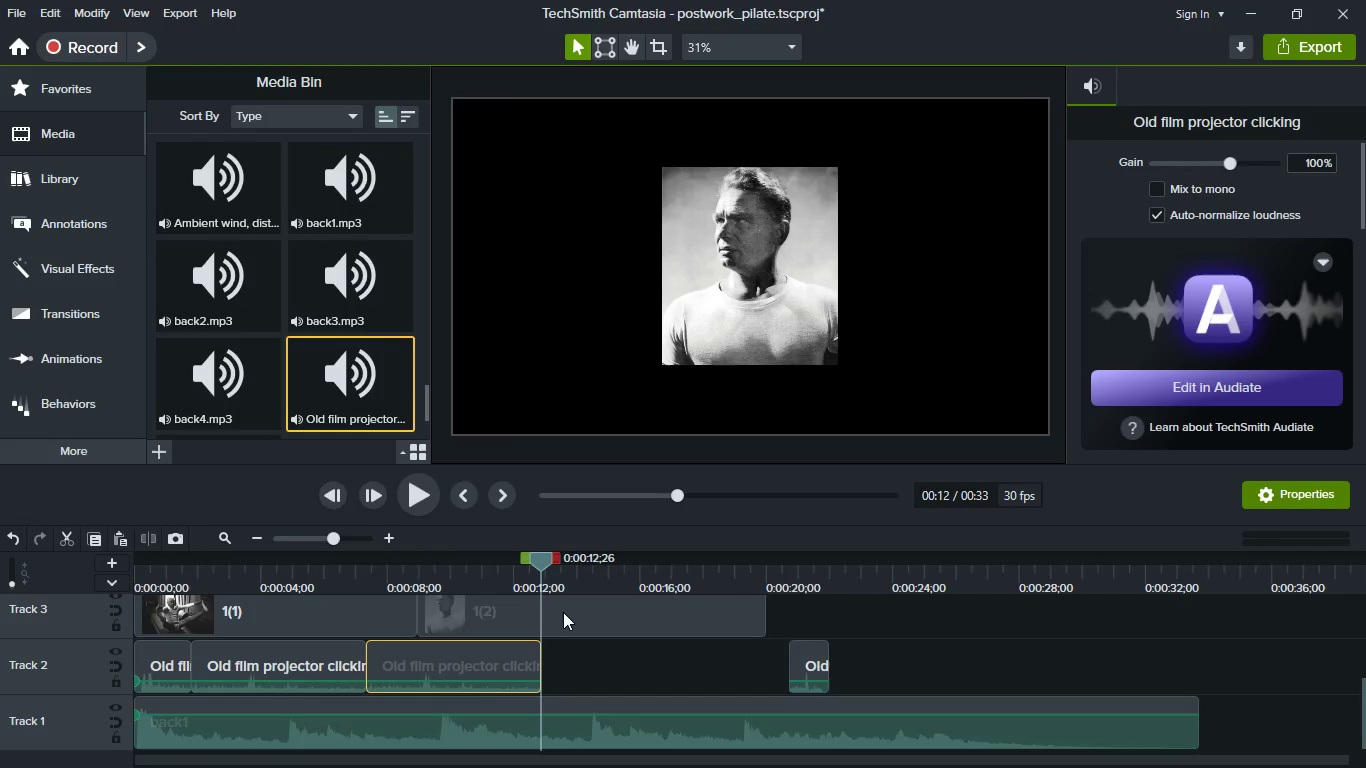 
key(Control+V)
 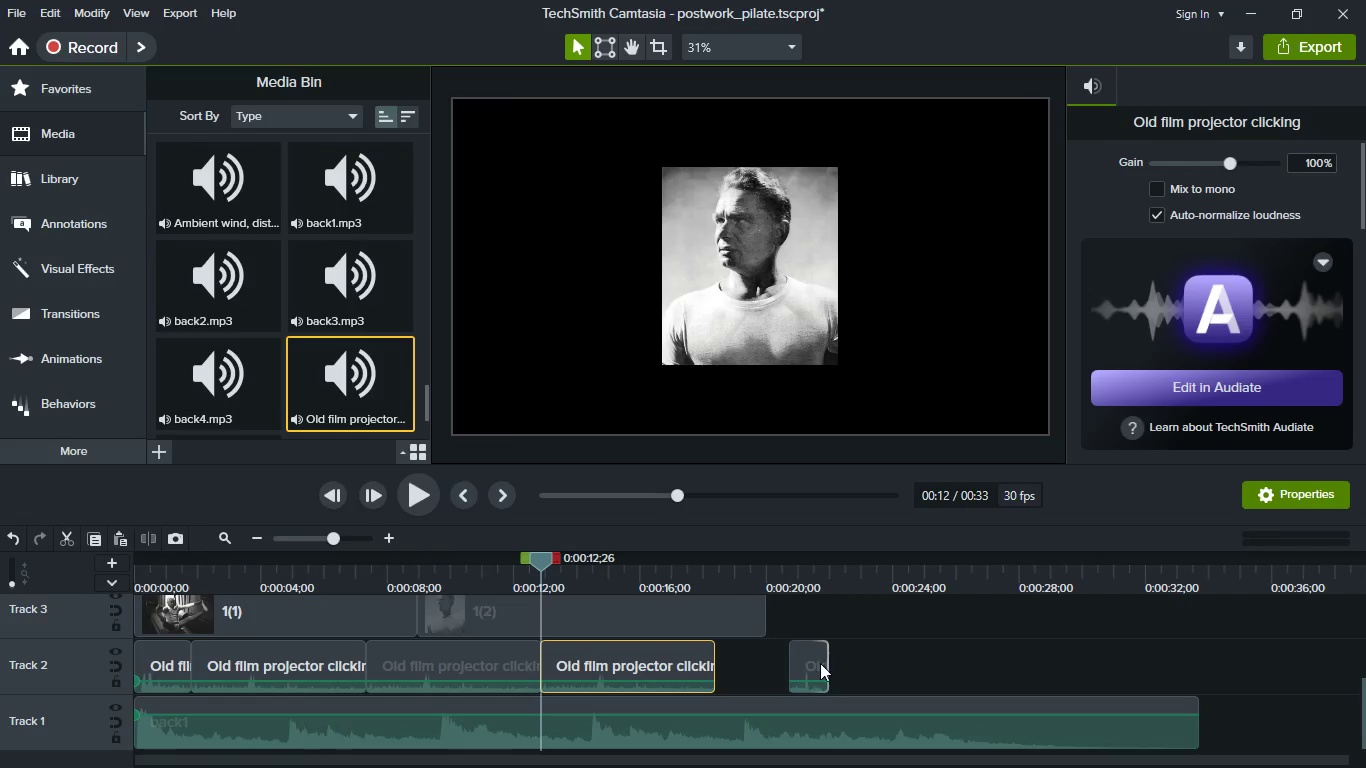 
left_click([820, 663])
 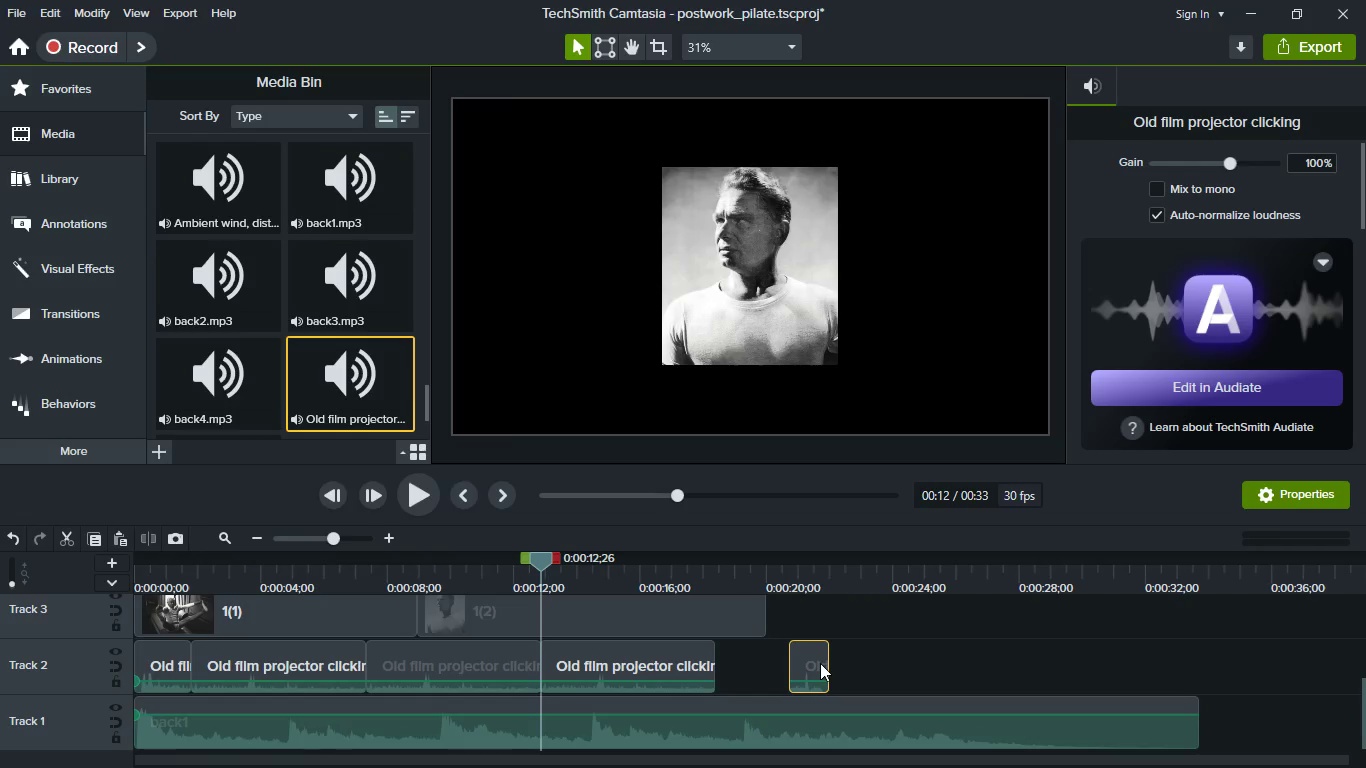 
left_click_drag(start_coordinate=[820, 663], to_coordinate=[1079, 665])
 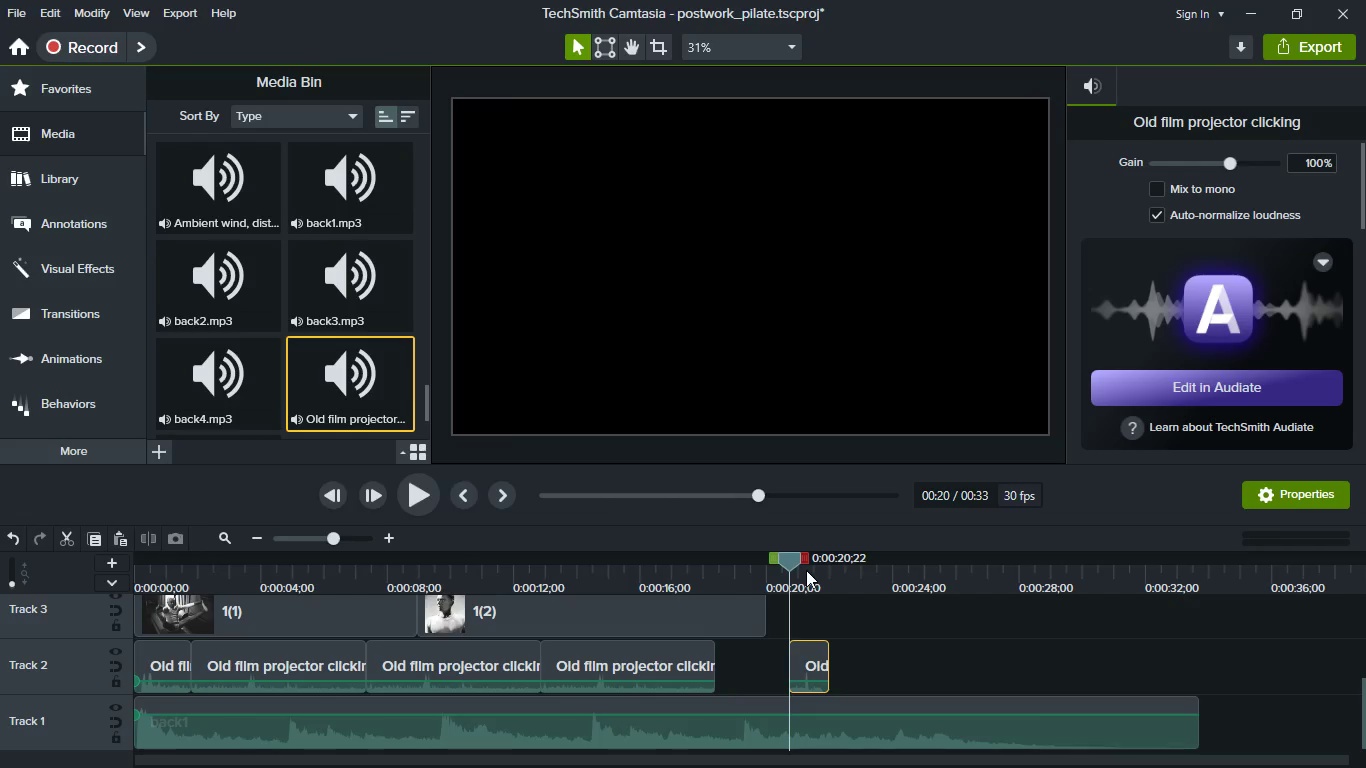 
left_click_drag(start_coordinate=[792, 565], to_coordinate=[723, 559])
 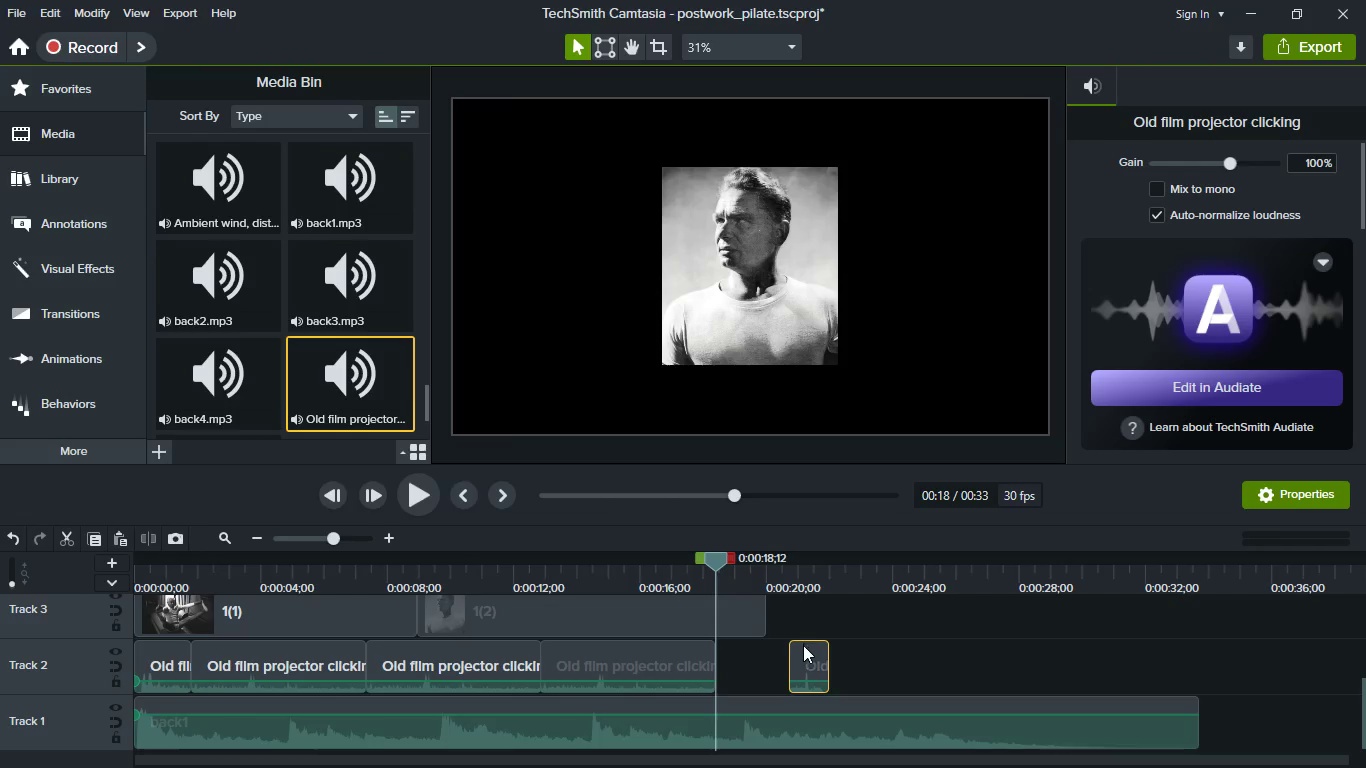 
left_click([803, 645])
 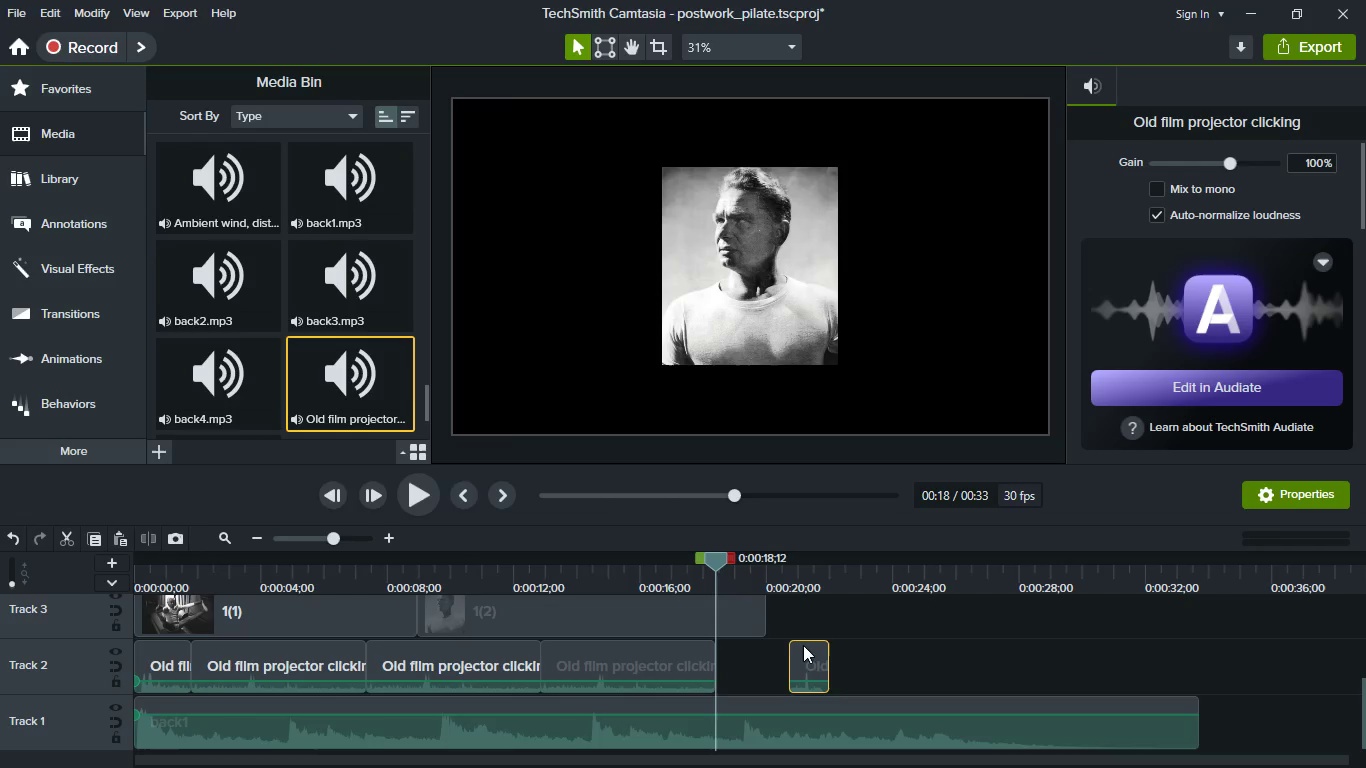 
left_click_drag(start_coordinate=[803, 645], to_coordinate=[1111, 648])
 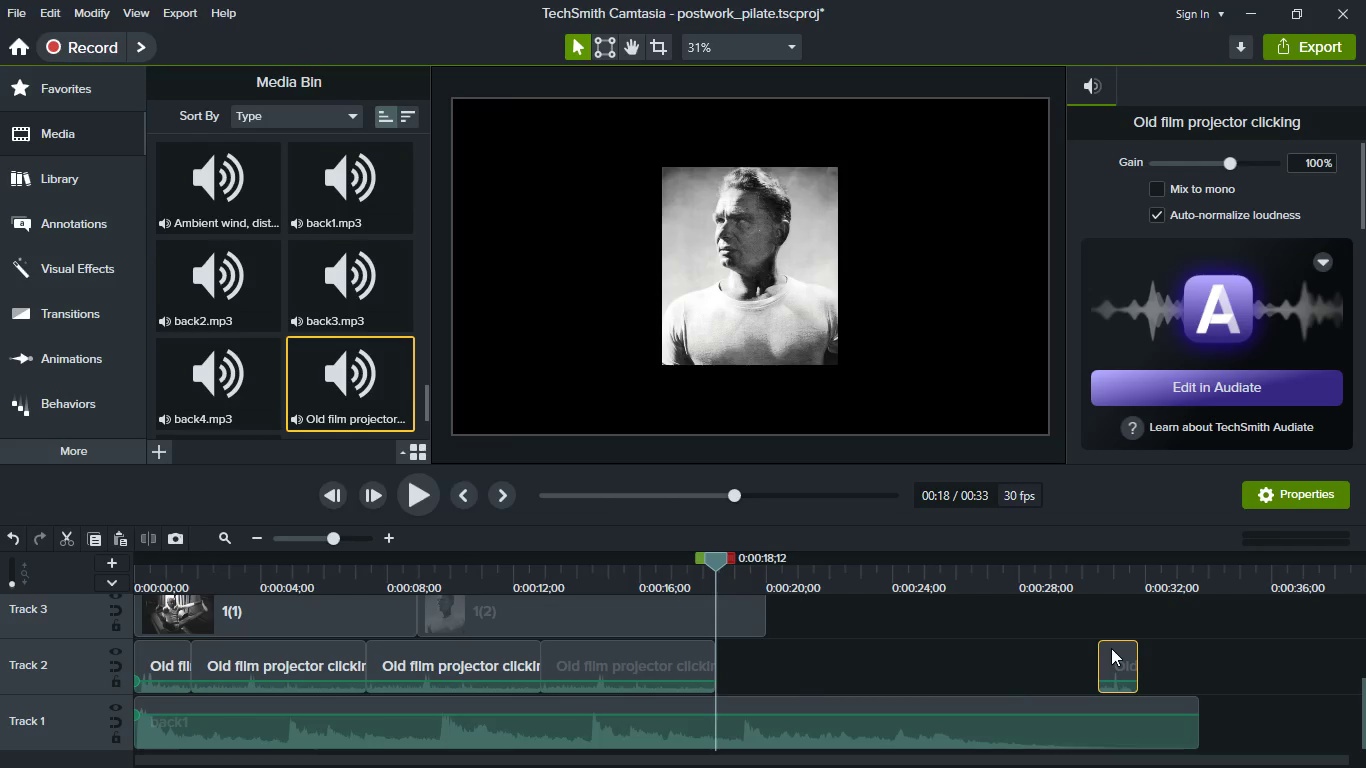 
key(Control+V)
 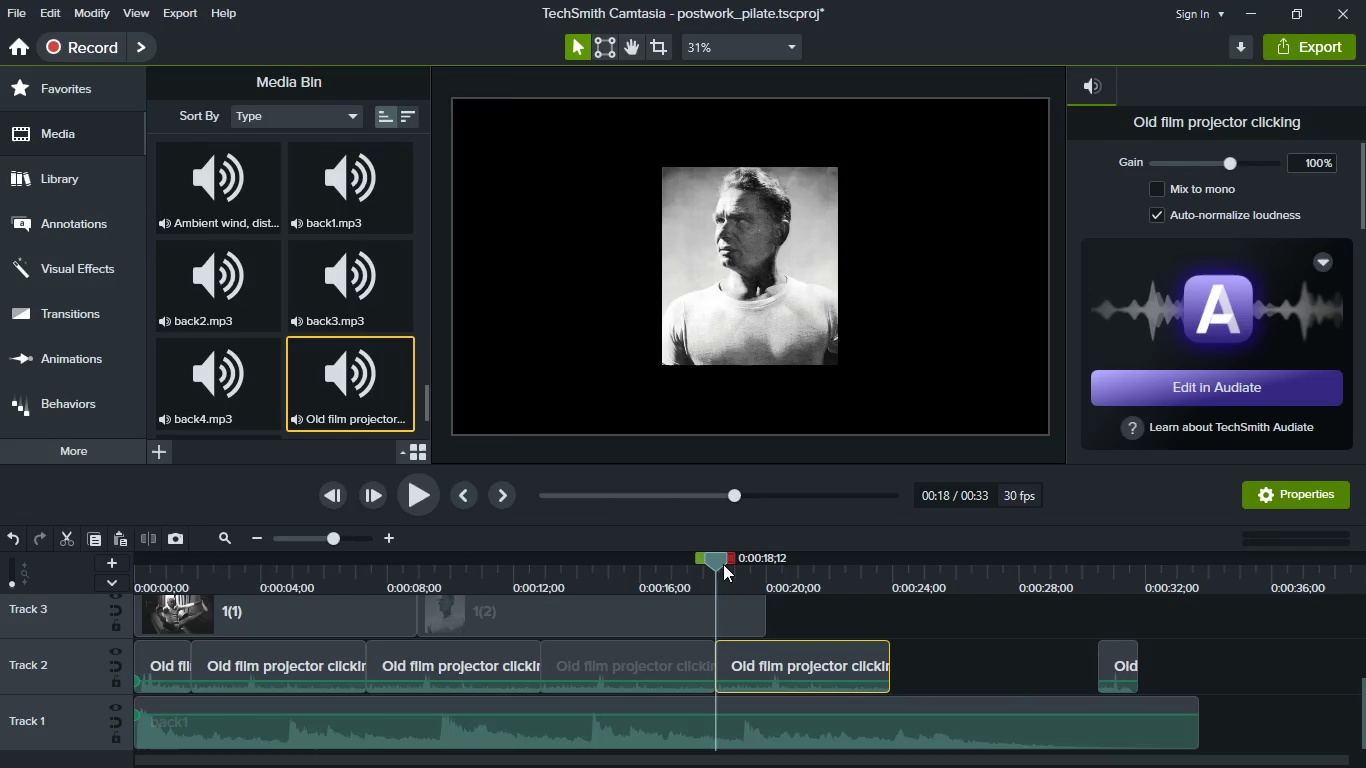 
left_click_drag(start_coordinate=[716, 560], to_coordinate=[890, 578])
 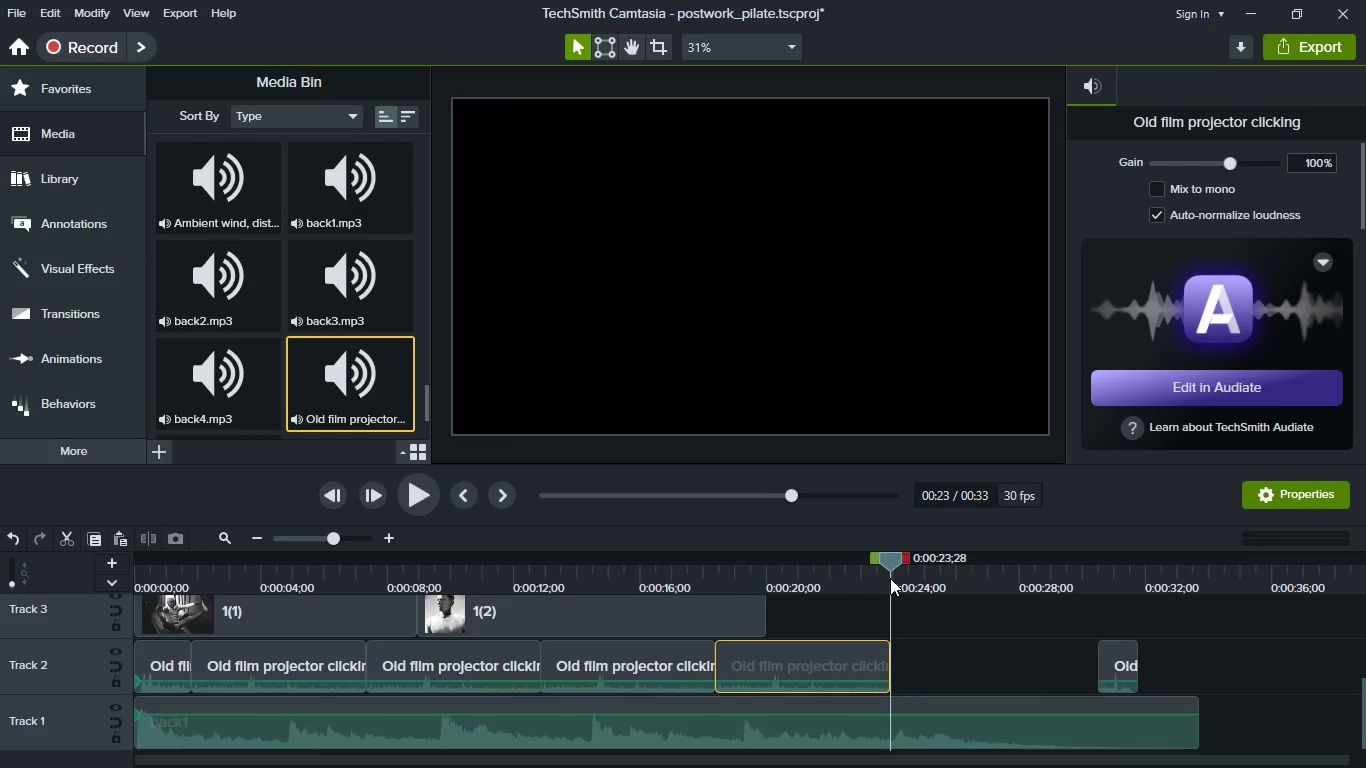 
key(Control+V)
 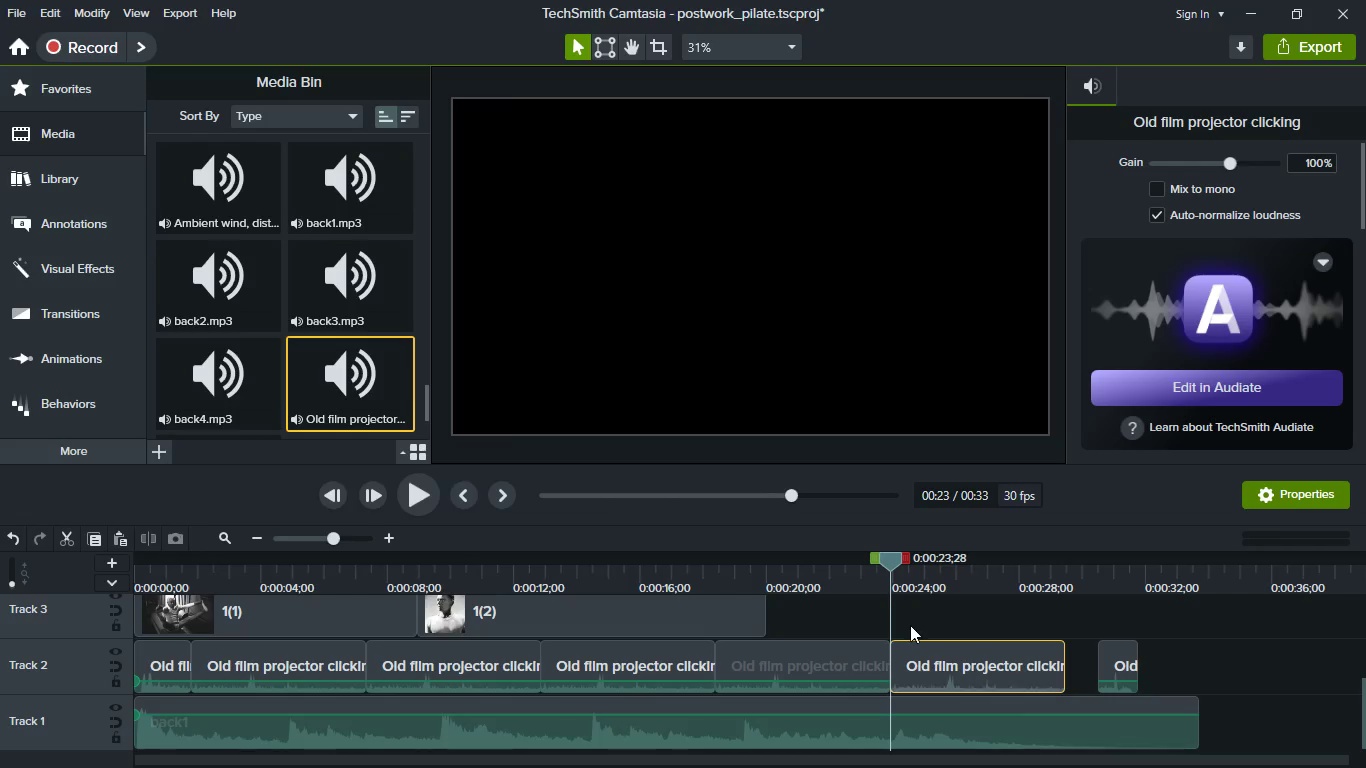 
hold_key(key=ControlLeft, duration=0.64)
scroll: coordinate [913, 631], scroll_direction: down, amount: 4.0
 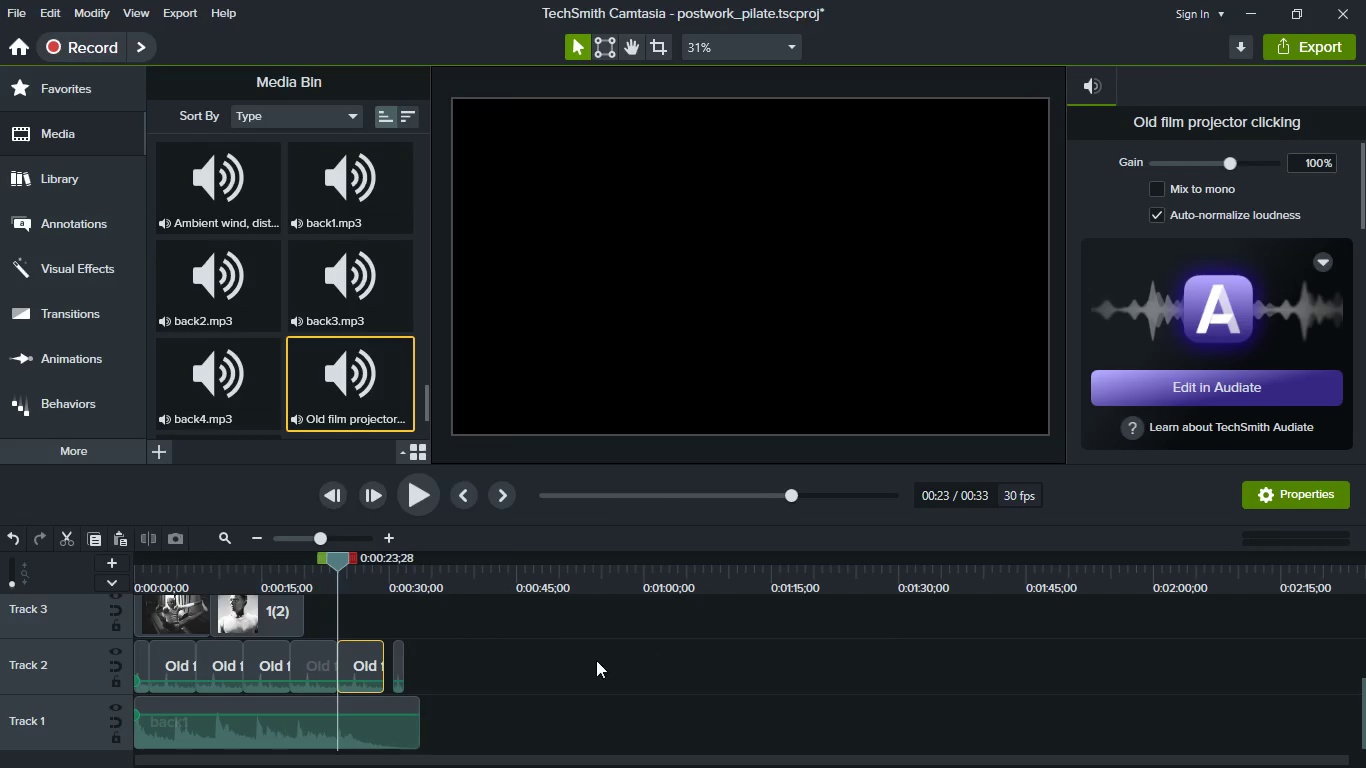 
hold_key(key=ControlLeft, duration=0.61)
scroll: coordinate [594, 660], scroll_direction: up, amount: 1.0
 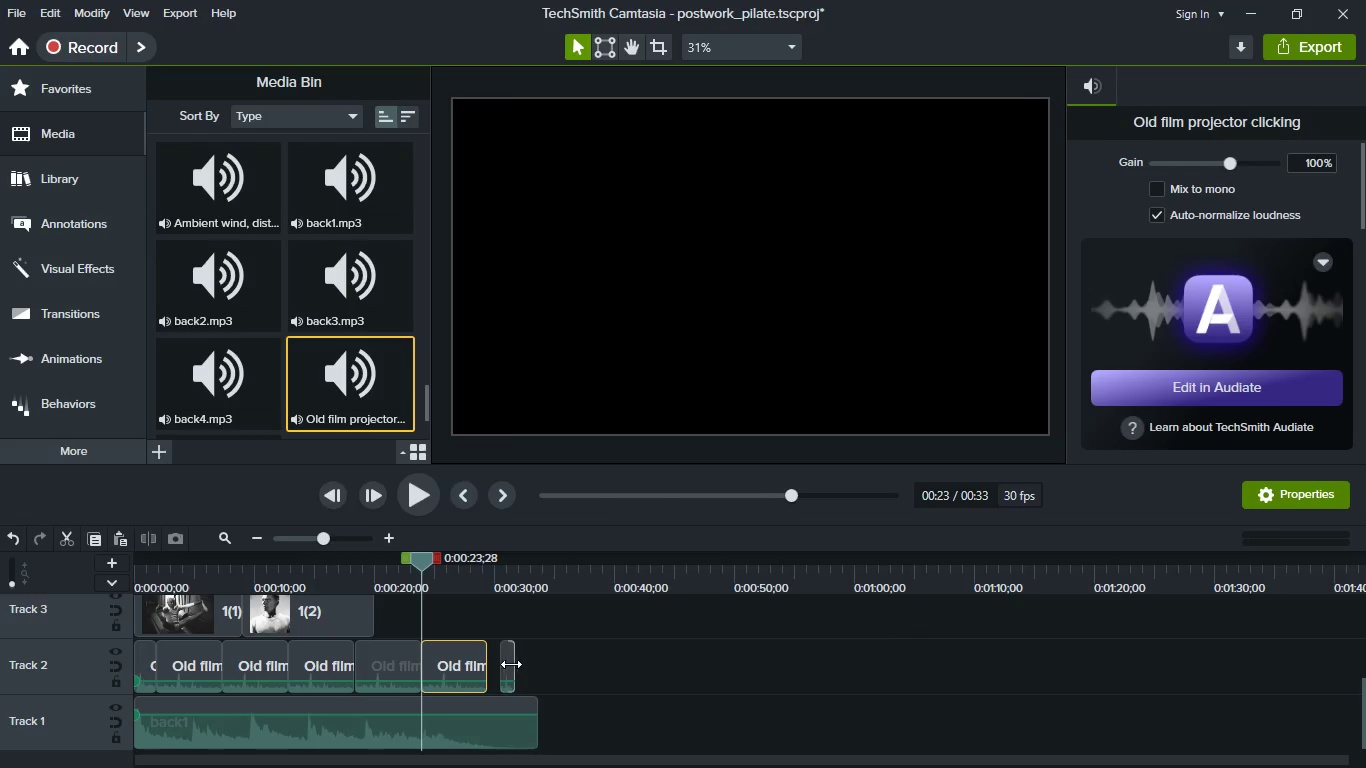 
hold_key(key=ControlLeft, duration=0.91)
scroll: coordinate [550, 675], scroll_direction: up, amount: 4.0
 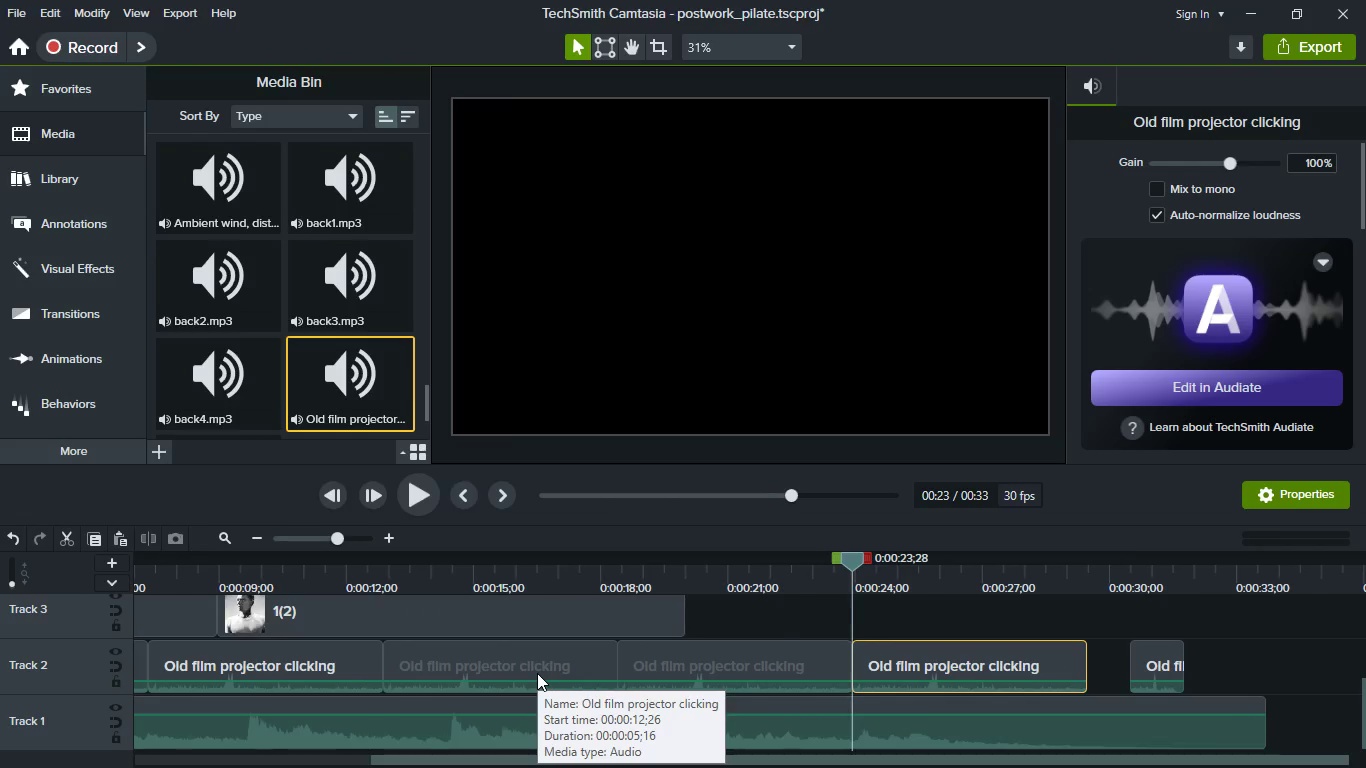 
hold_key(key=ControlLeft, duration=0.61)
scroll: coordinate [589, 701], scroll_direction: down, amount: 1.0
 